 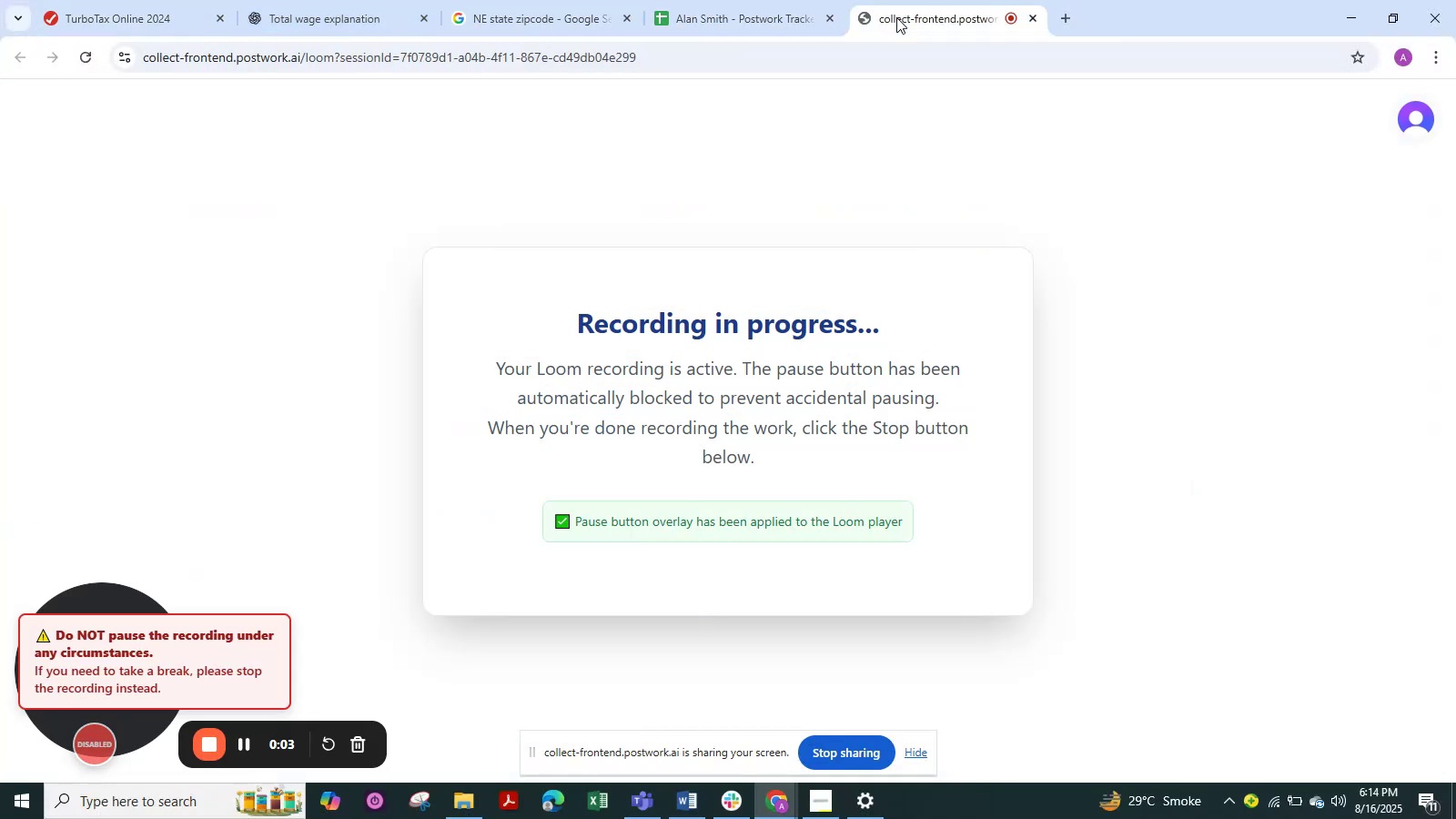 
left_click([298, 15])
 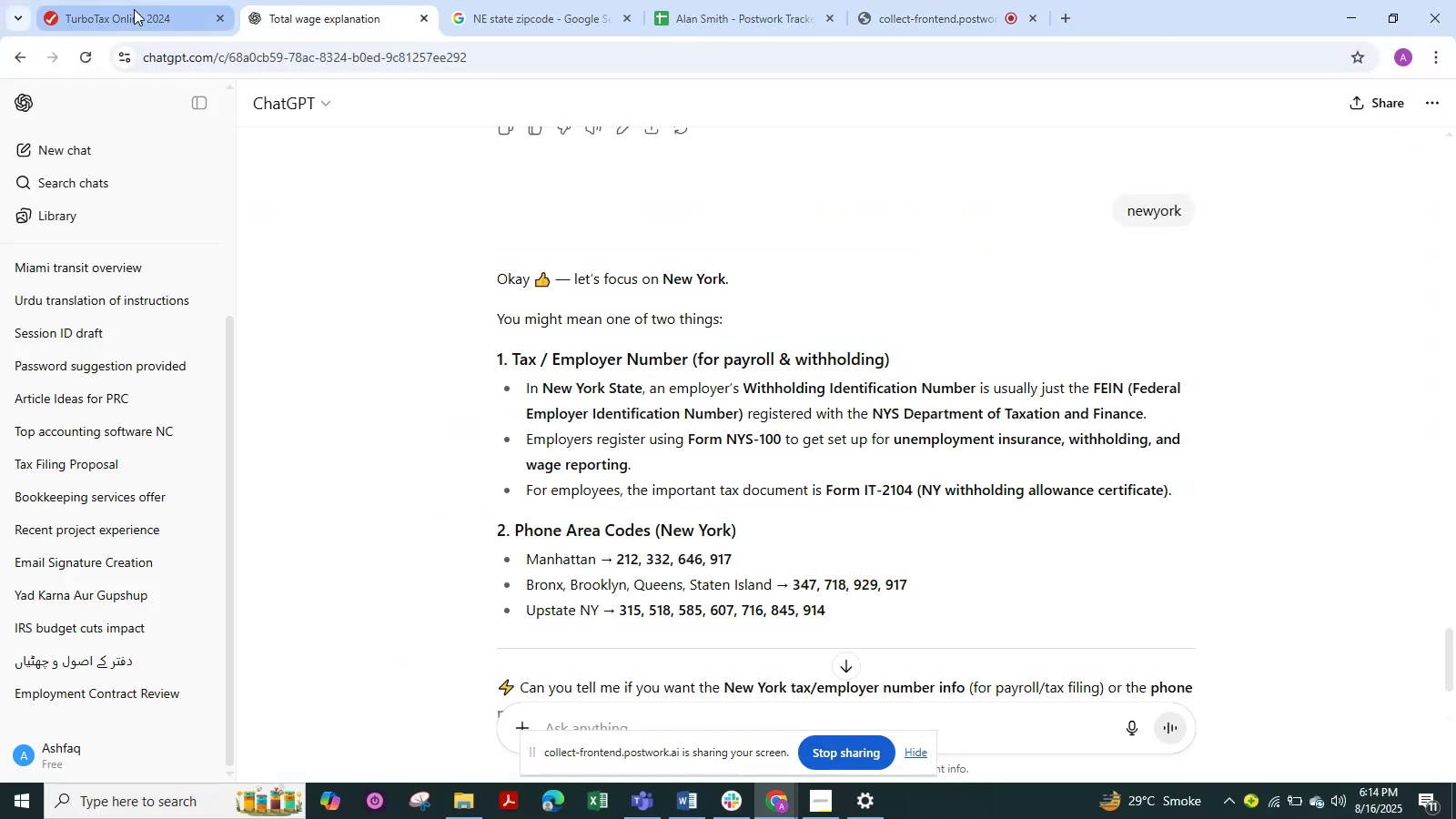 
left_click([134, 9])
 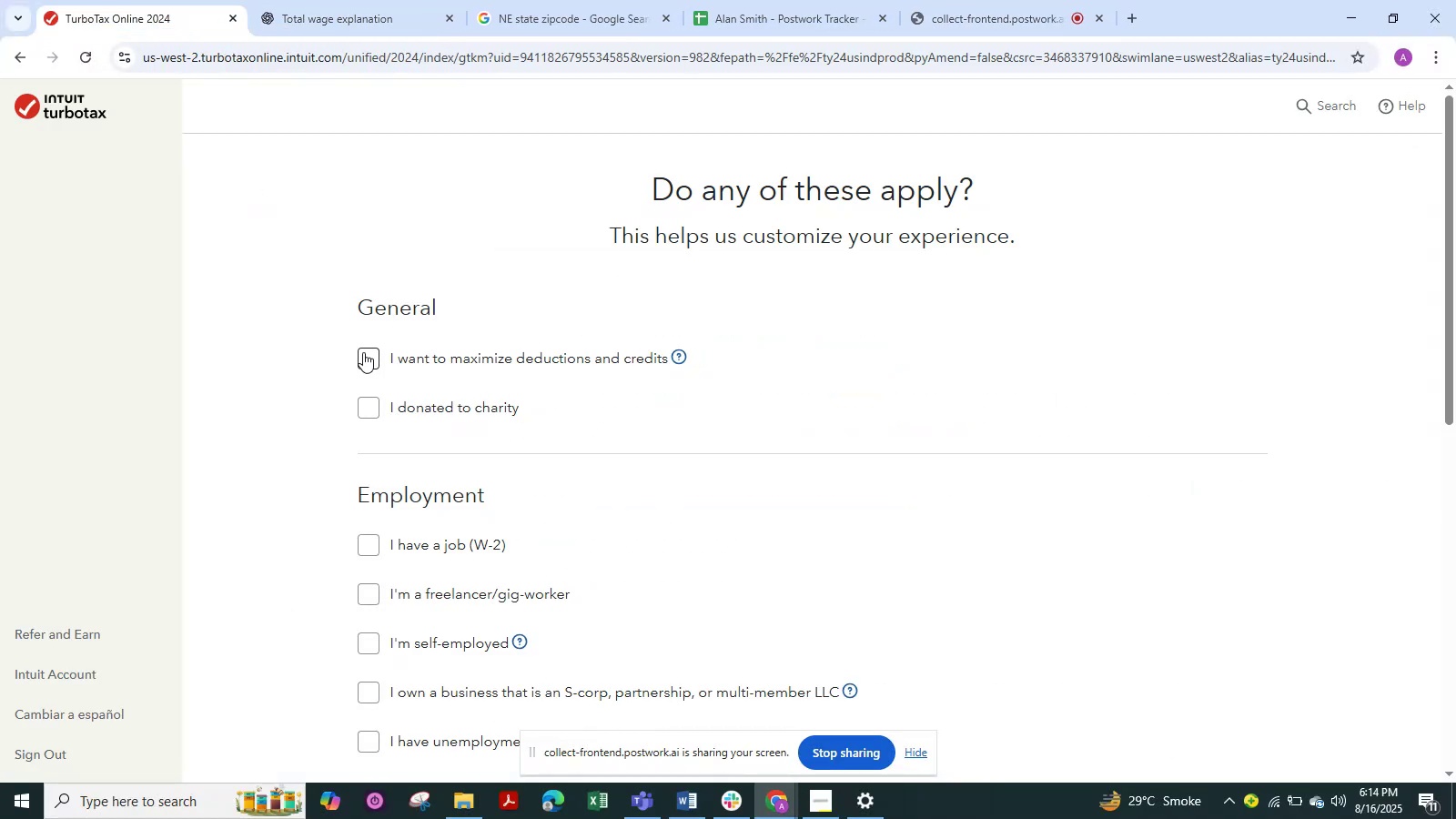 
left_click([363, 352])
 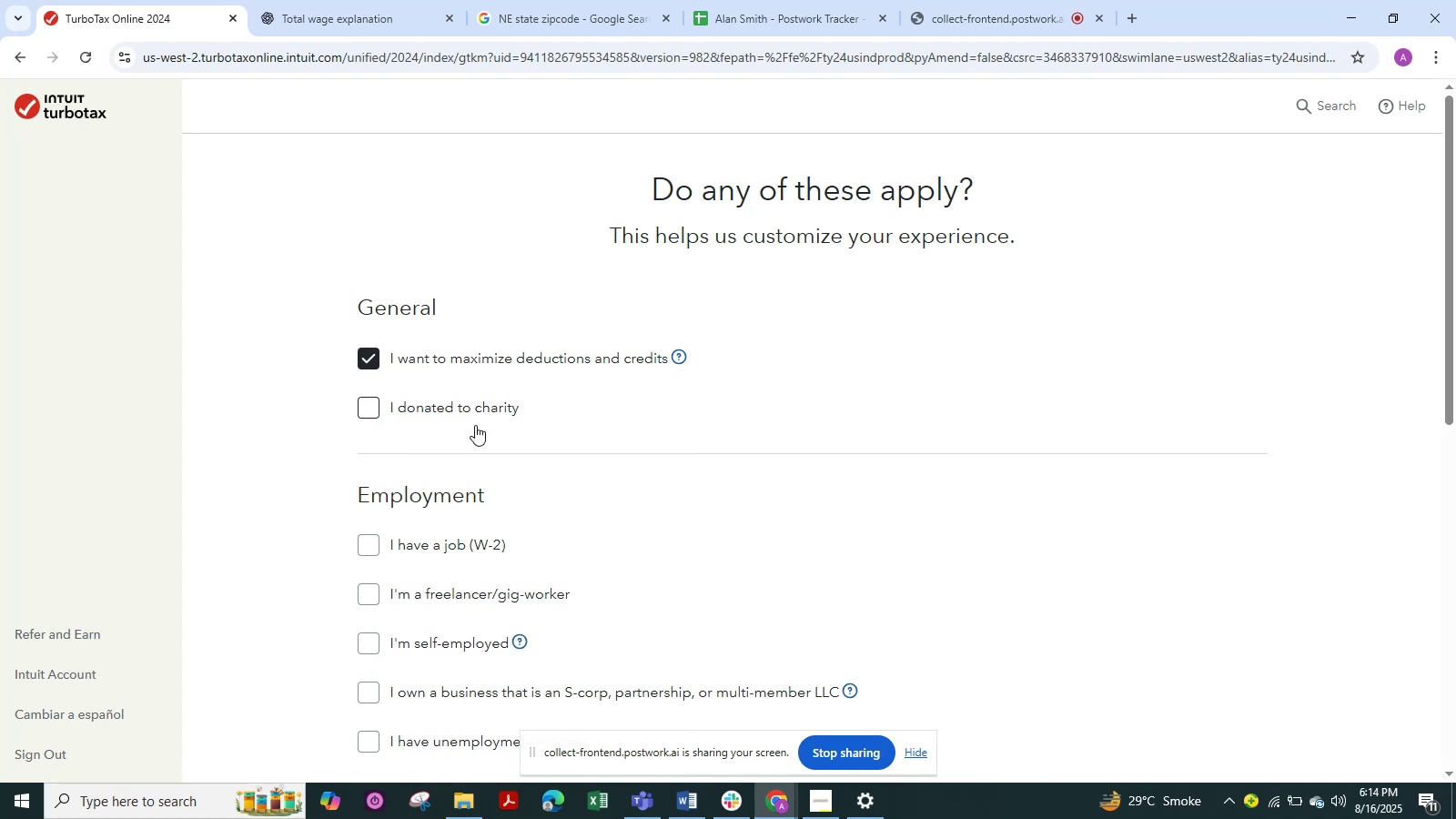 
scroll: coordinate [475, 425], scroll_direction: down, amount: 1.0
 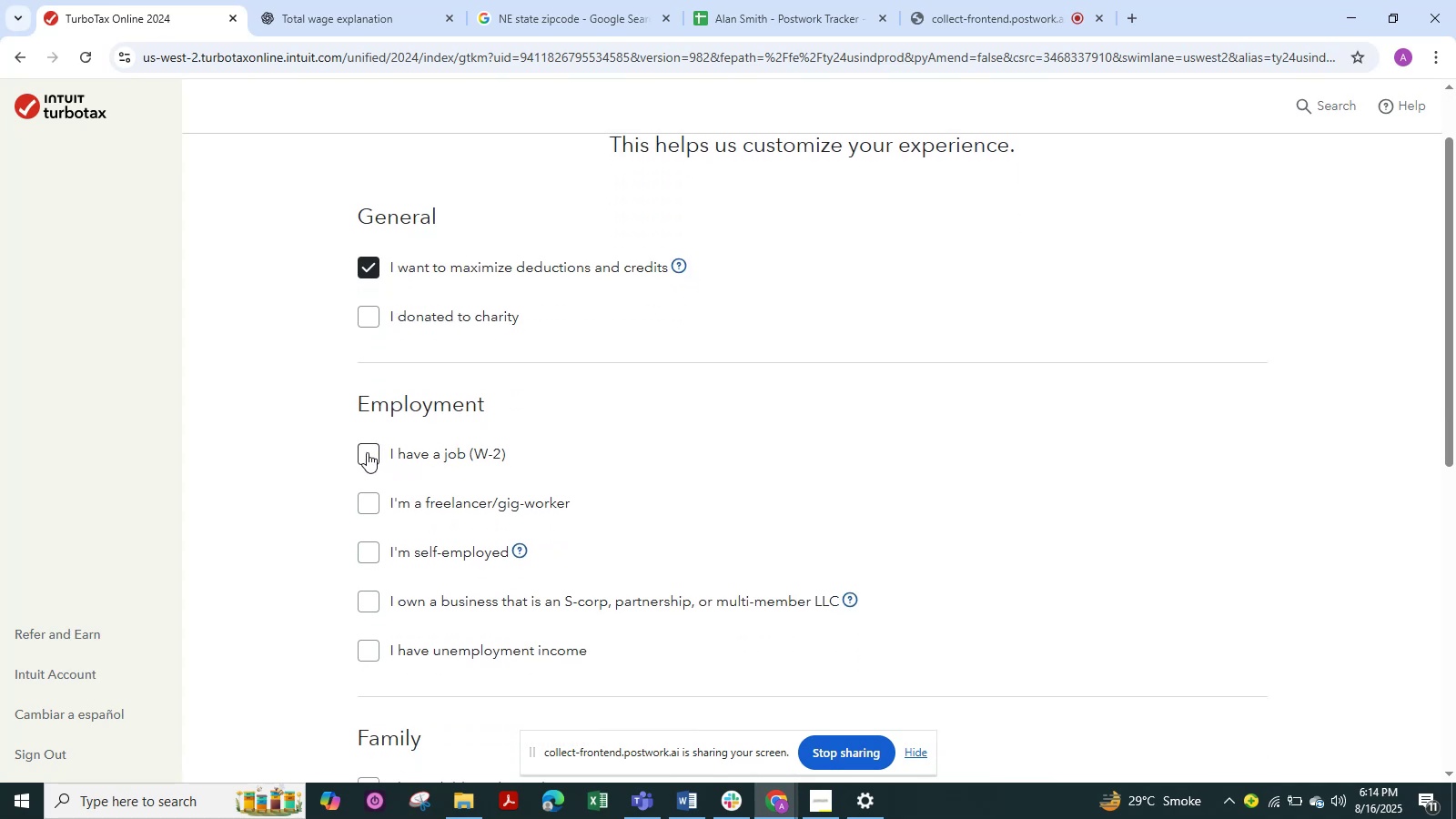 
left_click([367, 452])
 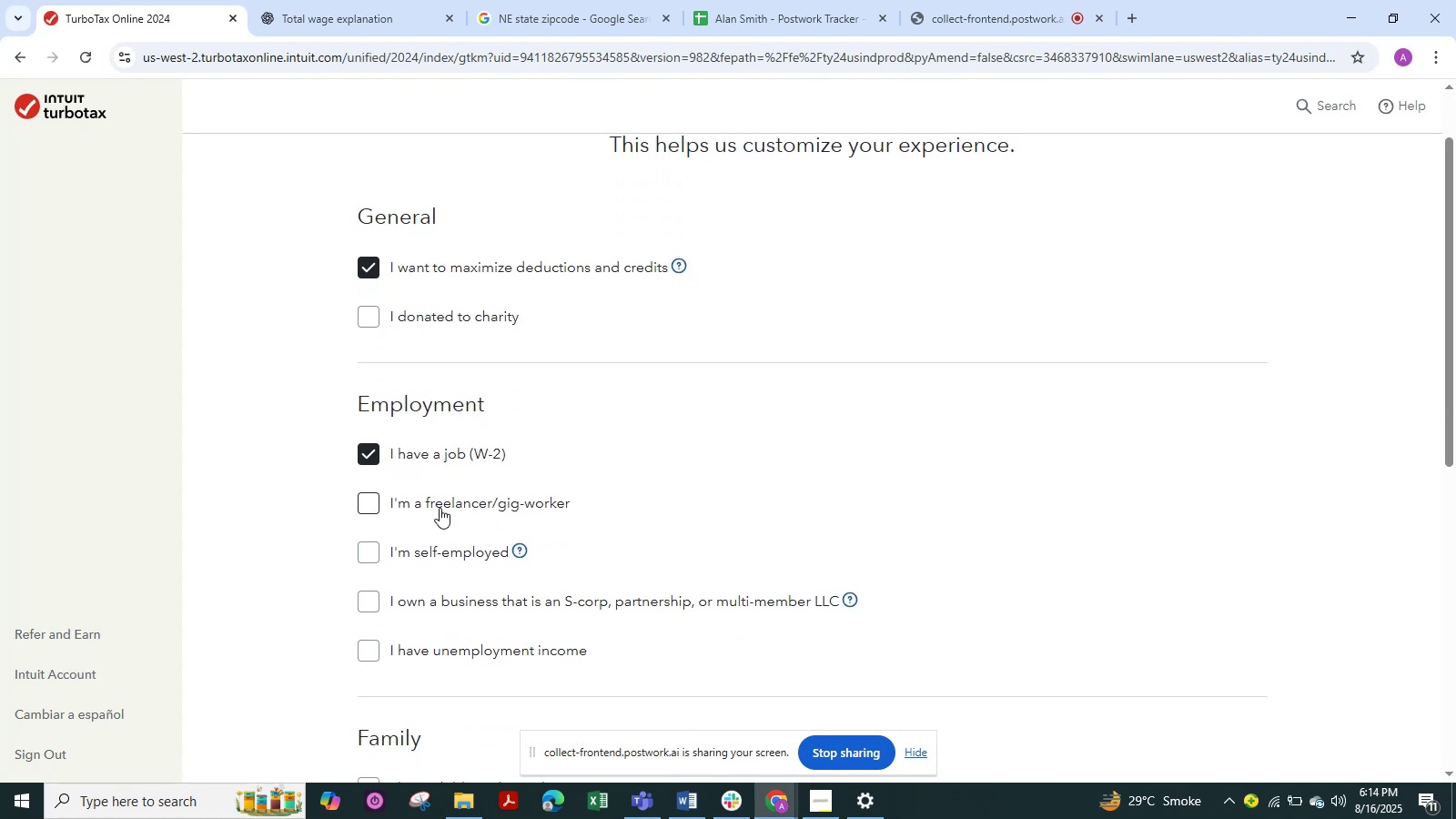 
scroll: coordinate [456, 515], scroll_direction: down, amount: 3.0
 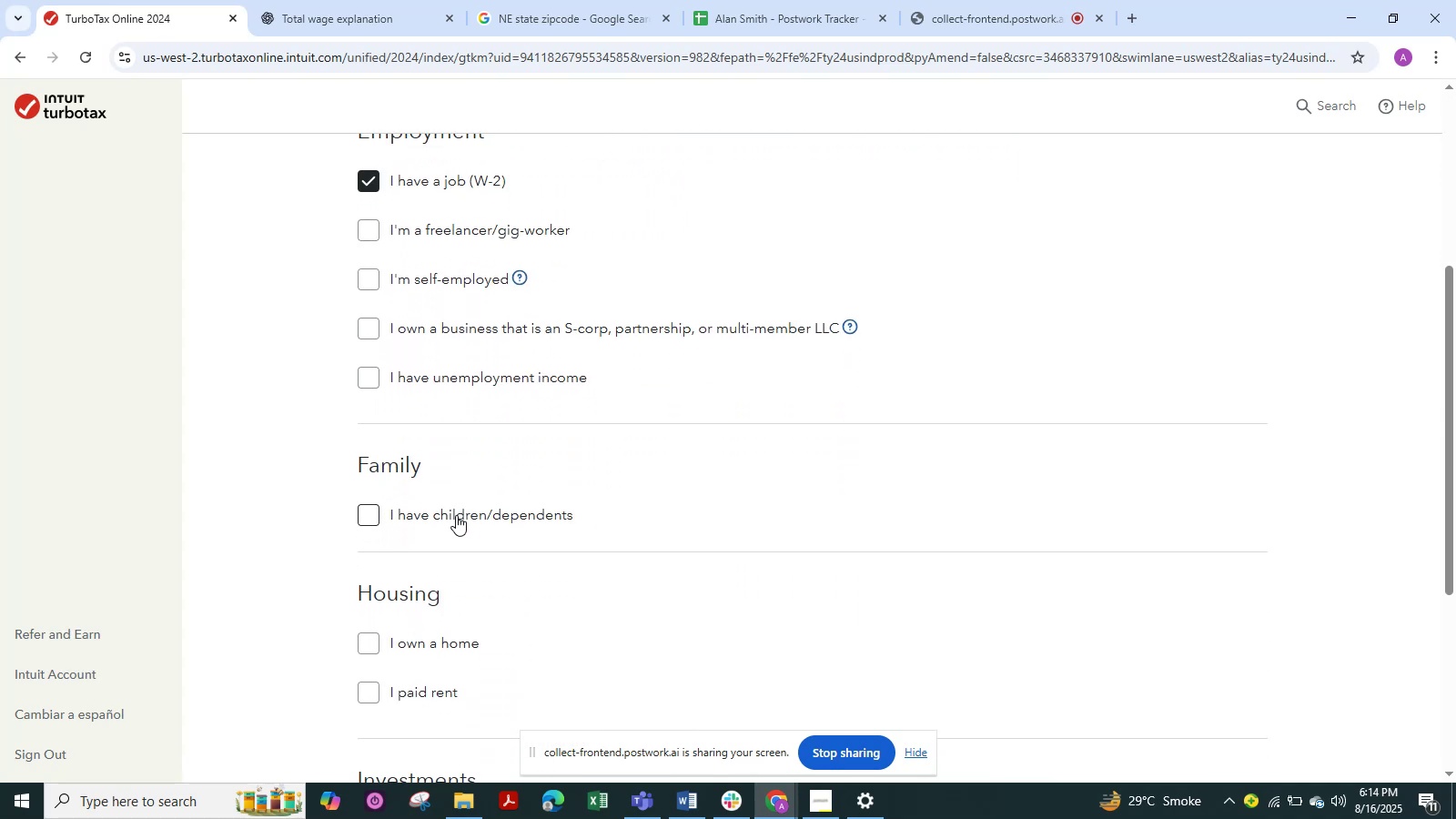 
key(Alt+Tab)
 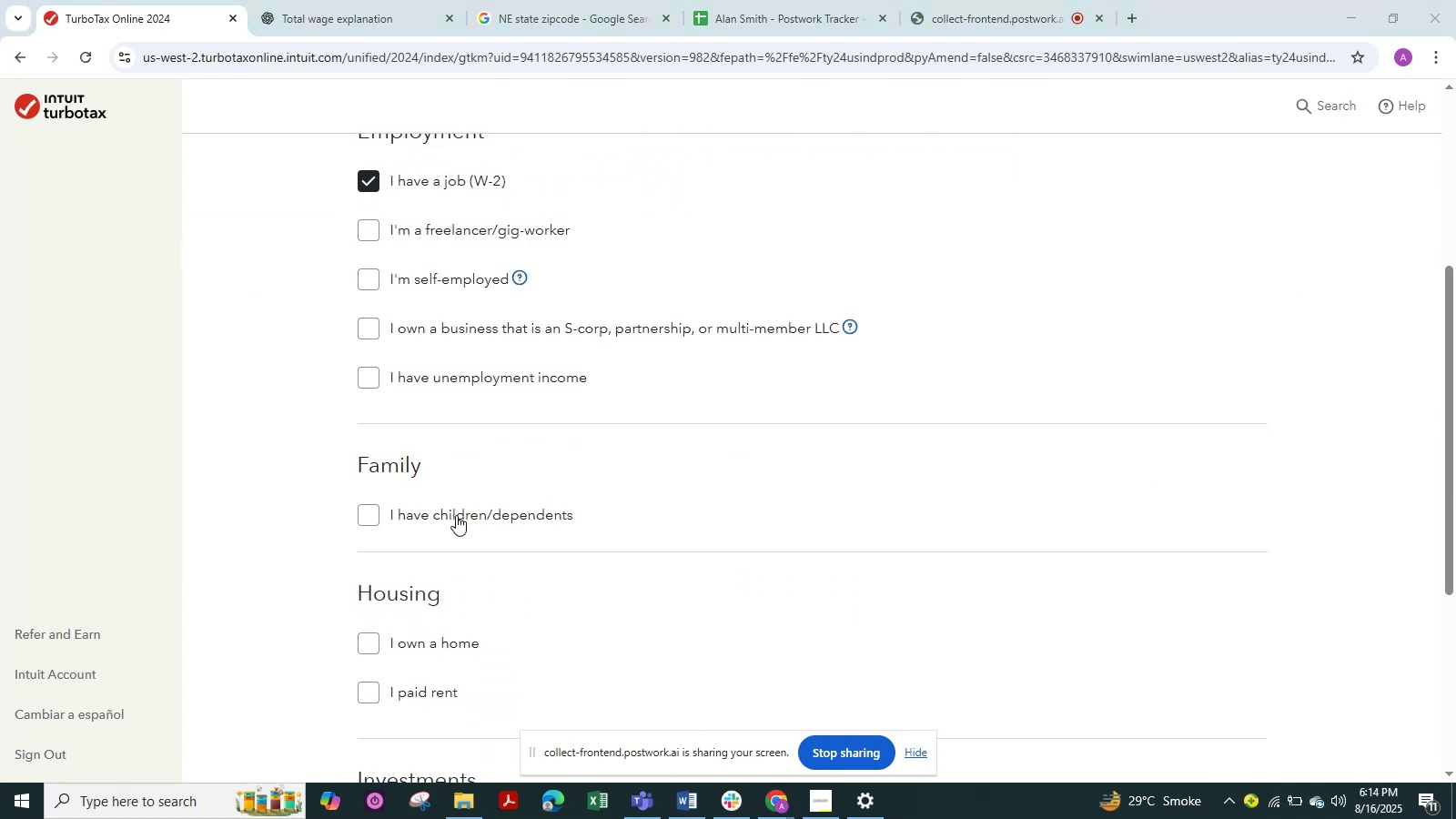 
key(Alt+Tab)
 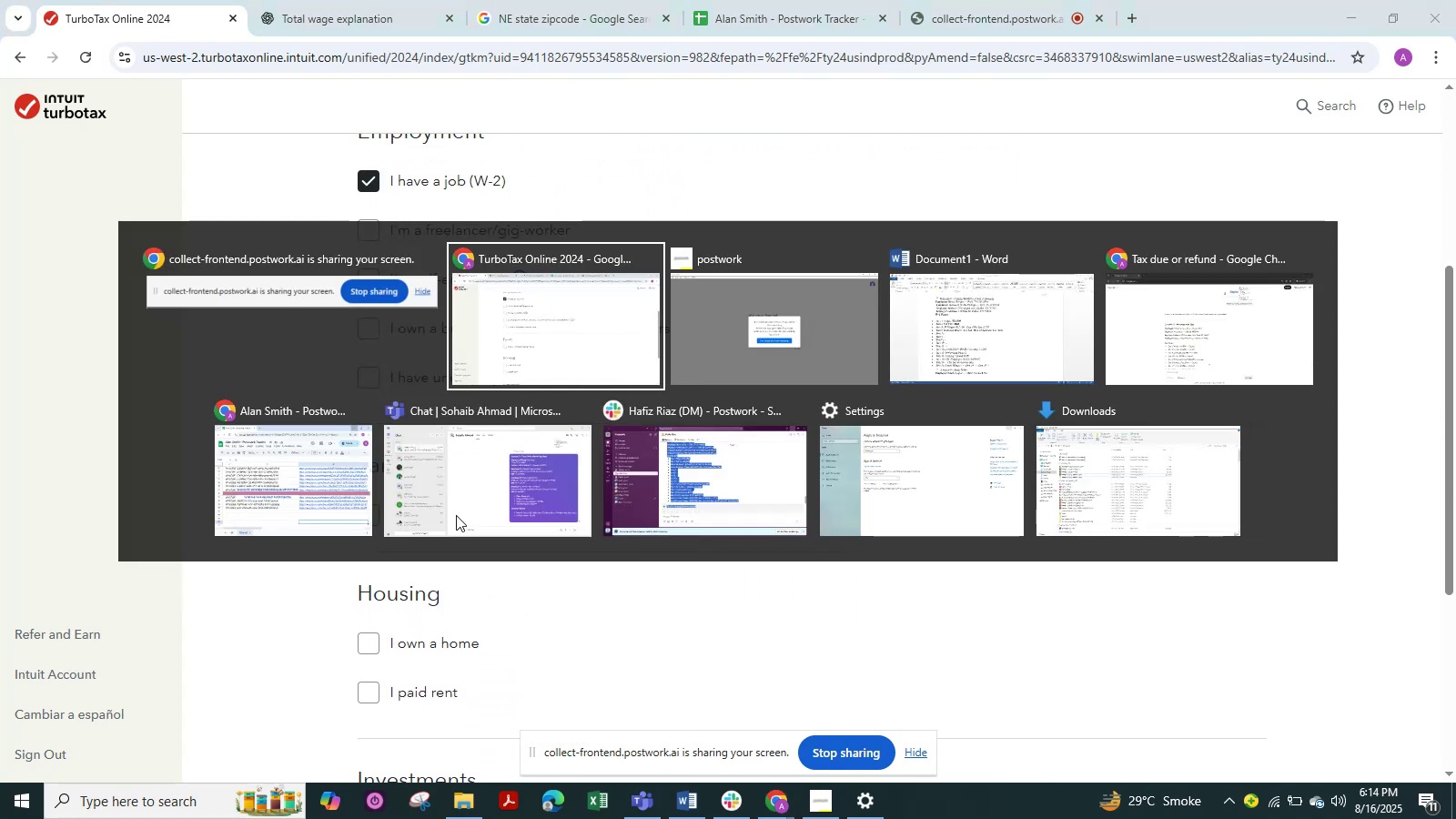 
key(Alt+Tab)
 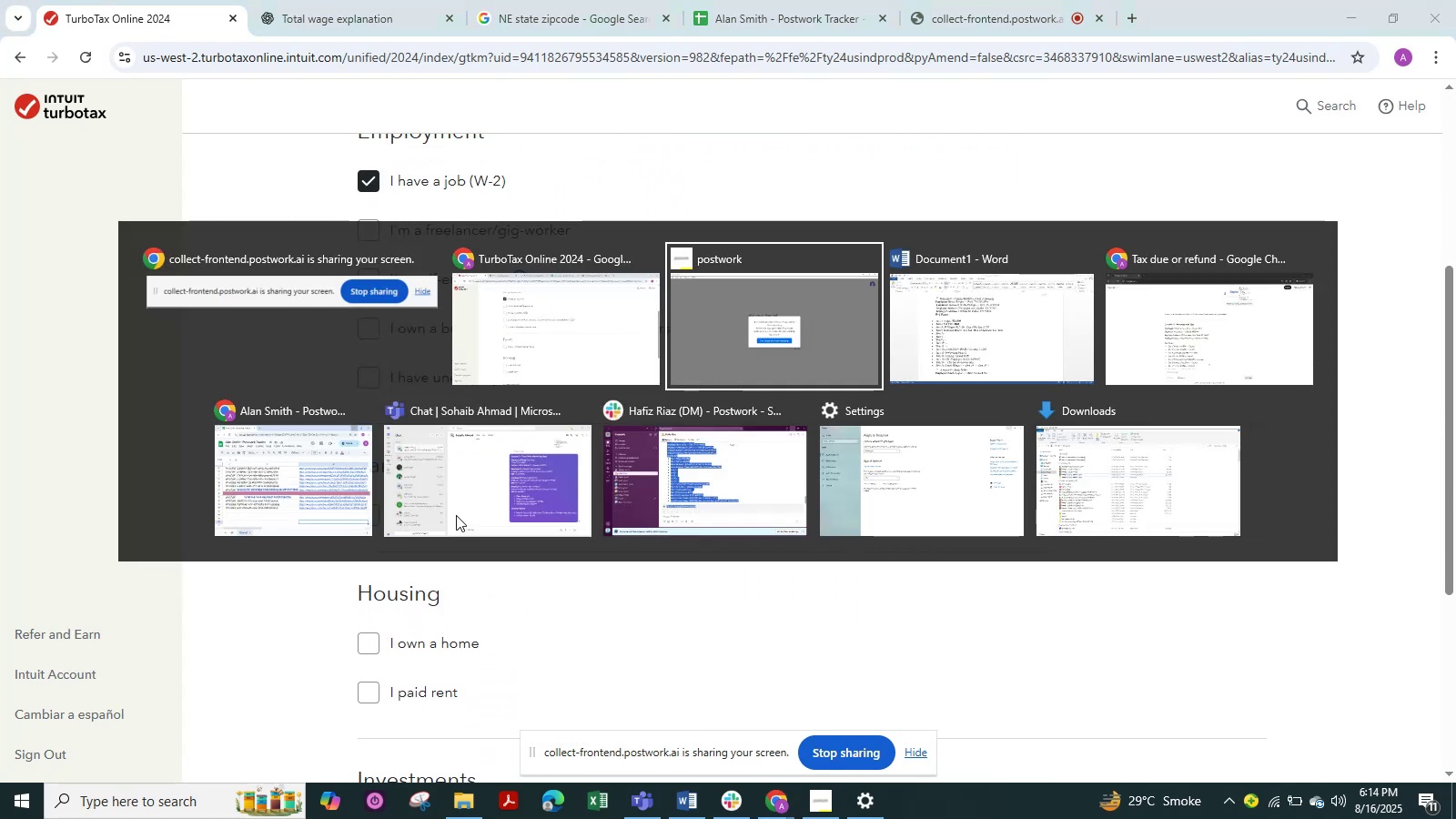 
key(Alt+Tab)
 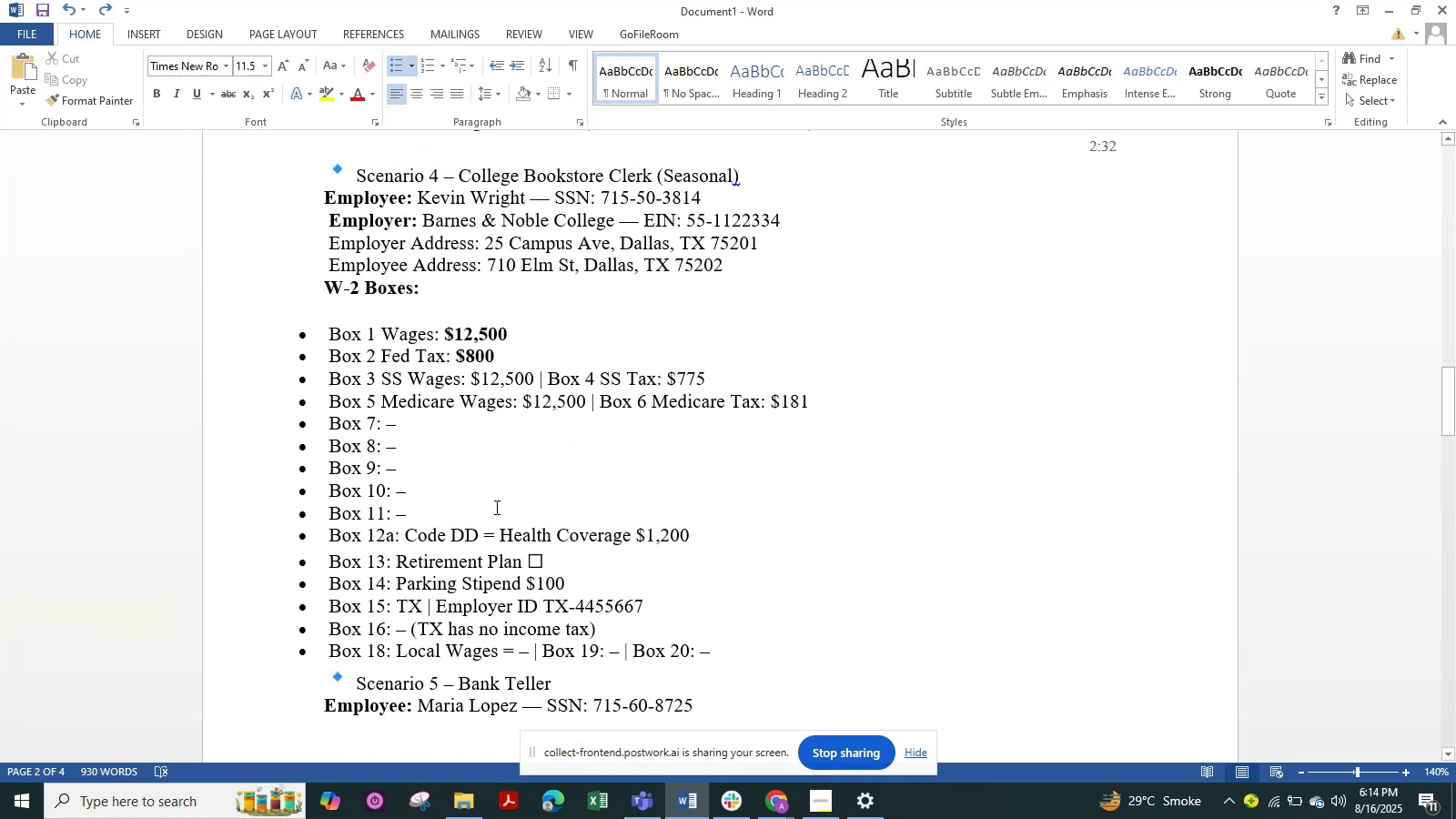 
key(Alt+Tab)
 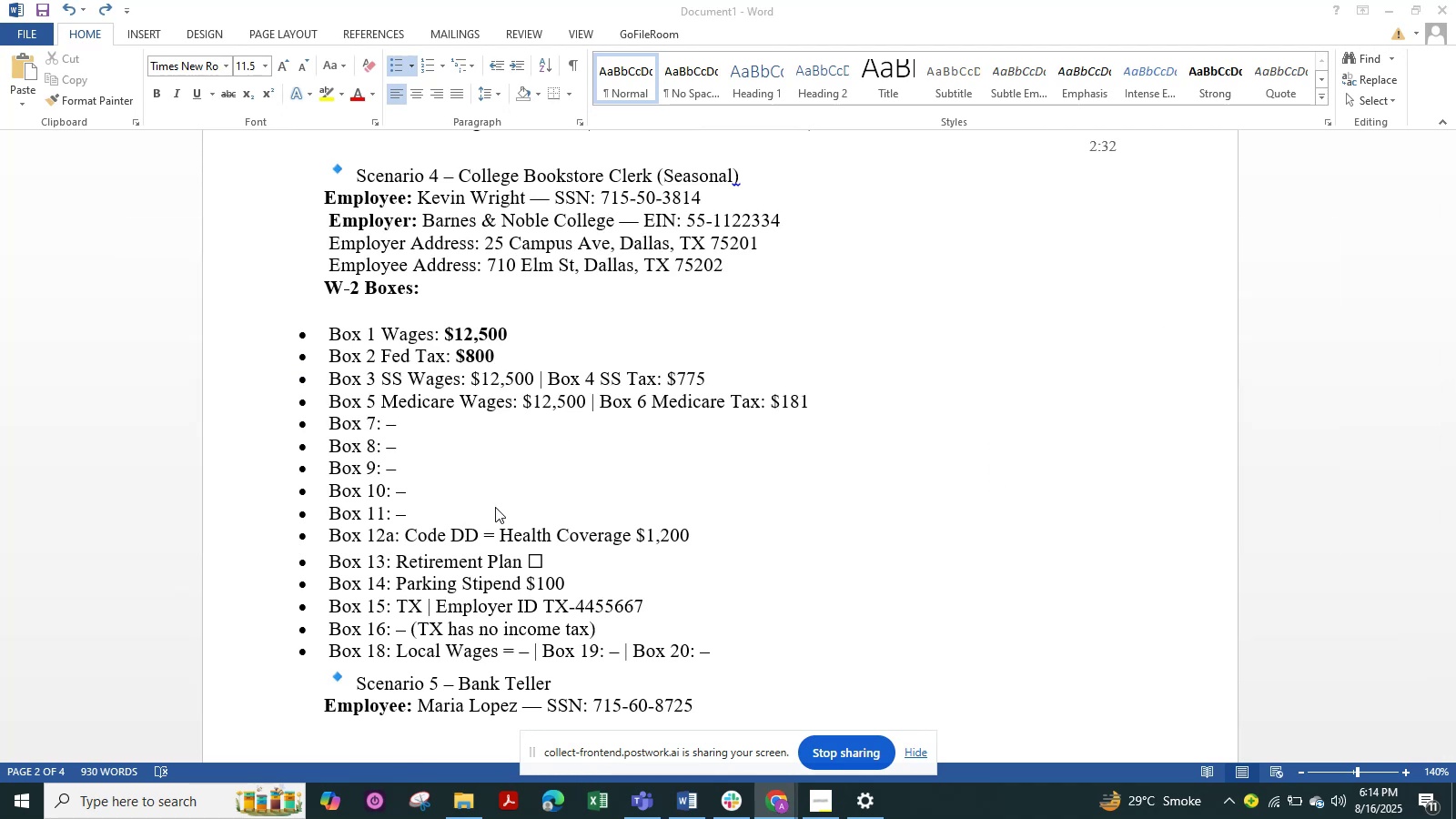 
key(Alt+Tab)
 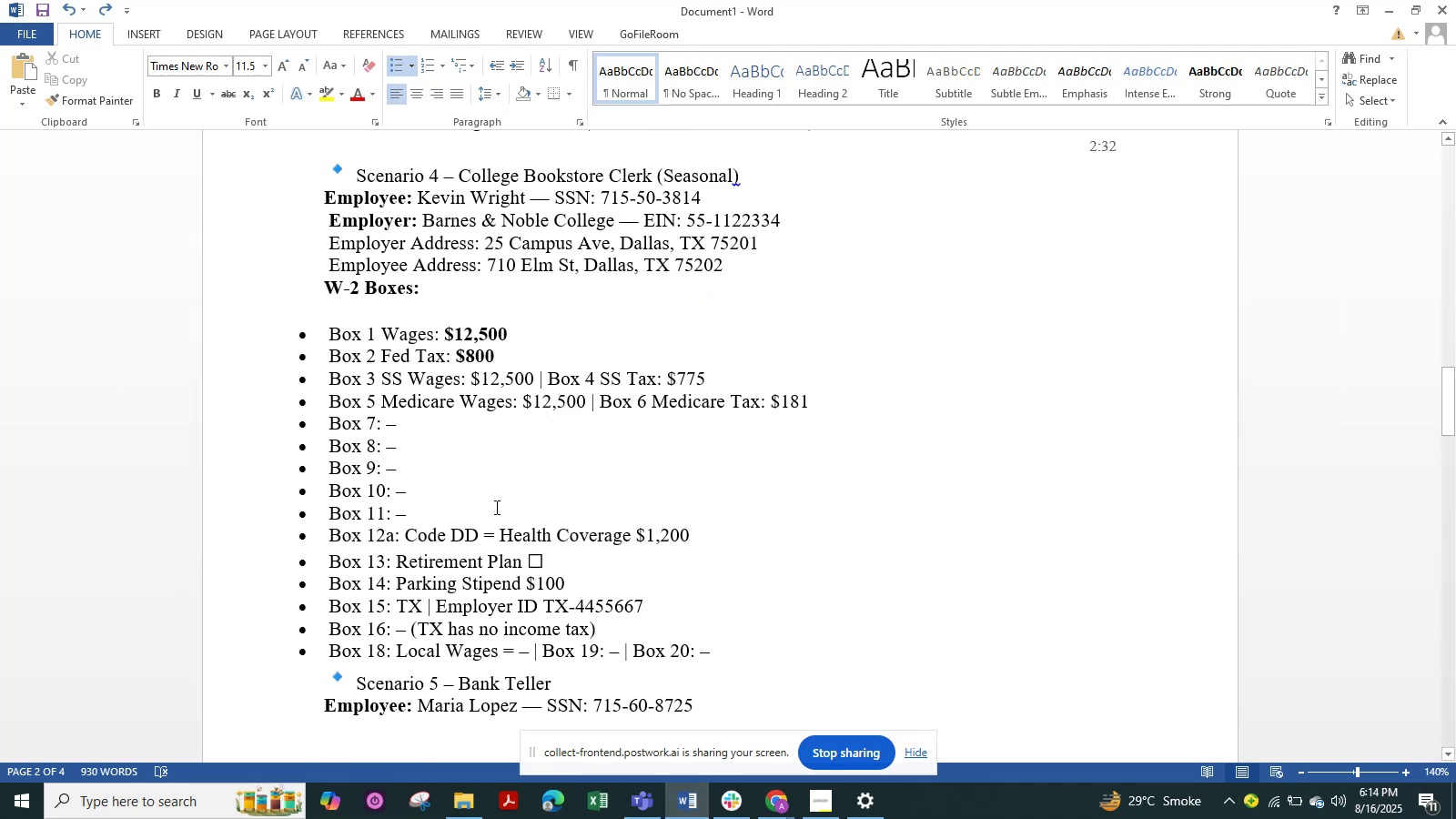 
key(Alt+Tab)
 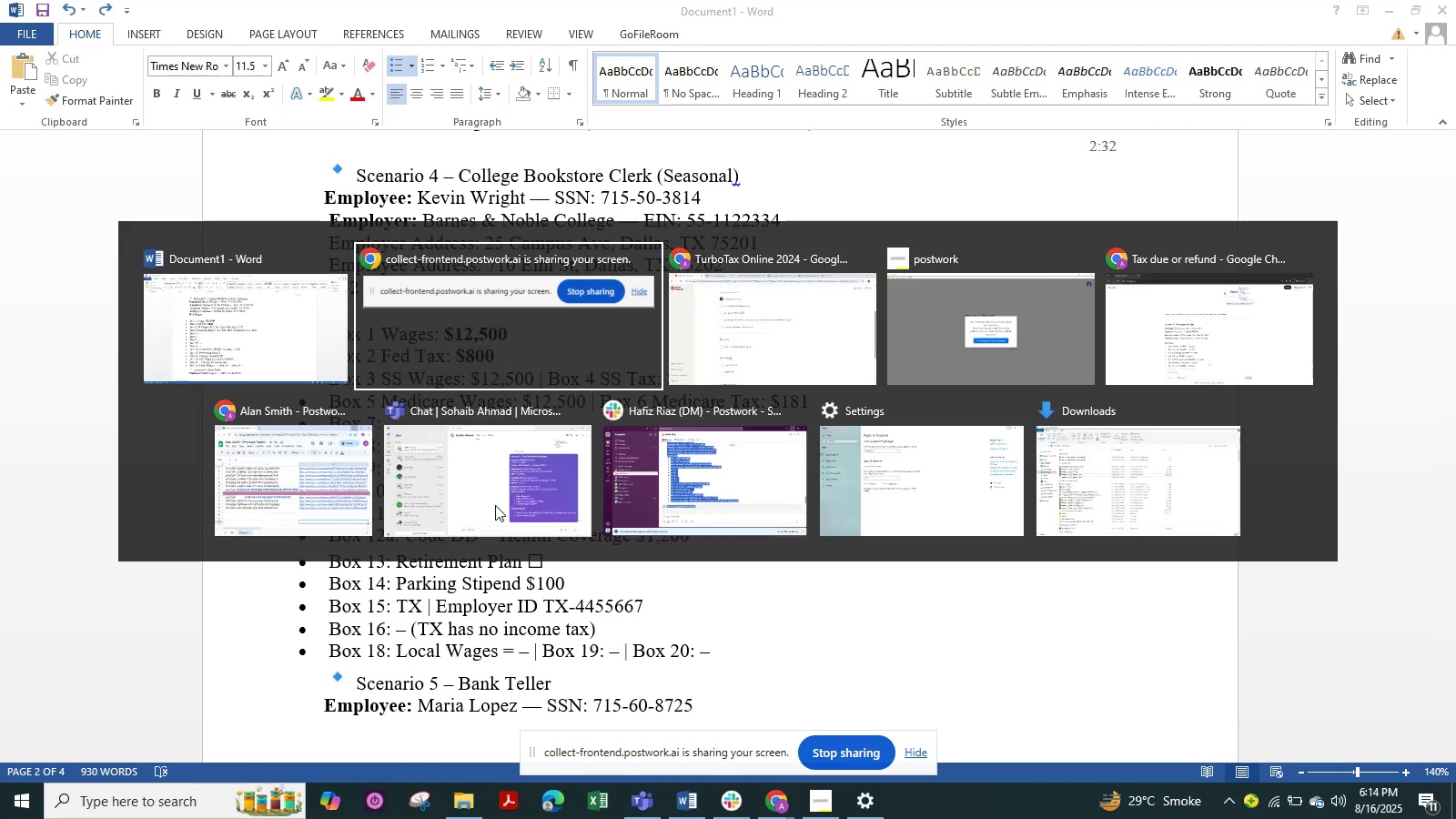 
key(Alt+Tab)
 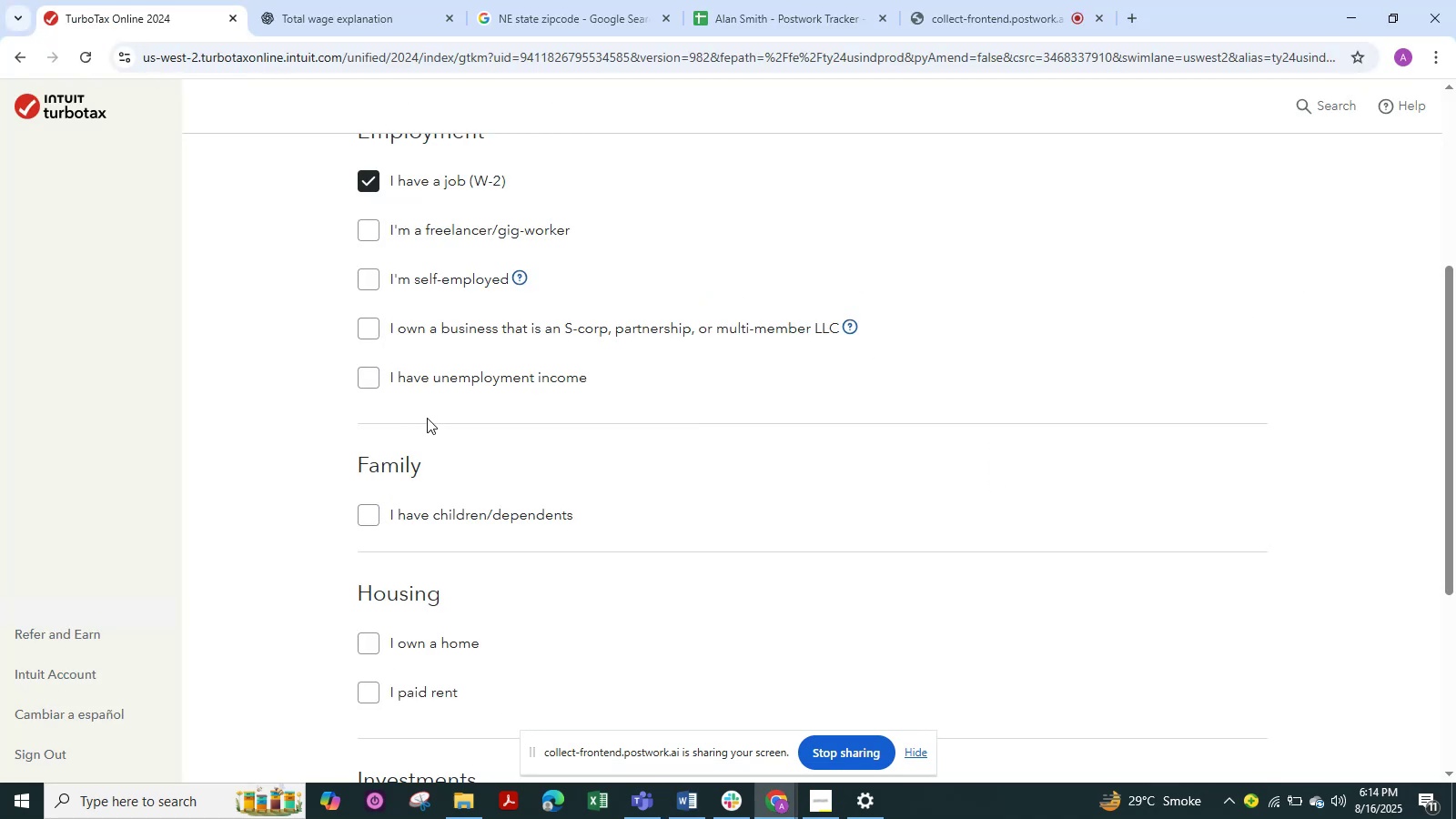 
scroll: coordinate [428, 419], scroll_direction: down, amount: 6.0
 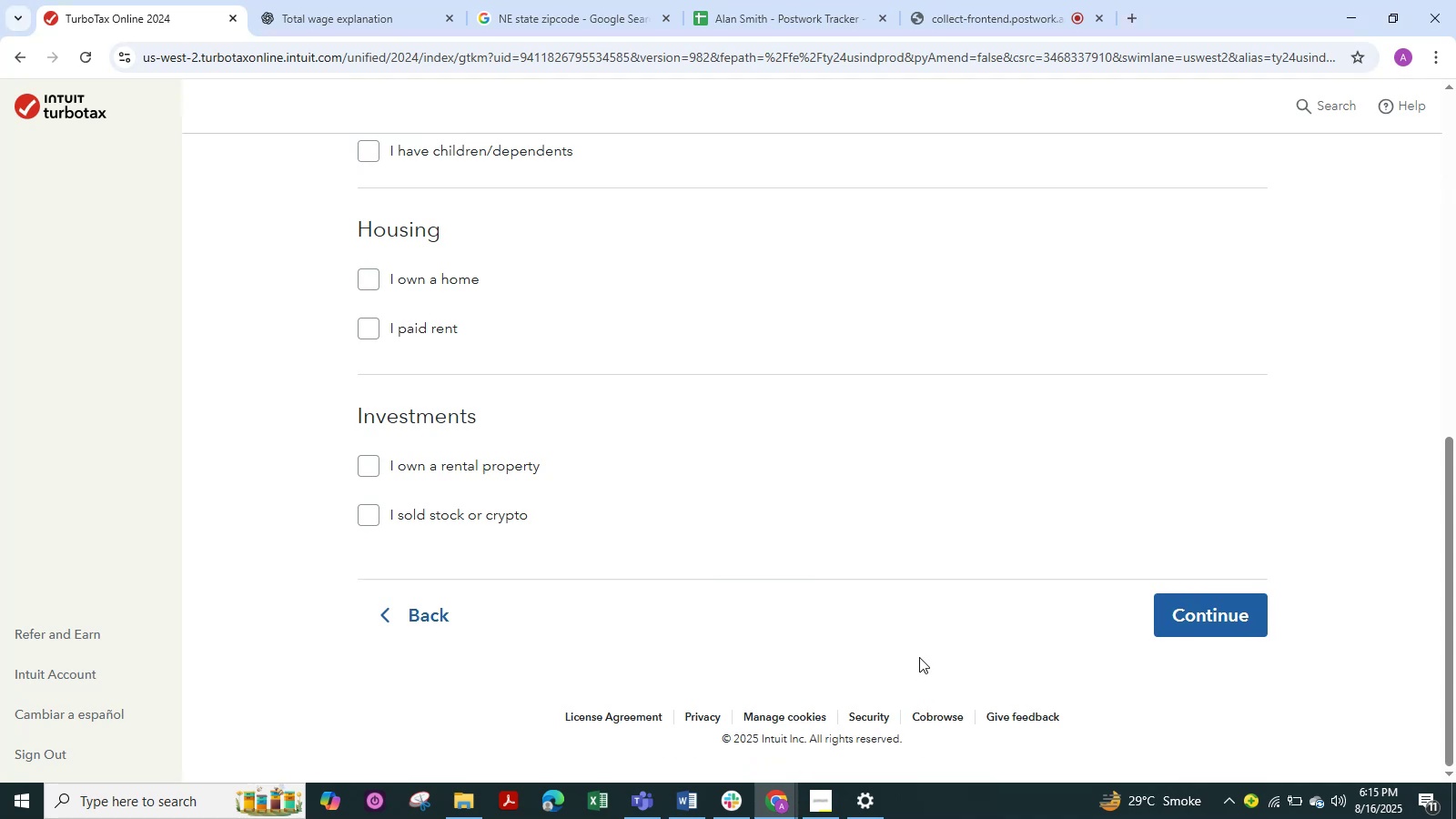 
wait(5.69)
 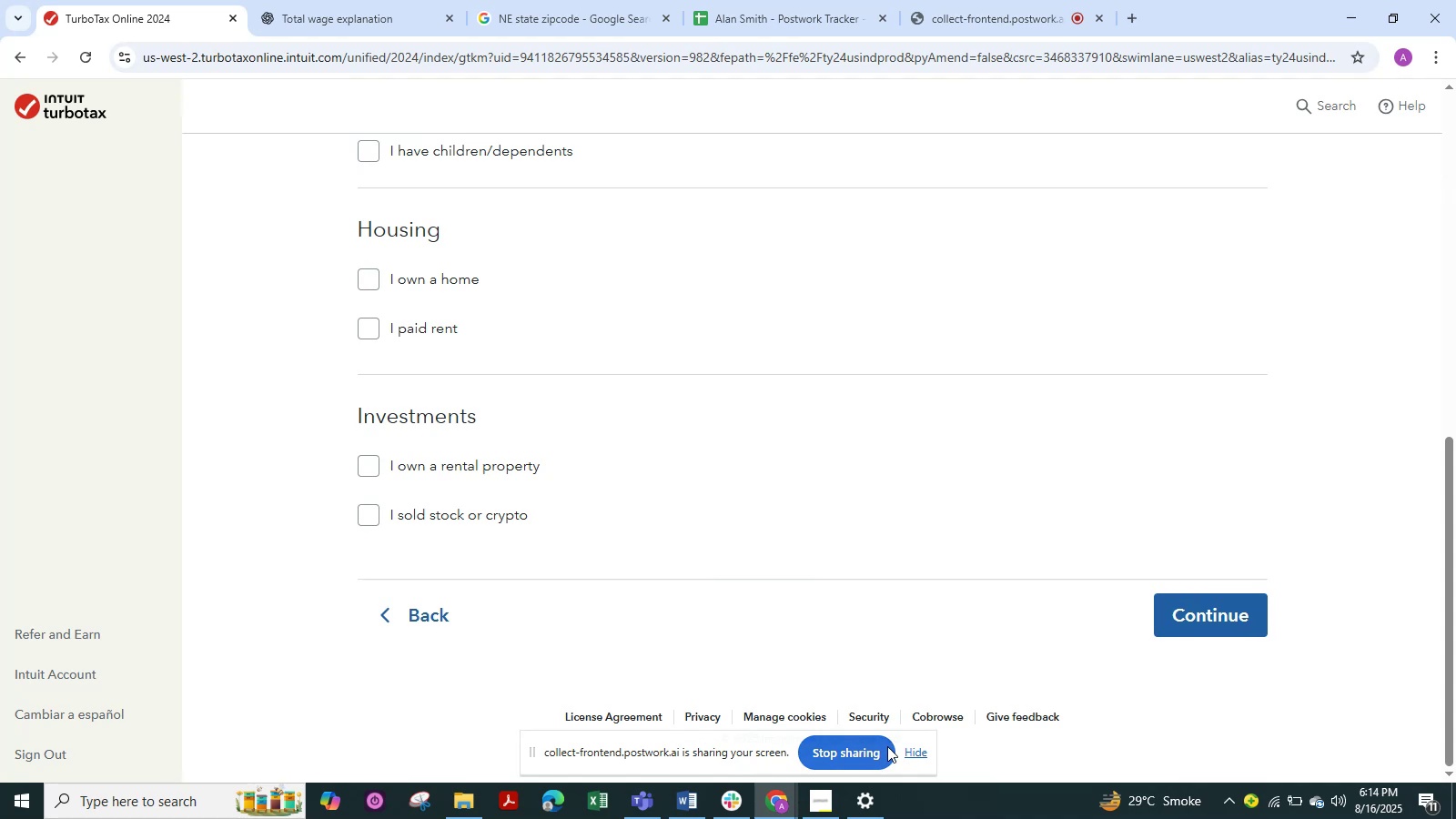 
scroll: coordinate [919, 657], scroll_direction: up, amount: 1.0
 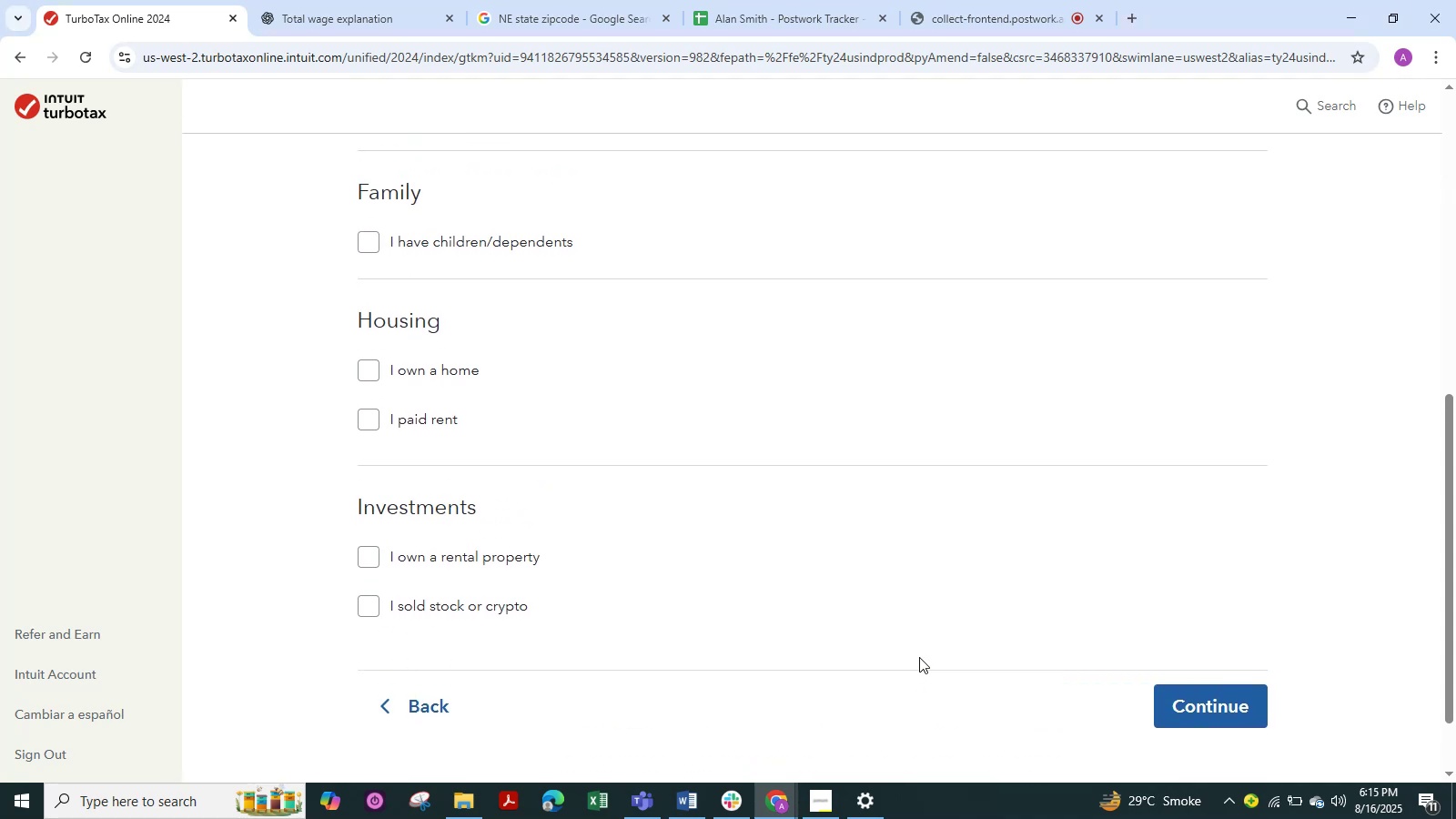 
scroll: coordinate [919, 657], scroll_direction: down, amount: 2.0
 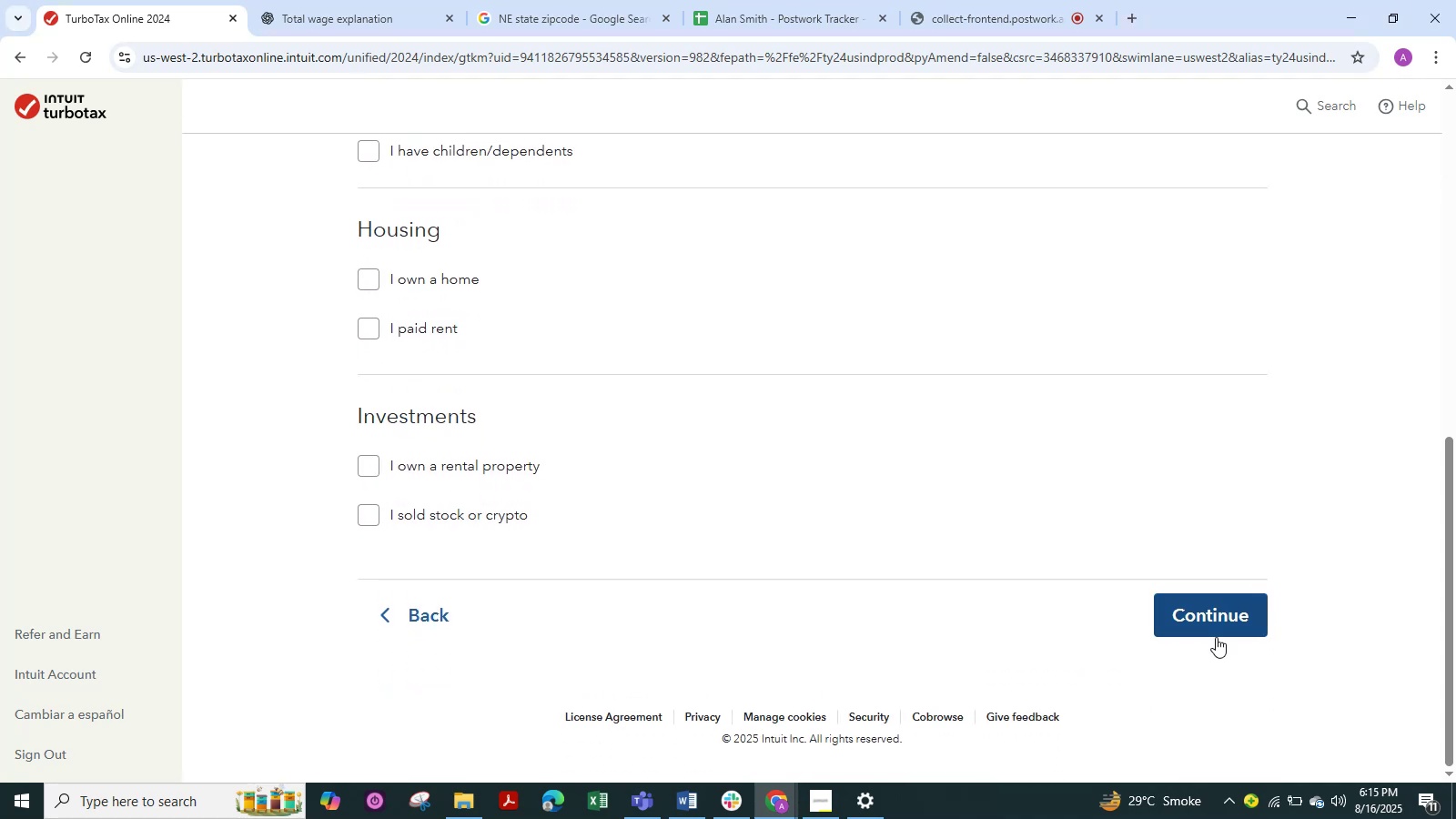 
left_click([1215, 619])
 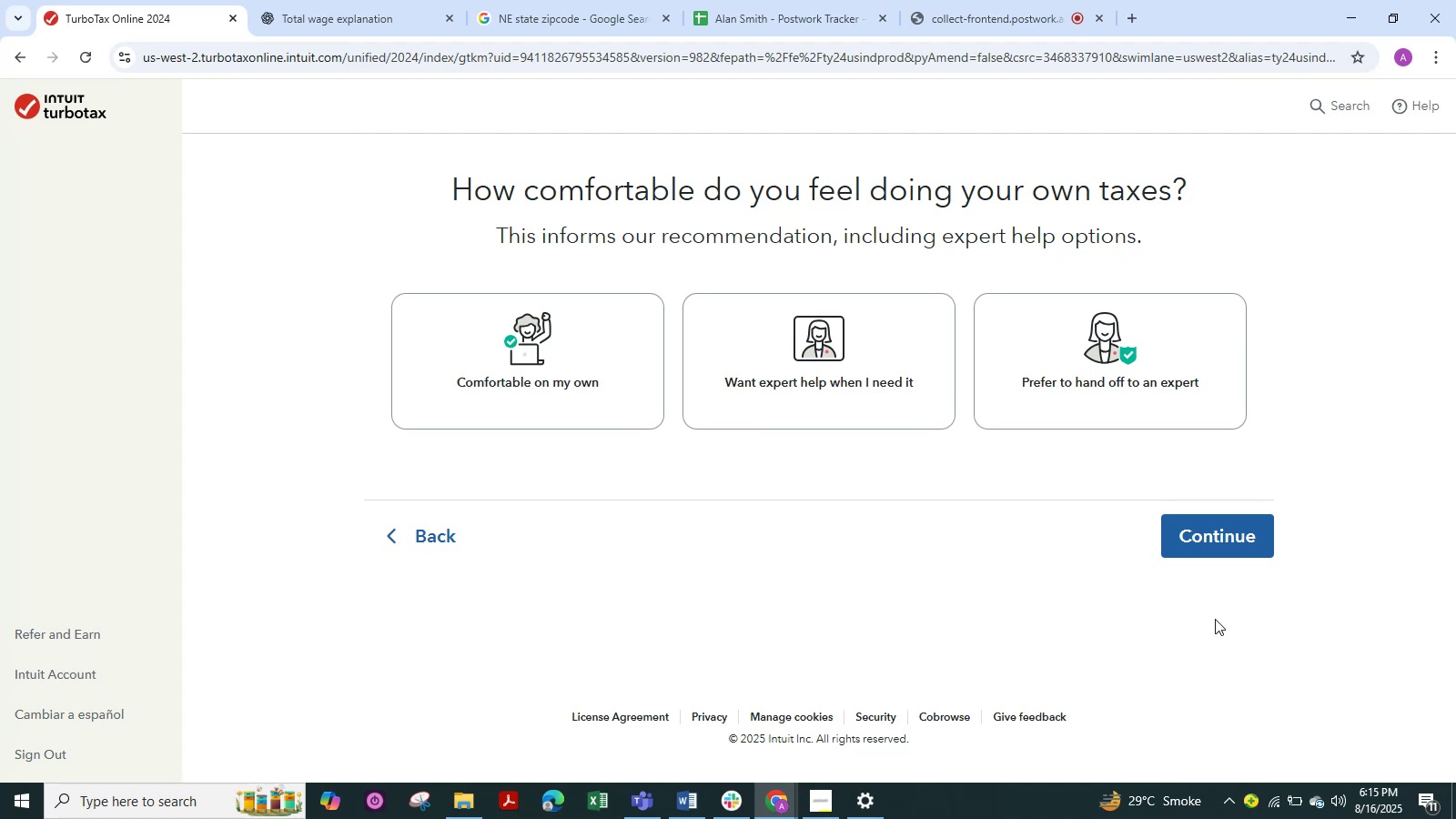 
wait(5.97)
 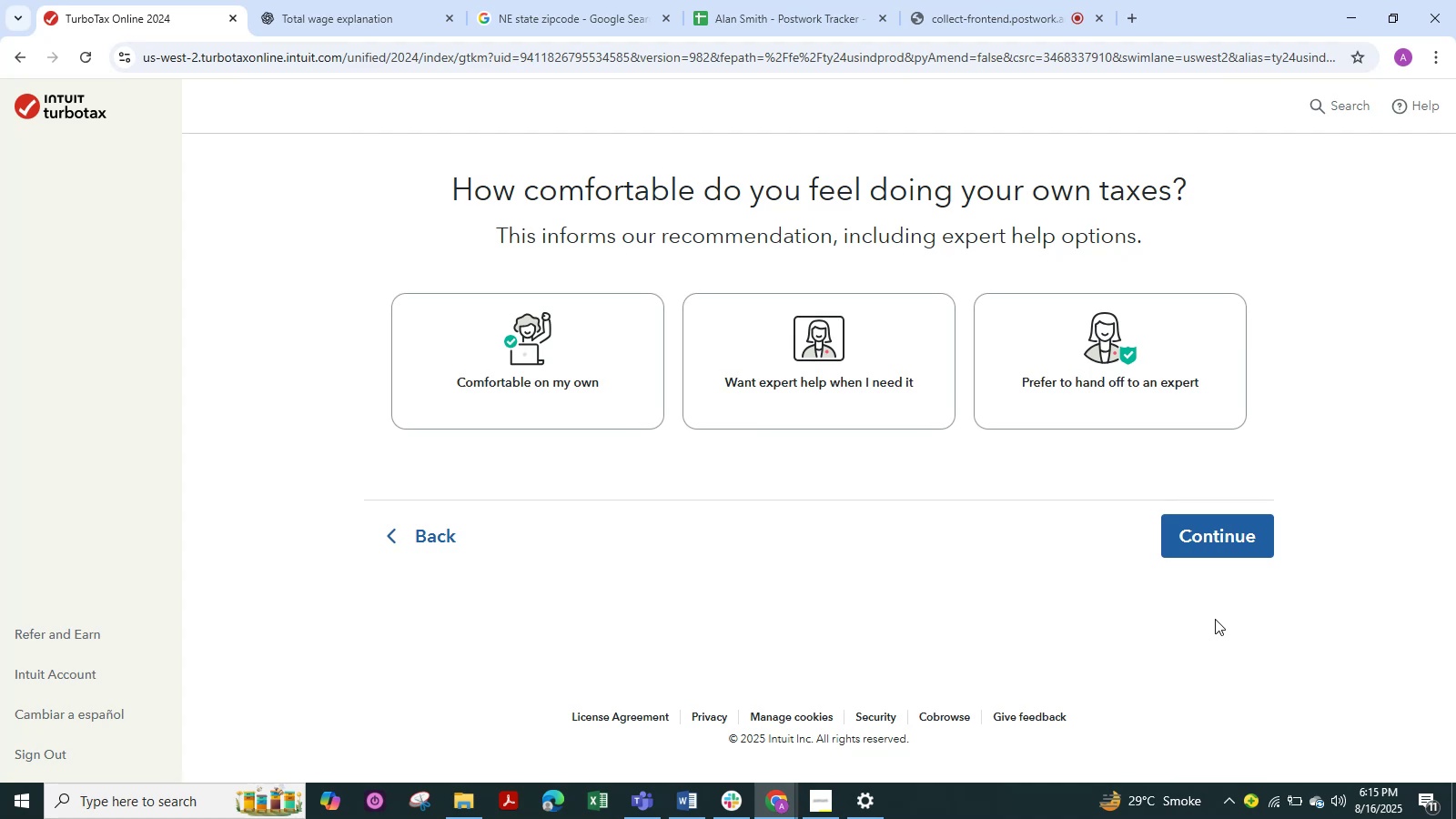 
left_click([521, 378])
 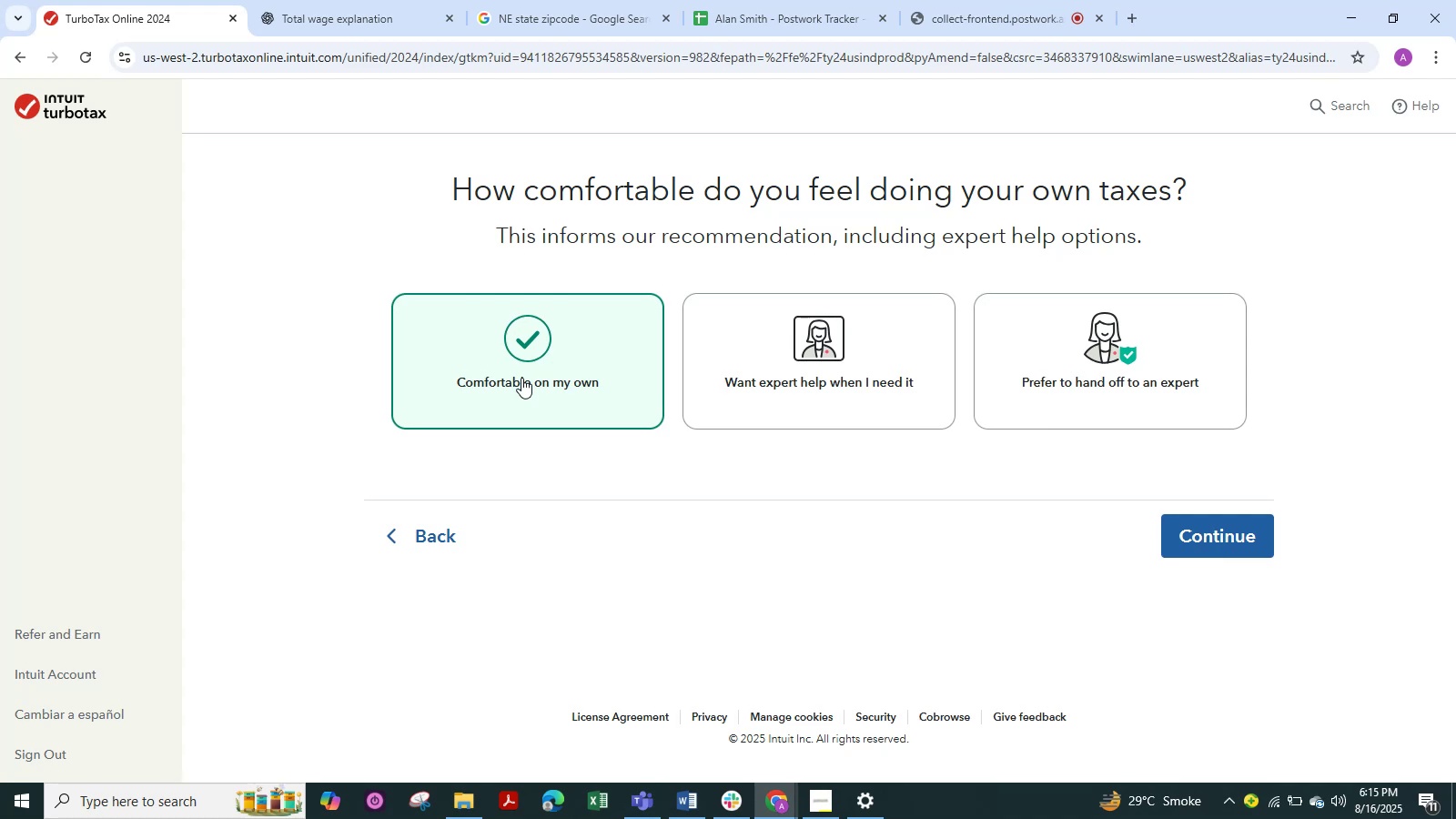 
wait(11.06)
 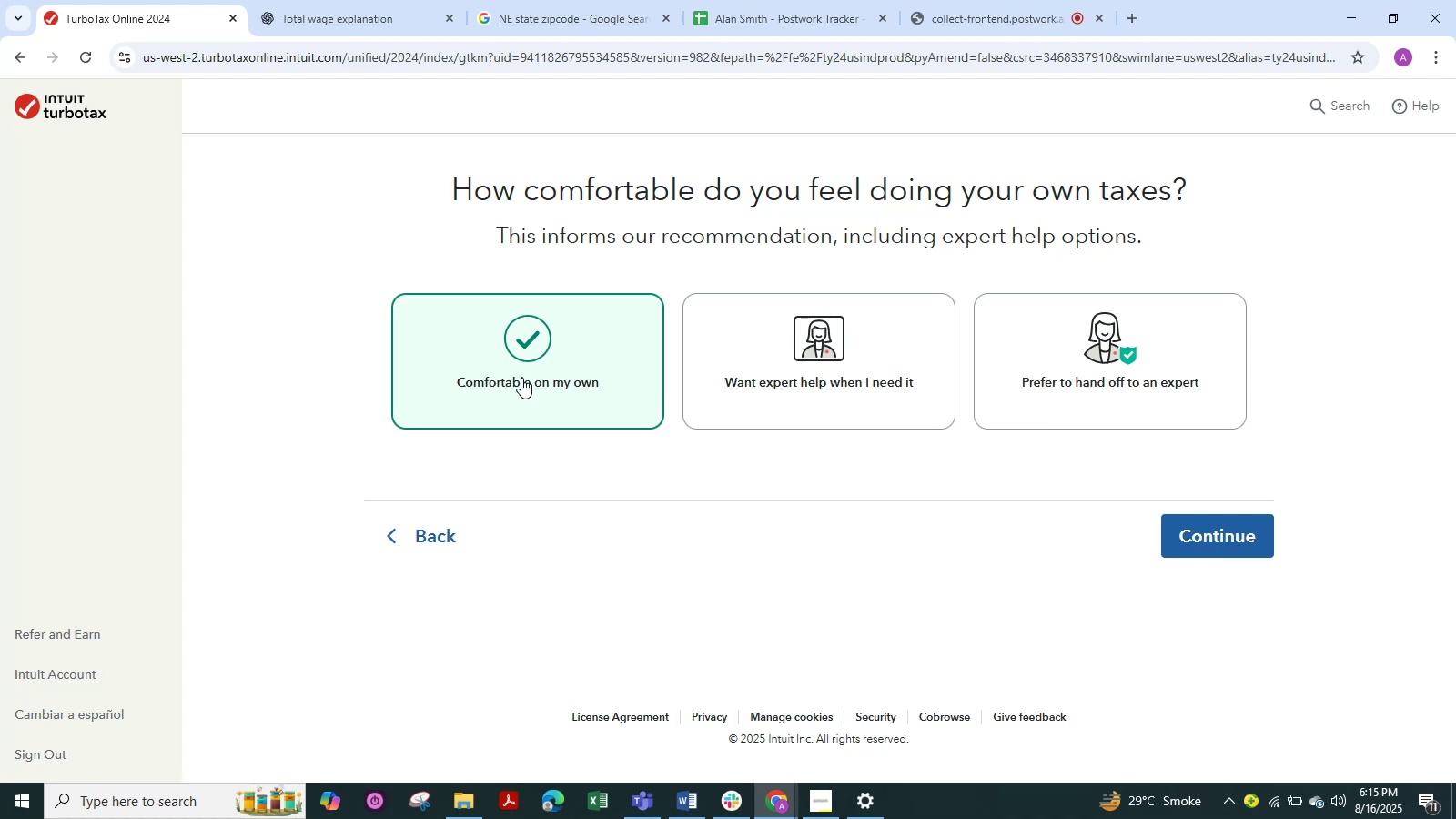 
left_click([1227, 516])
 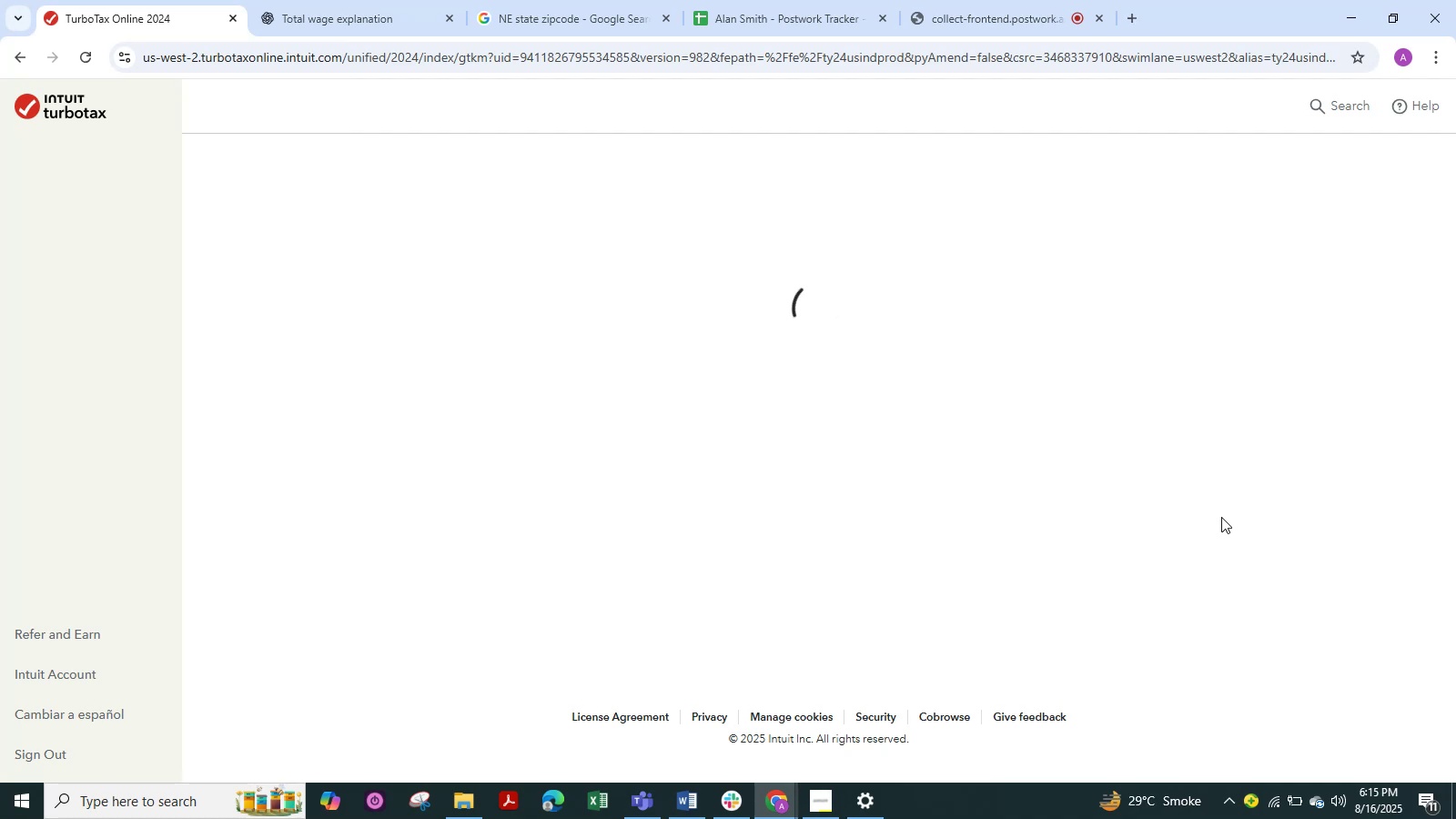 
wait(10.47)
 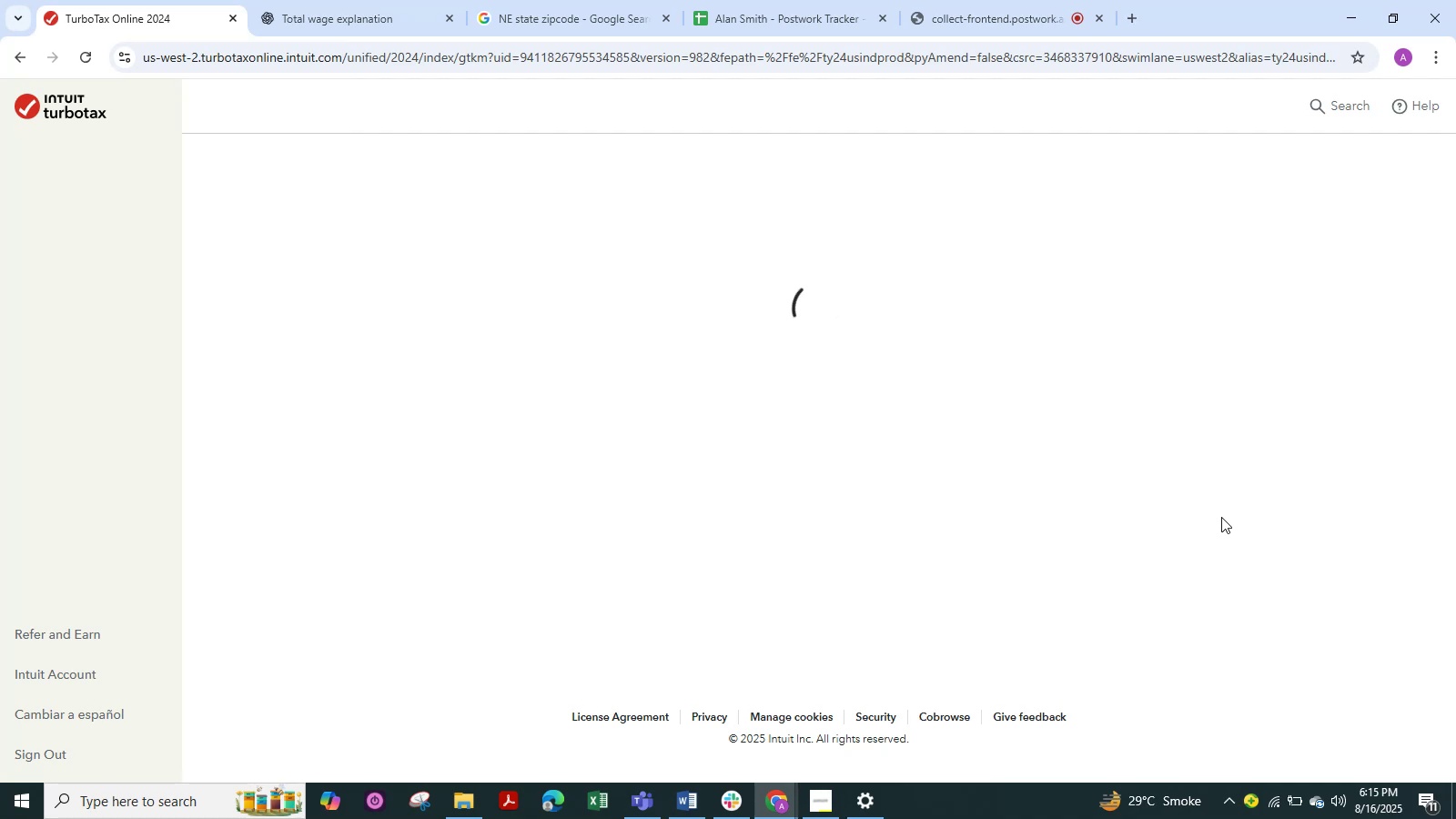 
left_click([529, 539])
 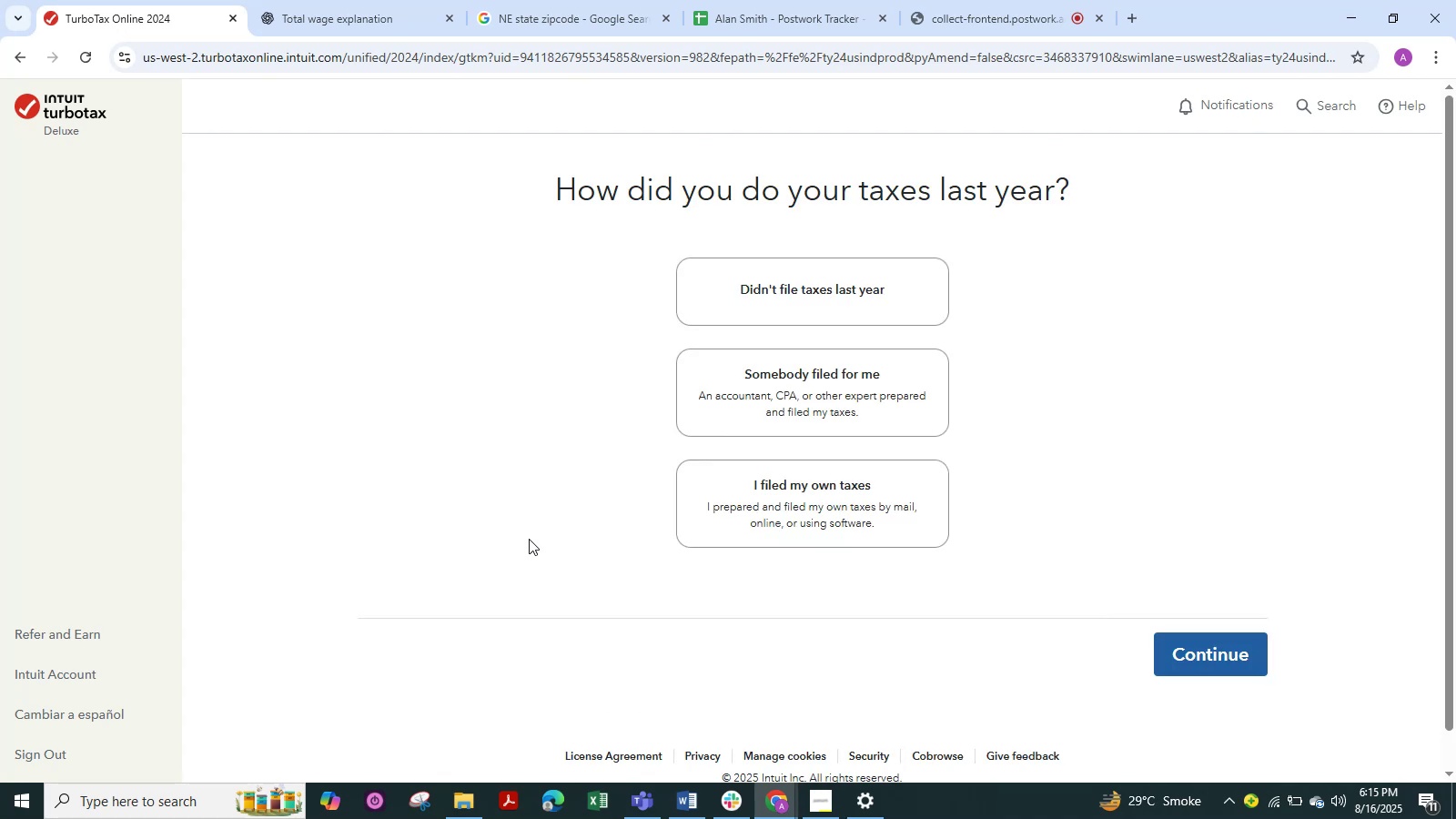 
wait(5.96)
 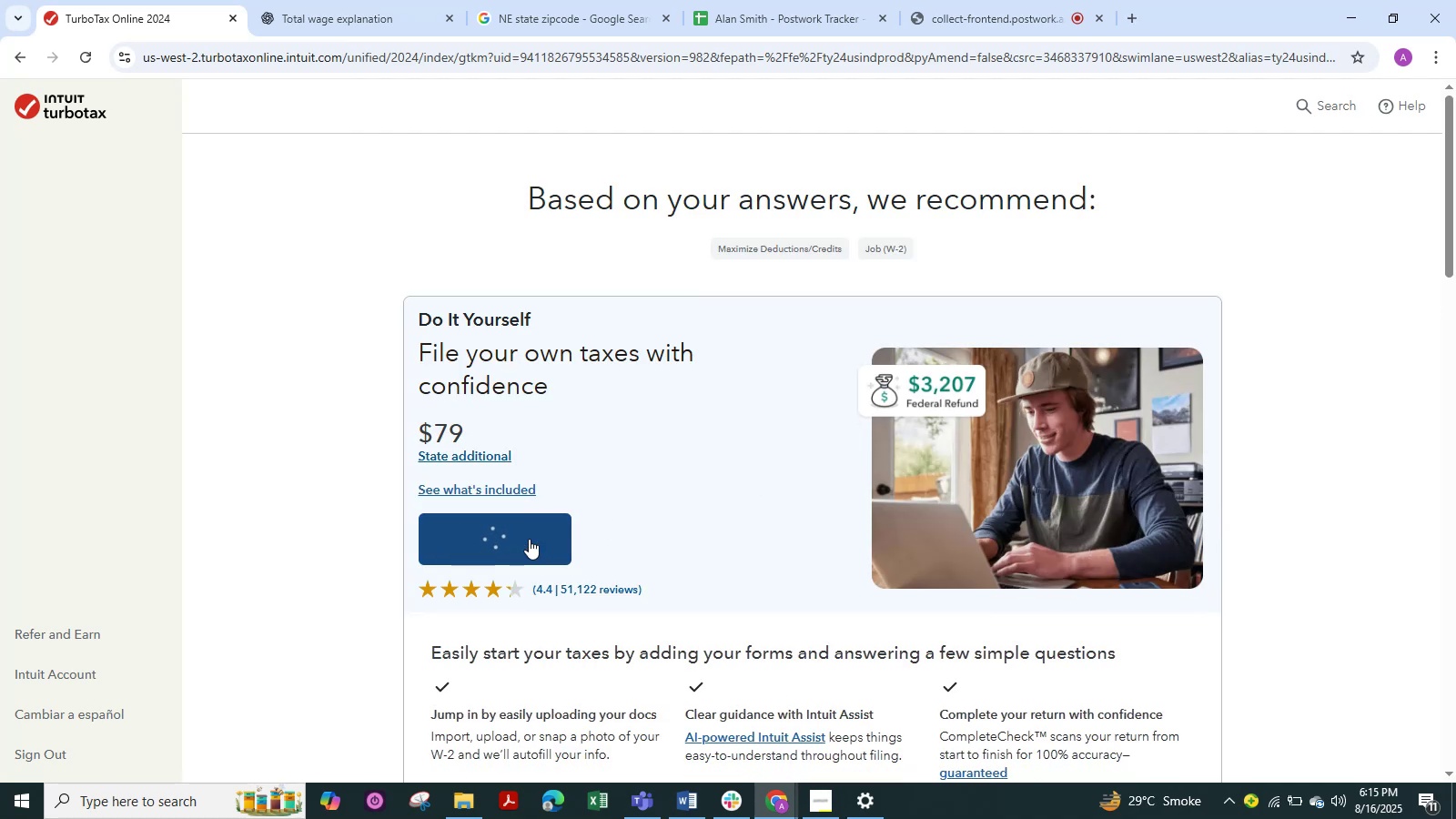 
left_click([792, 308])
 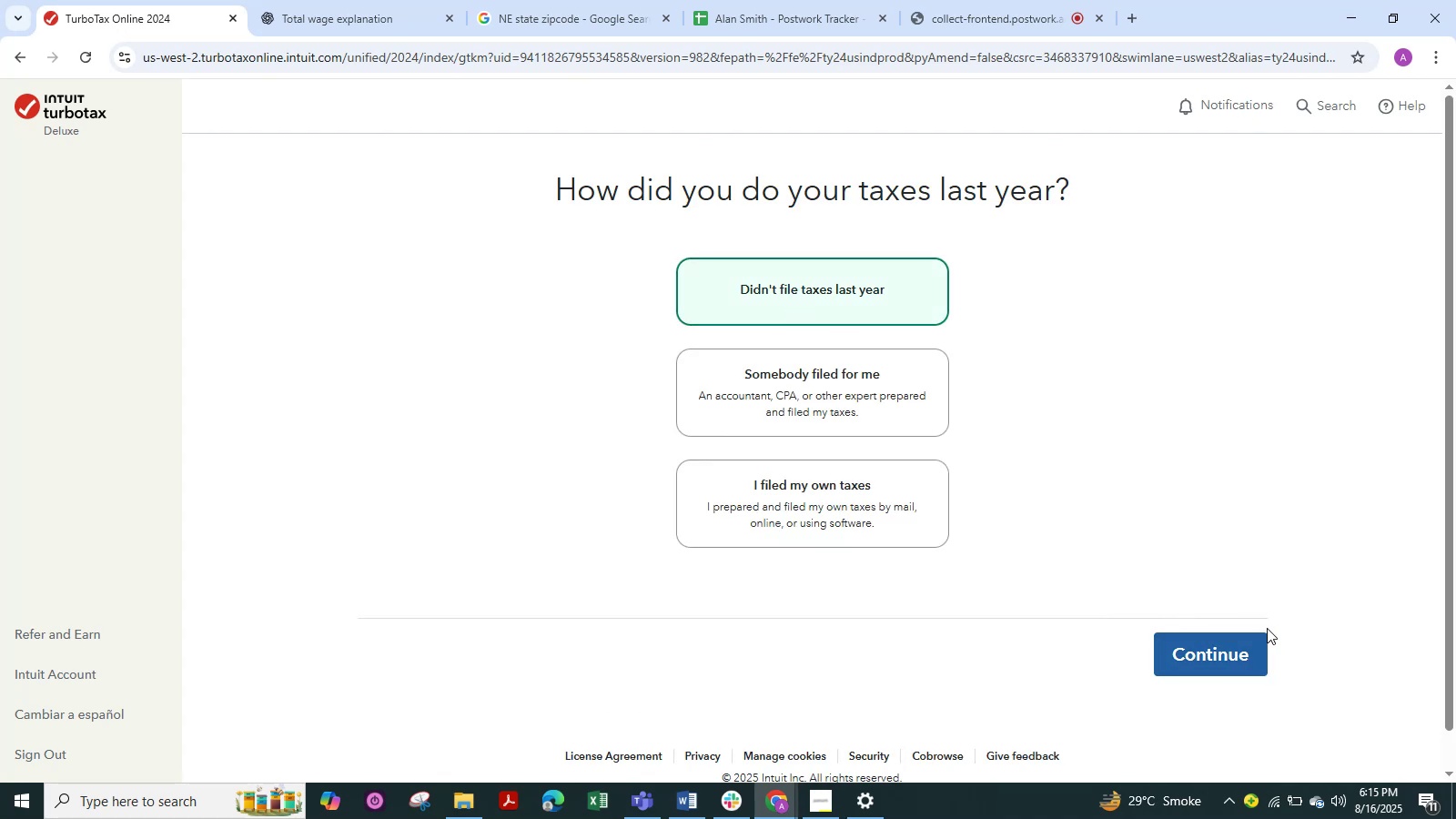 
left_click([1208, 648])
 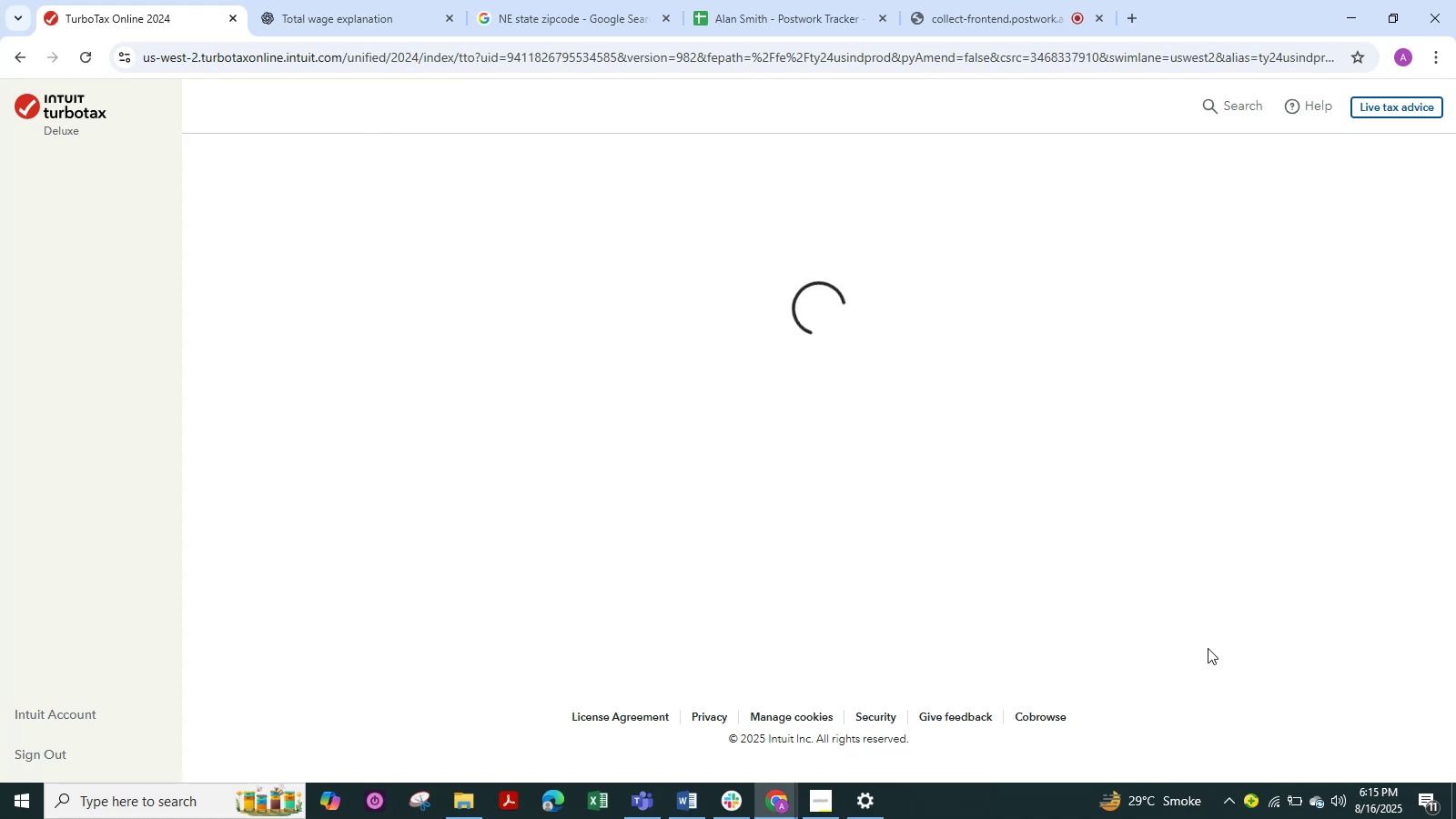 
wait(10.4)
 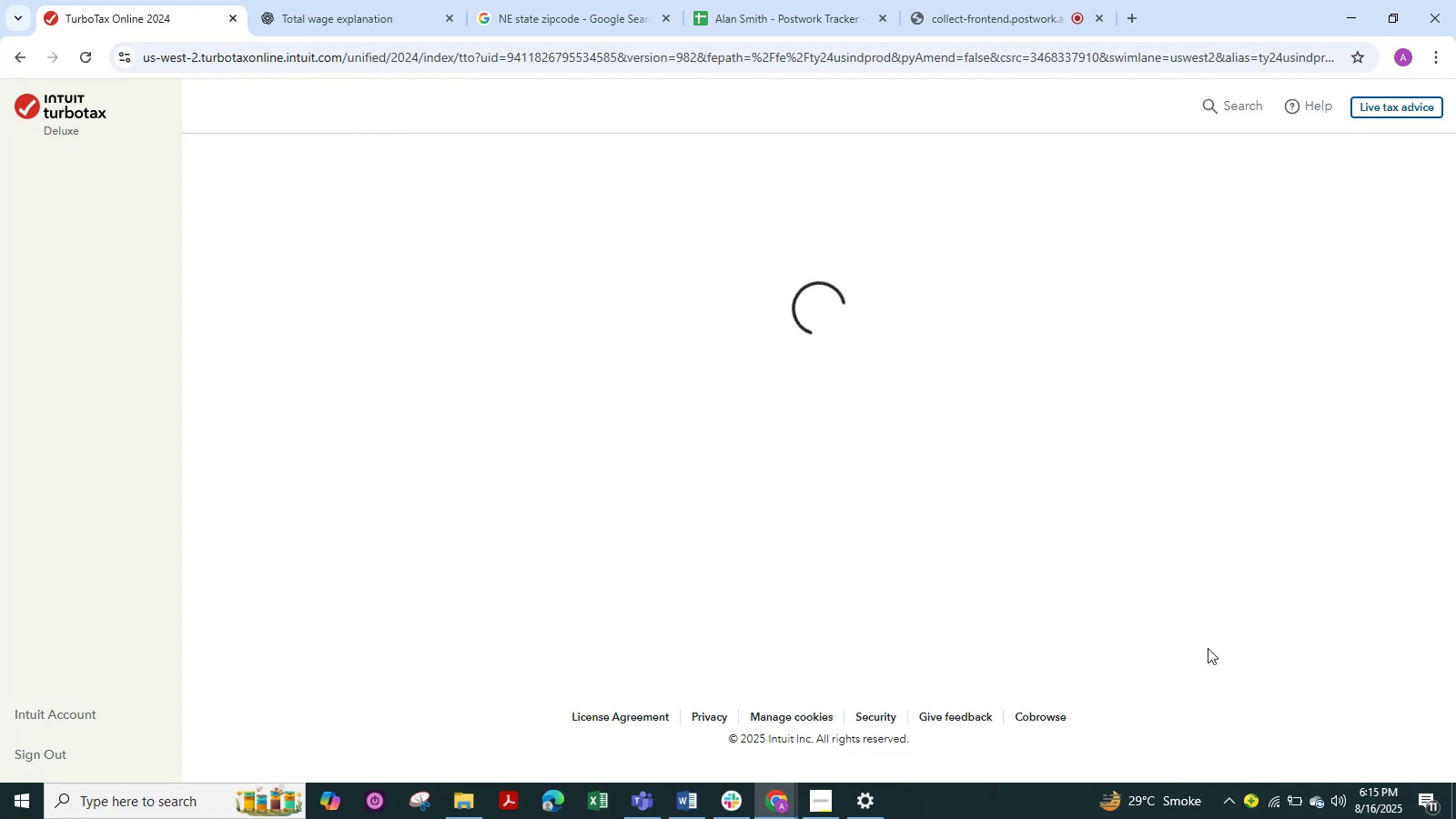 
left_click([999, 24])
 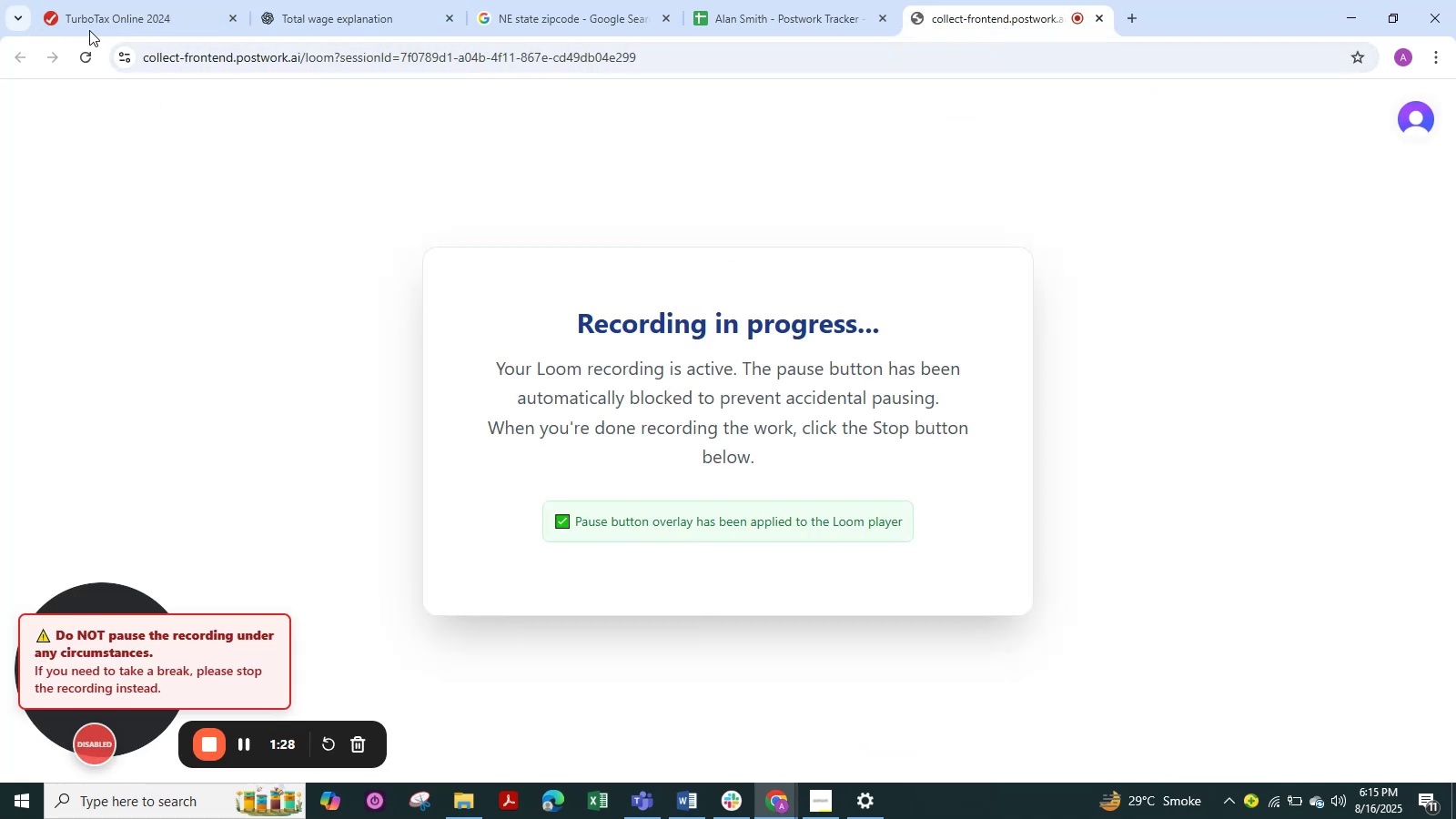 
left_click([97, 5])
 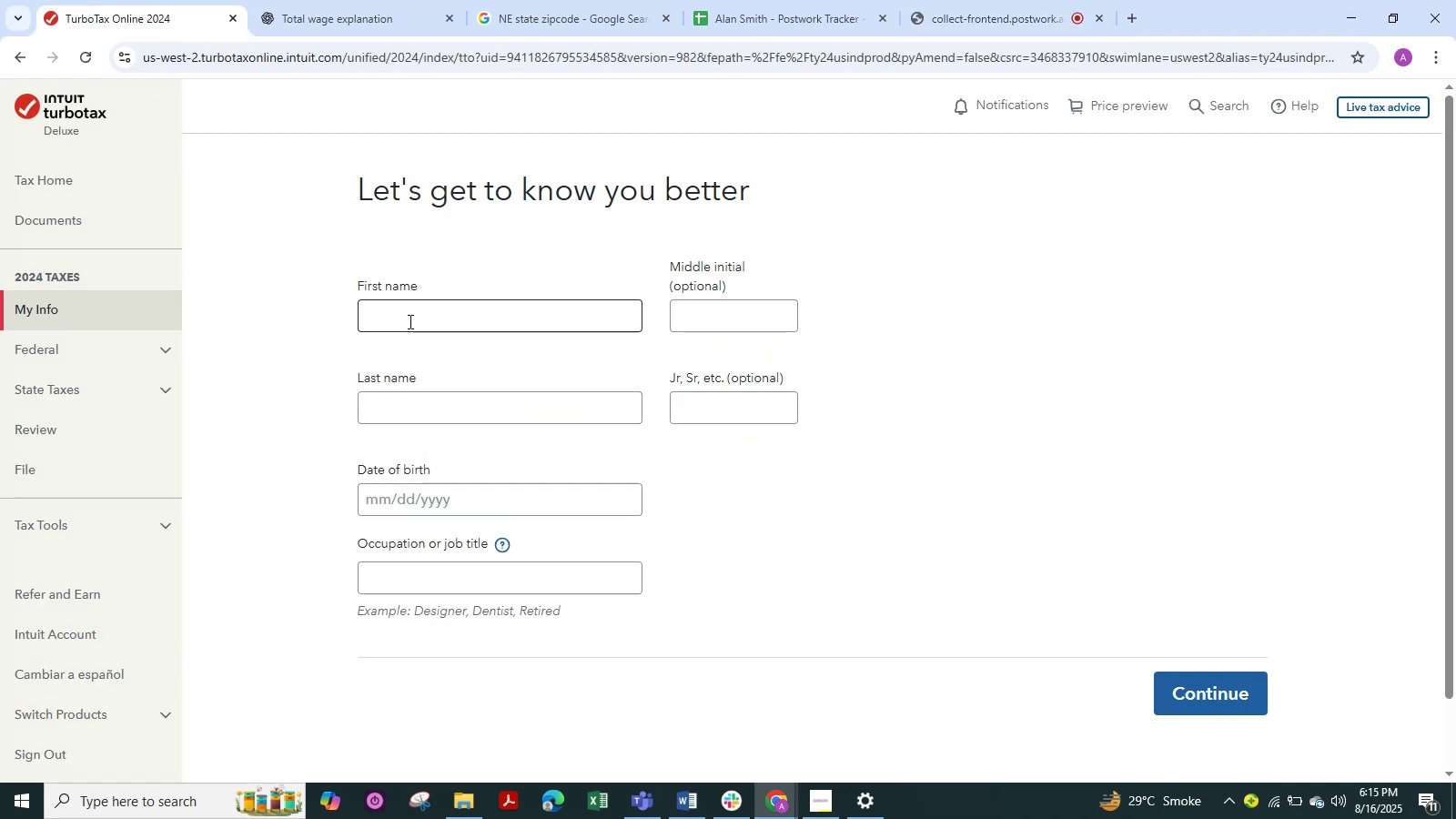 
left_click([410, 319])
 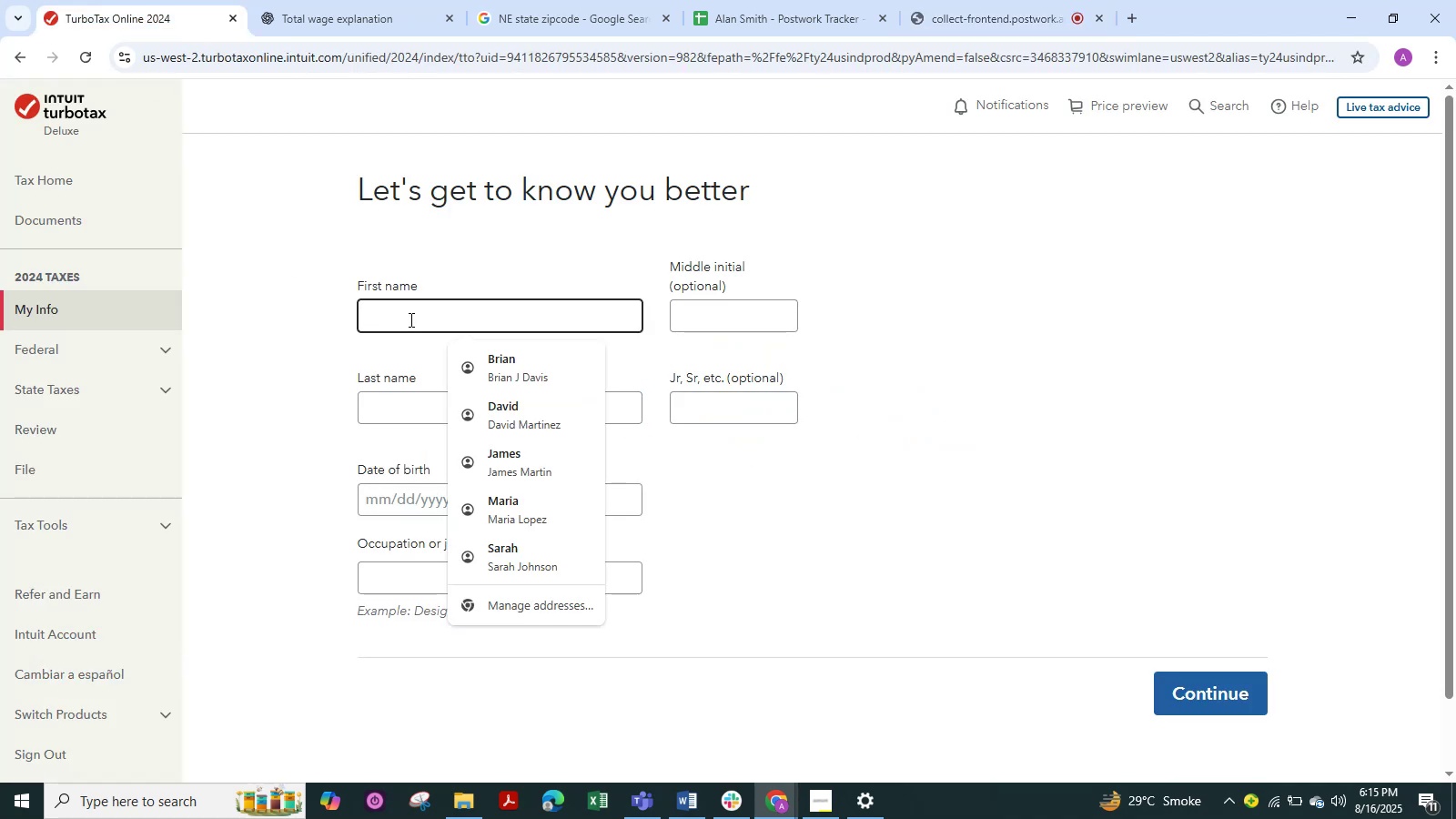 
key(Alt+Tab)
 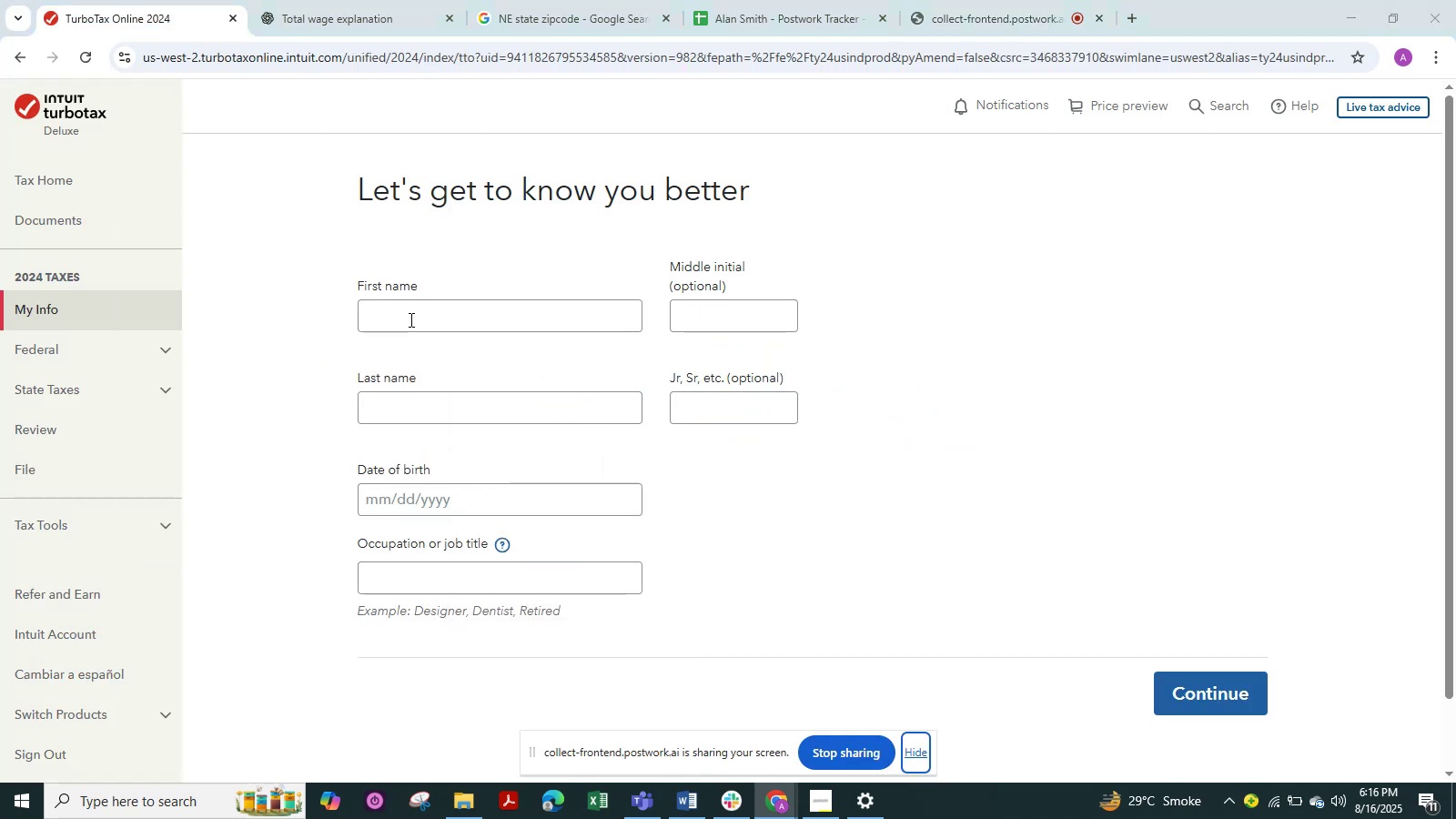 
key(Alt+Tab)
 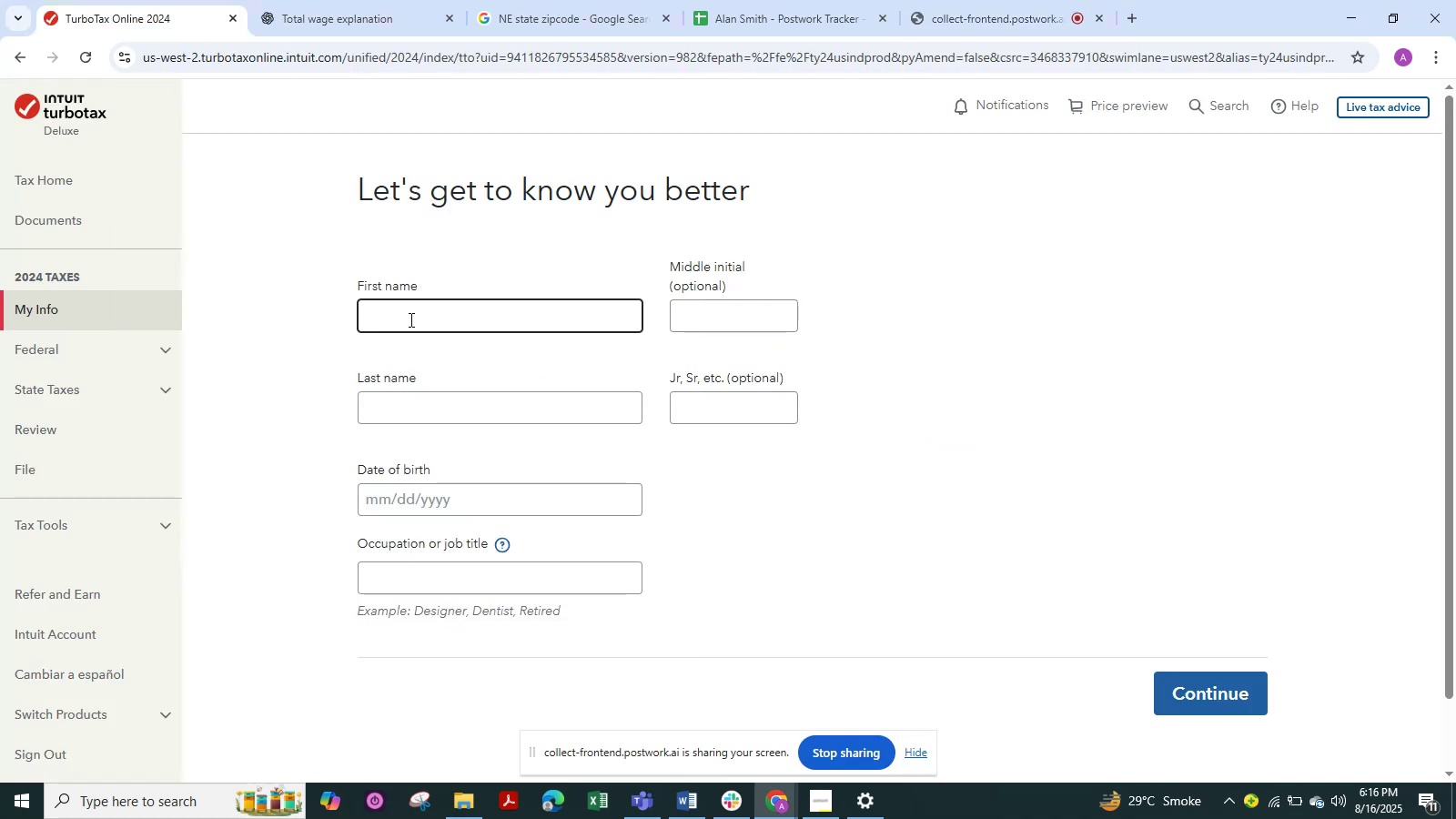 
key(Alt+Tab)
 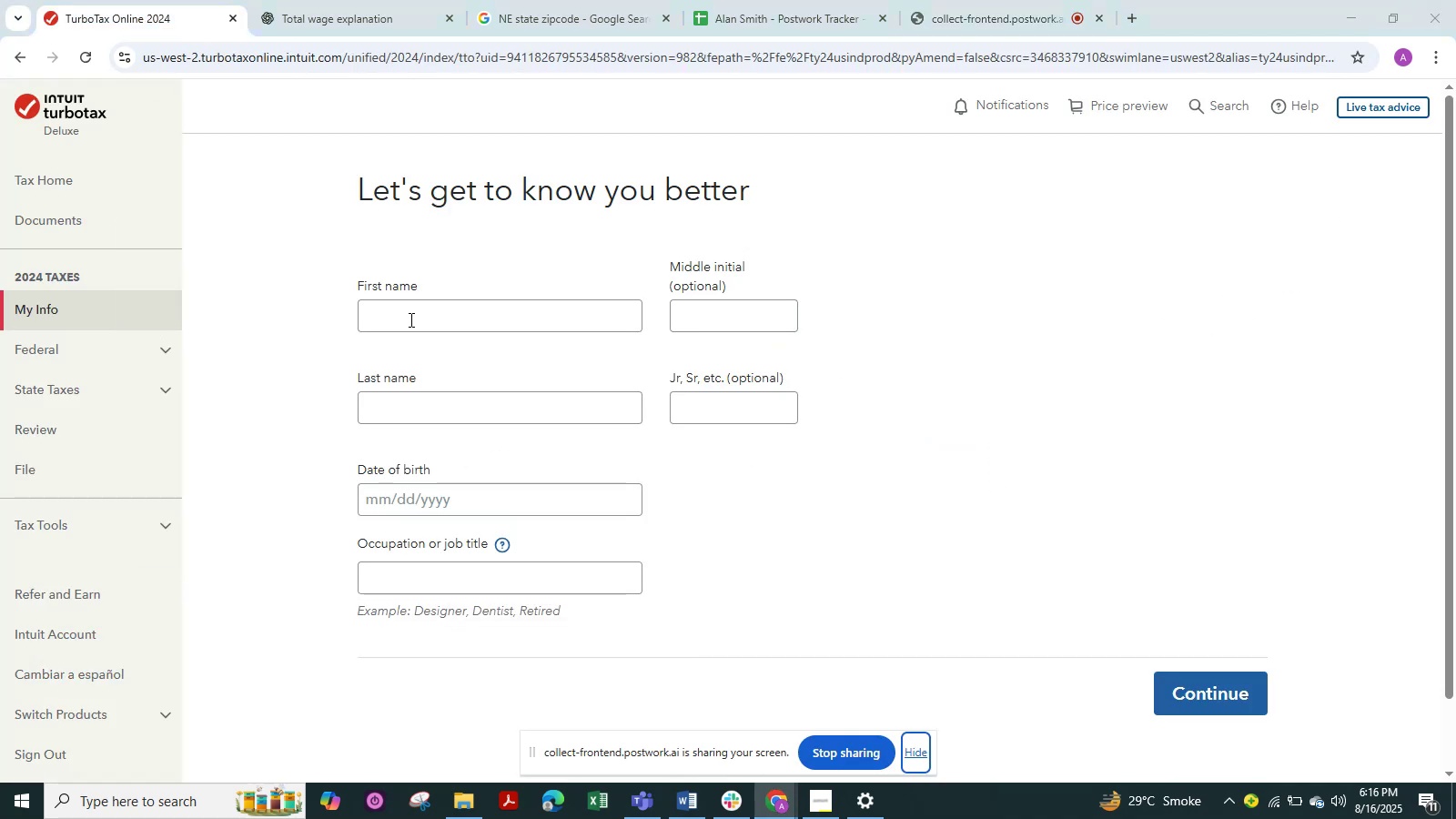 
key(Alt+Tab)
 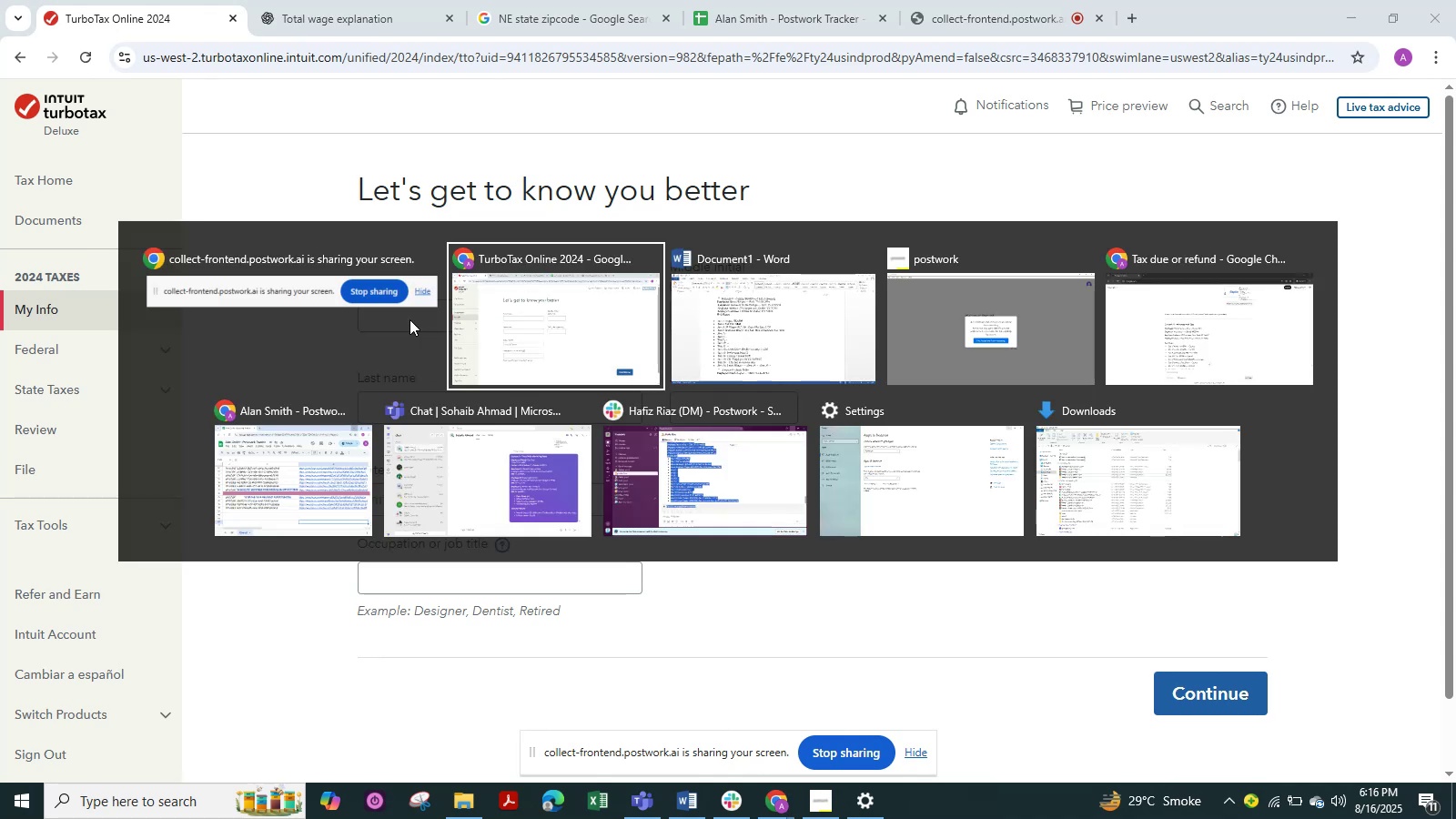 
key(Alt+Tab)
 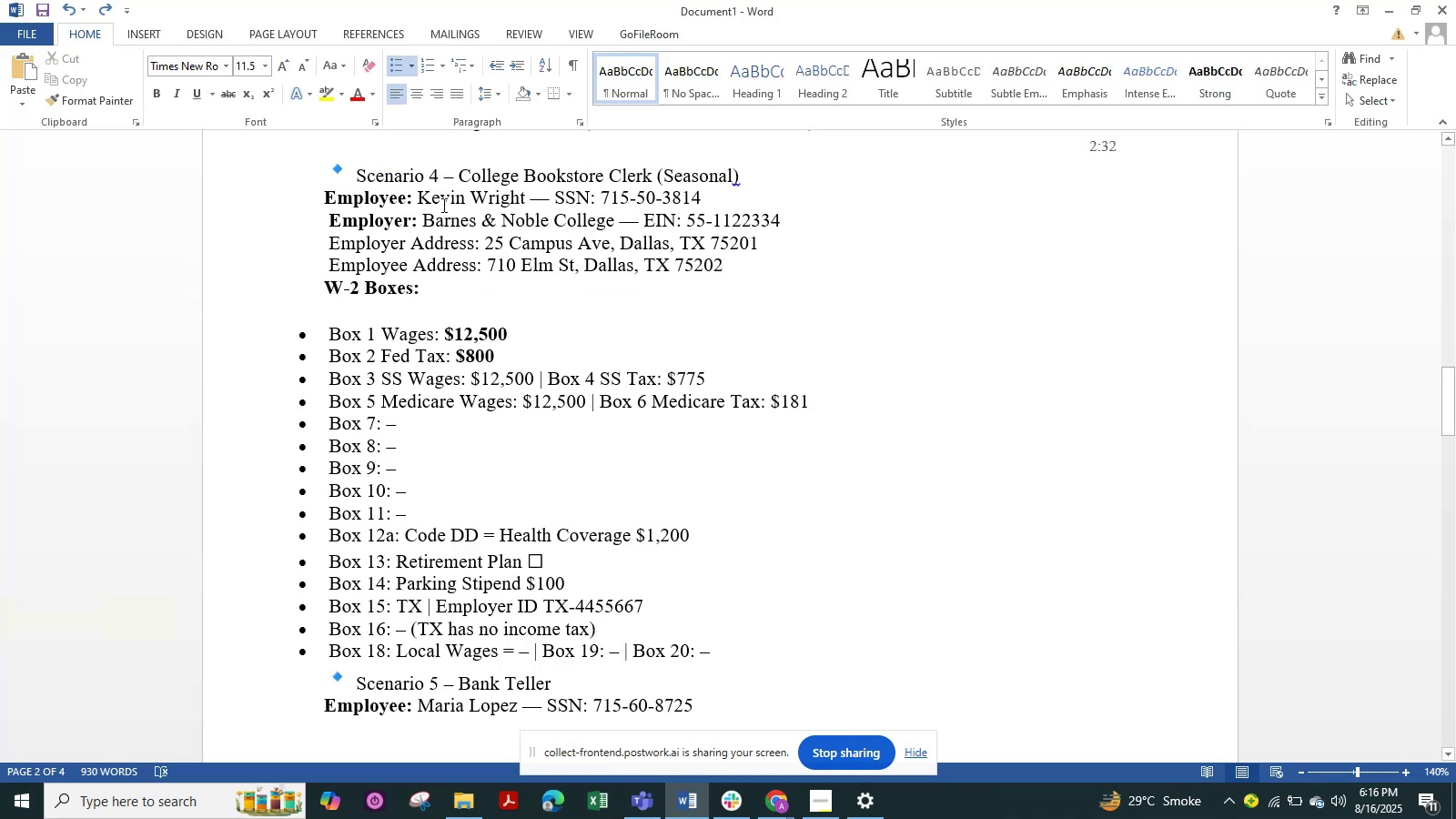 
scroll: coordinate [445, 204], scroll_direction: up, amount: 3.0
 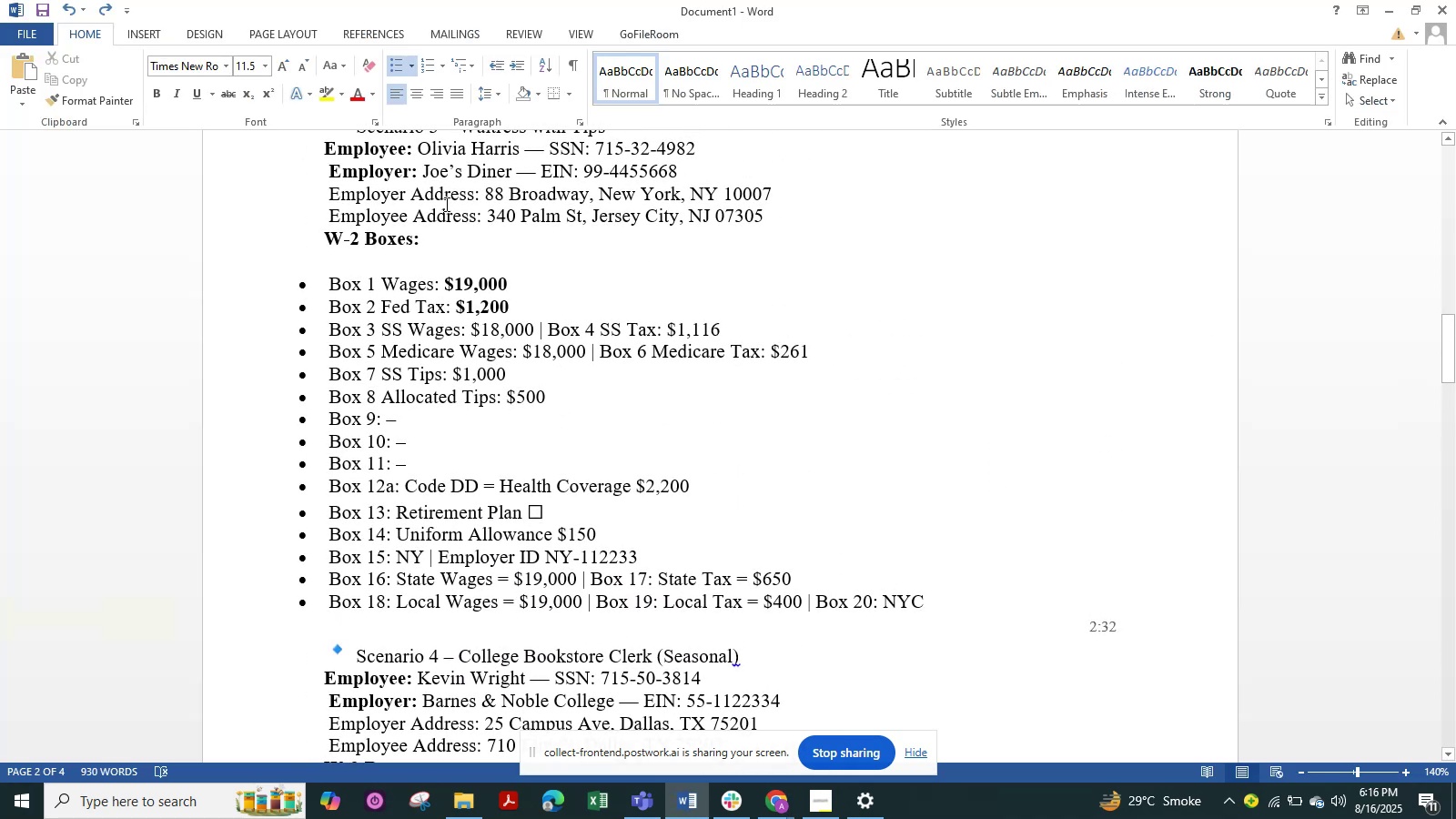 
scroll: coordinate [445, 204], scroll_direction: down, amount: 7.0
 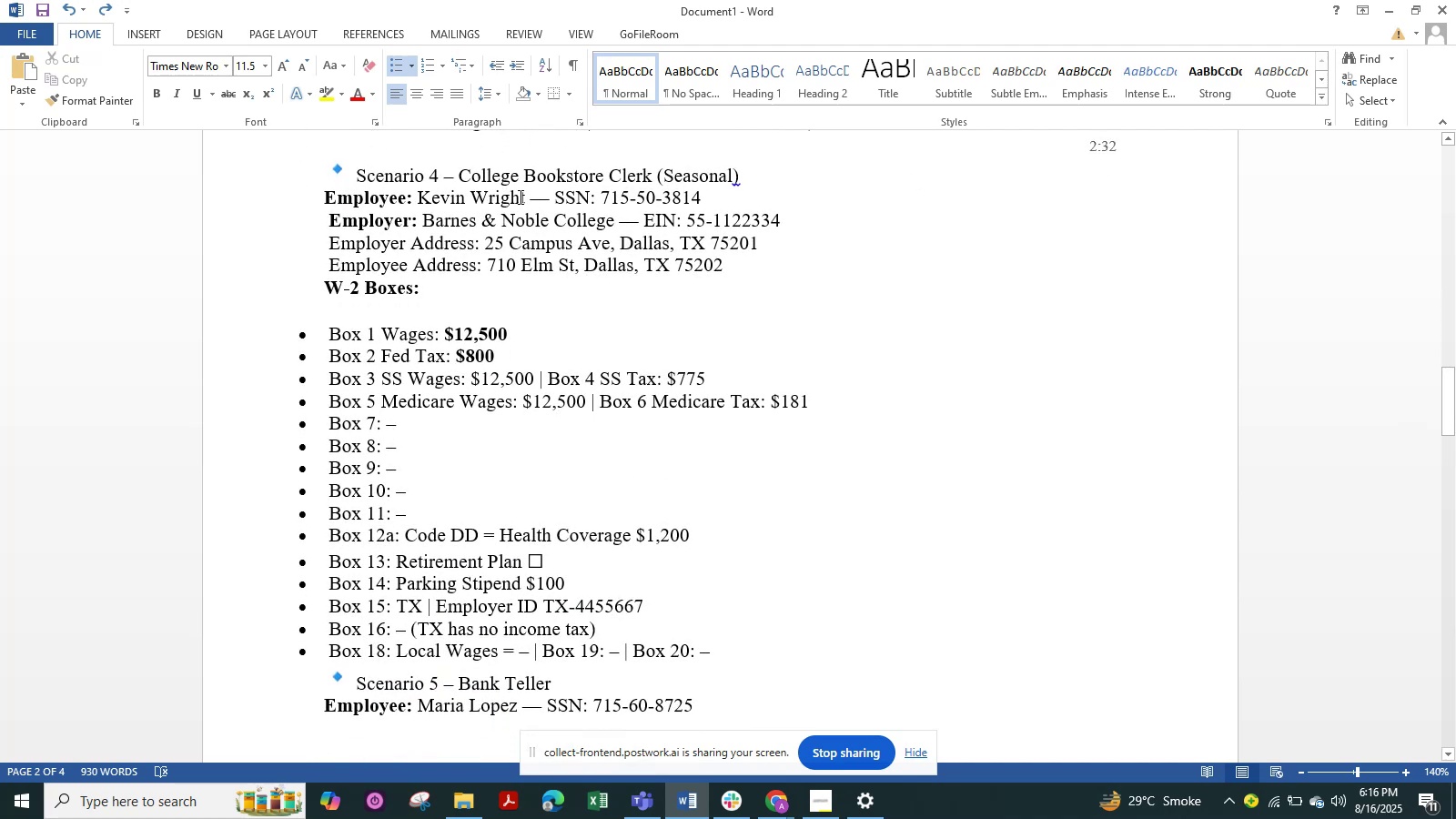 
left_click_drag(start_coordinate=[527, 192], to_coordinate=[423, 200])
 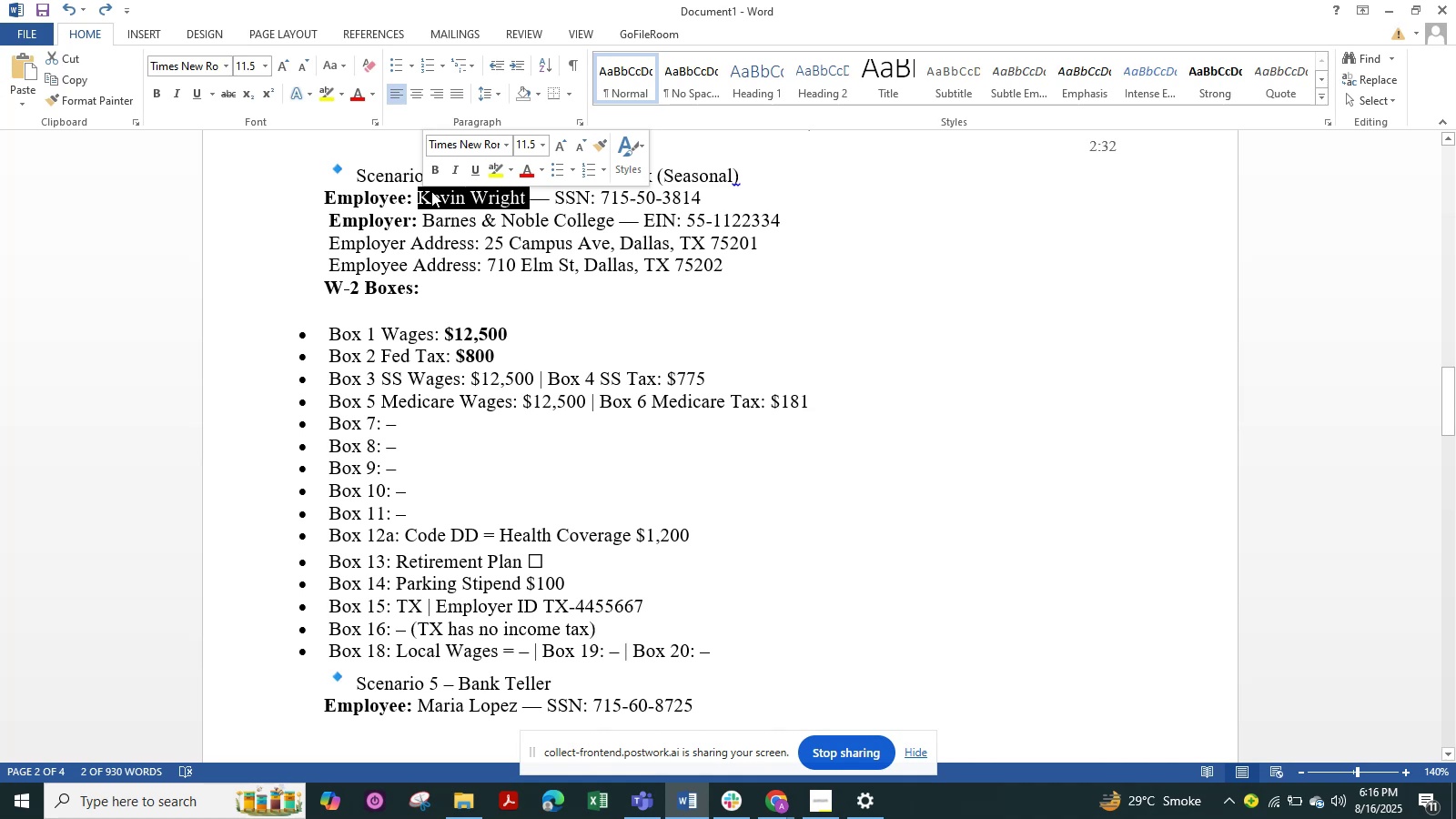 
wait(7.31)
 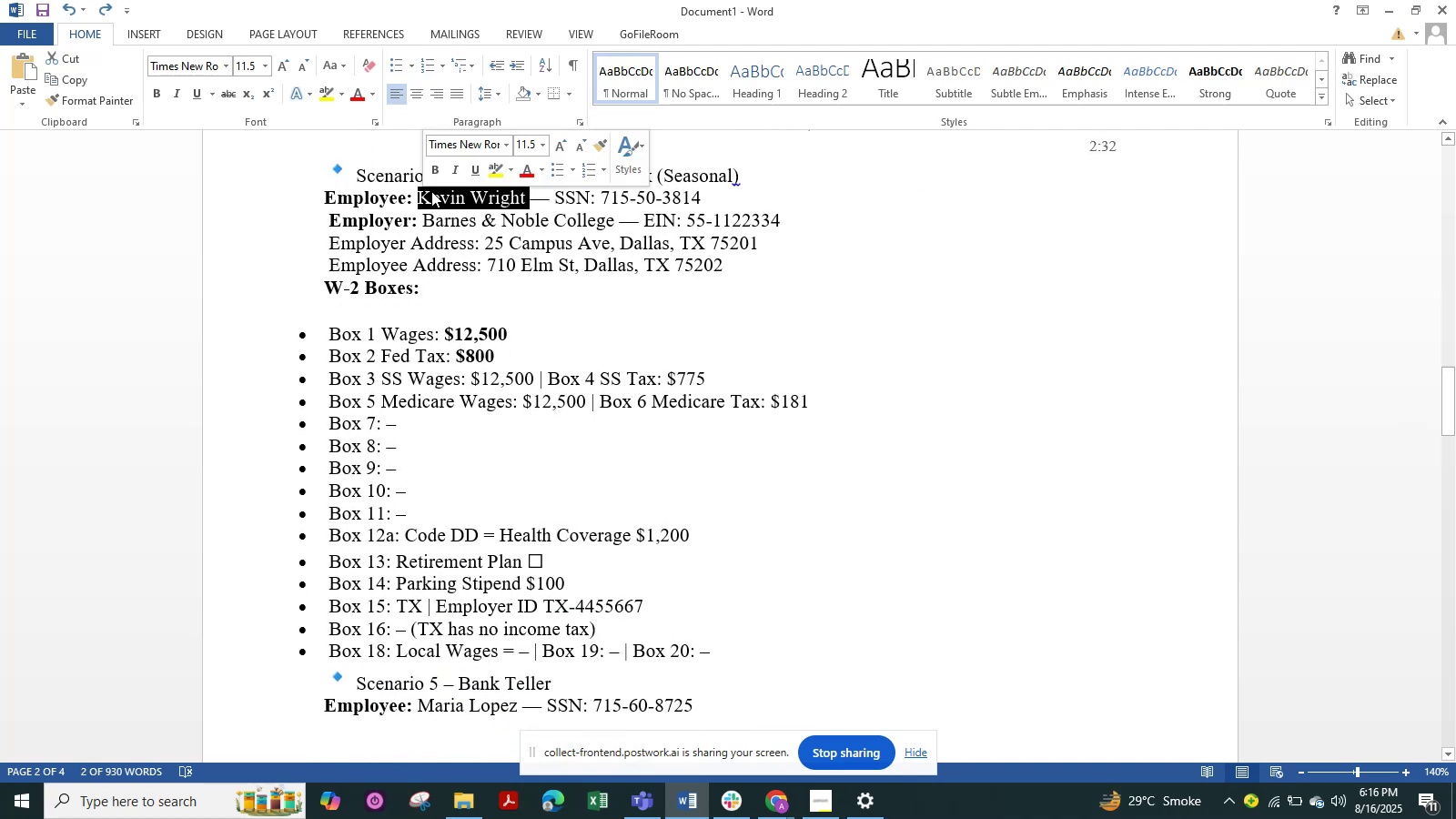 
key(Control+C)
 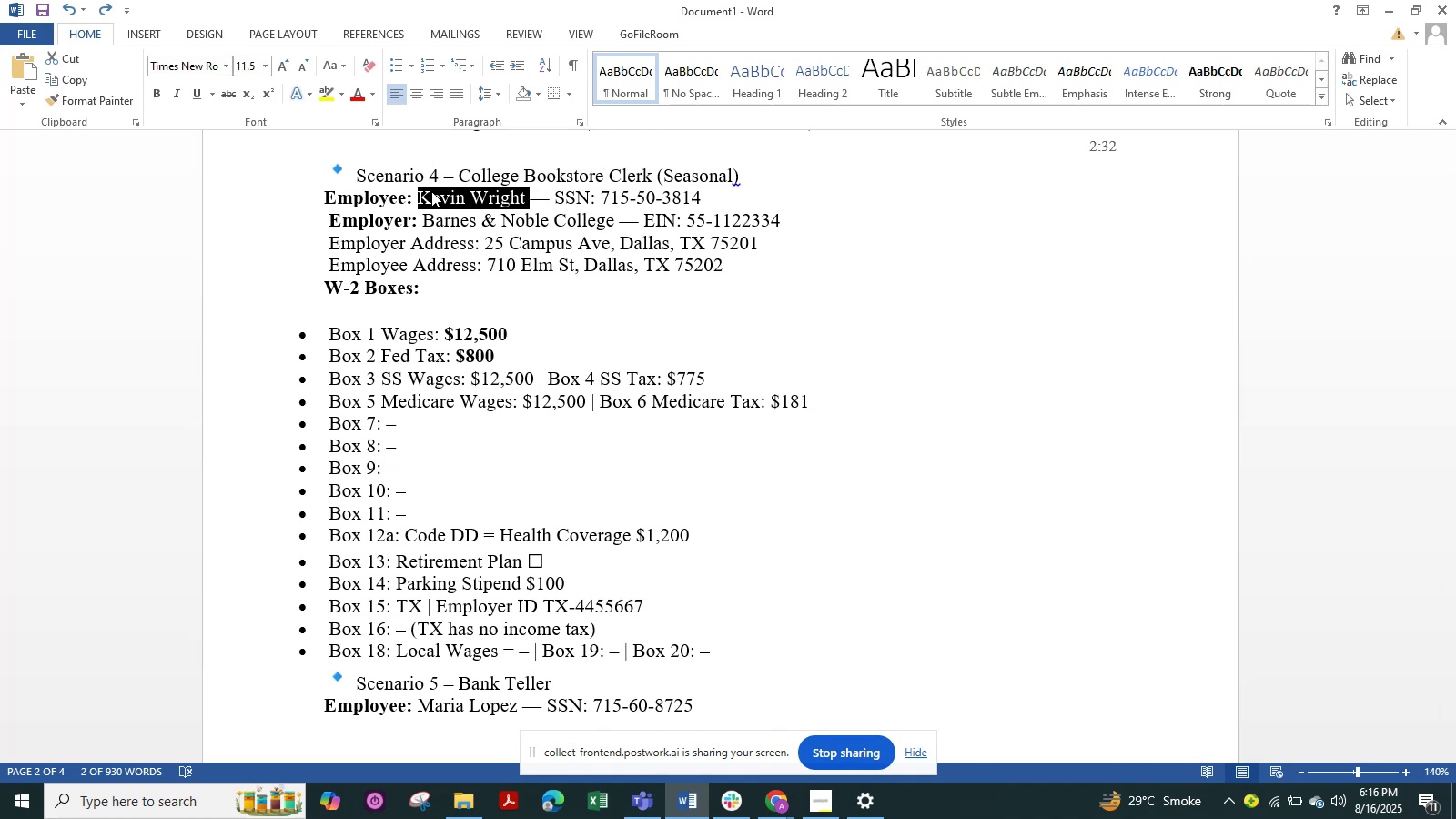 
key(Alt+Tab)
 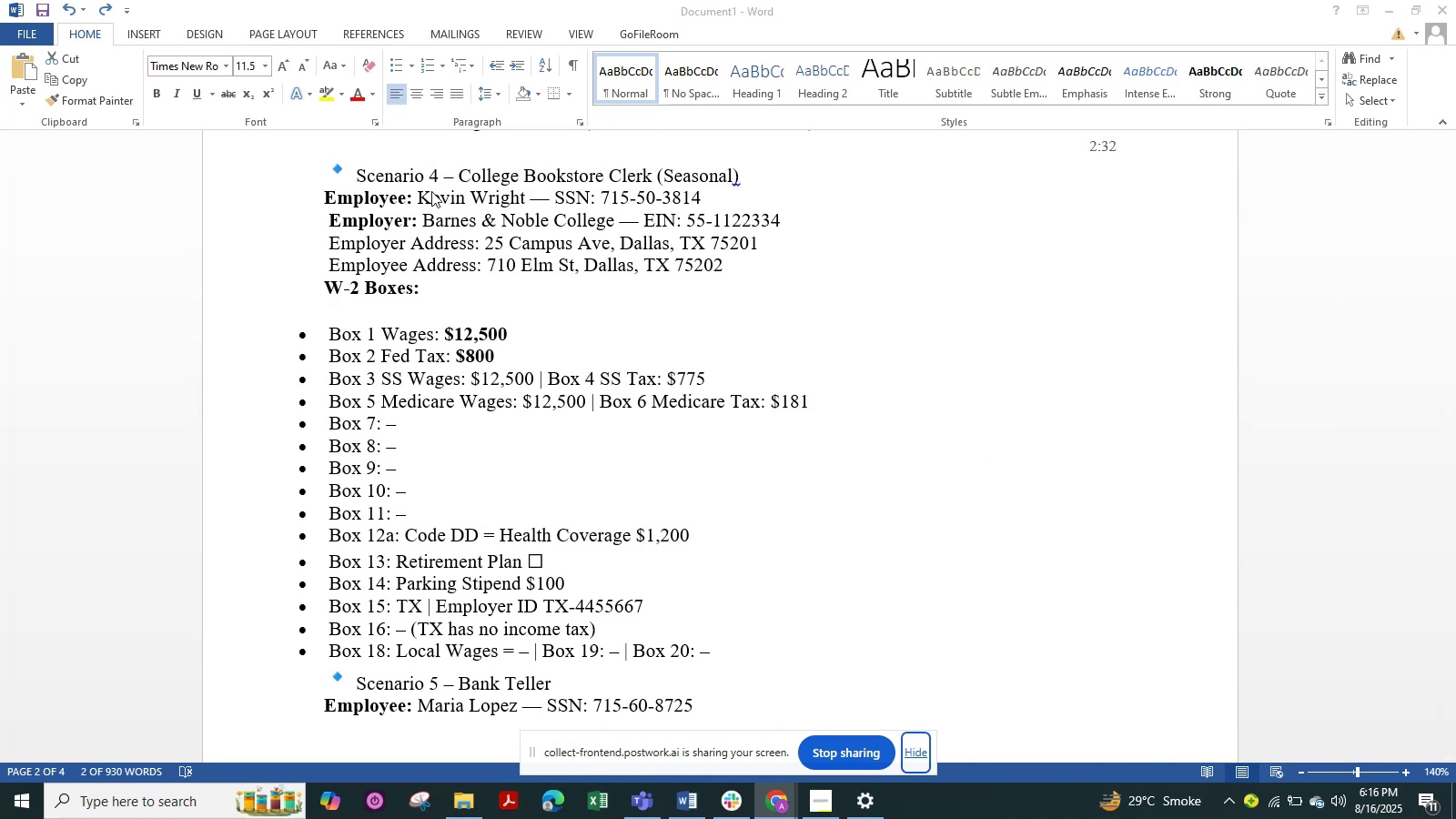 
key(Alt+Tab)
 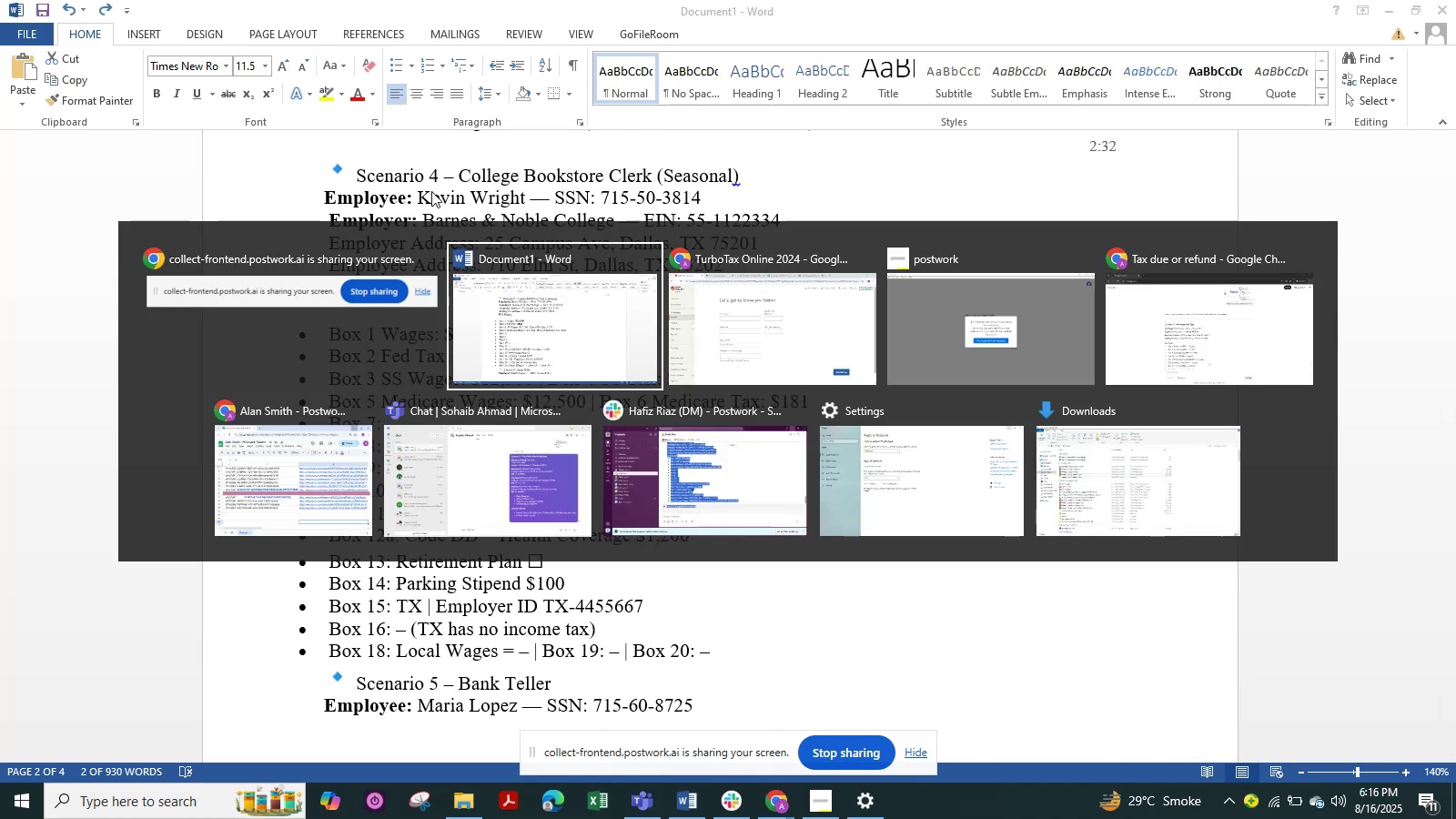 
key(Alt+Tab)
 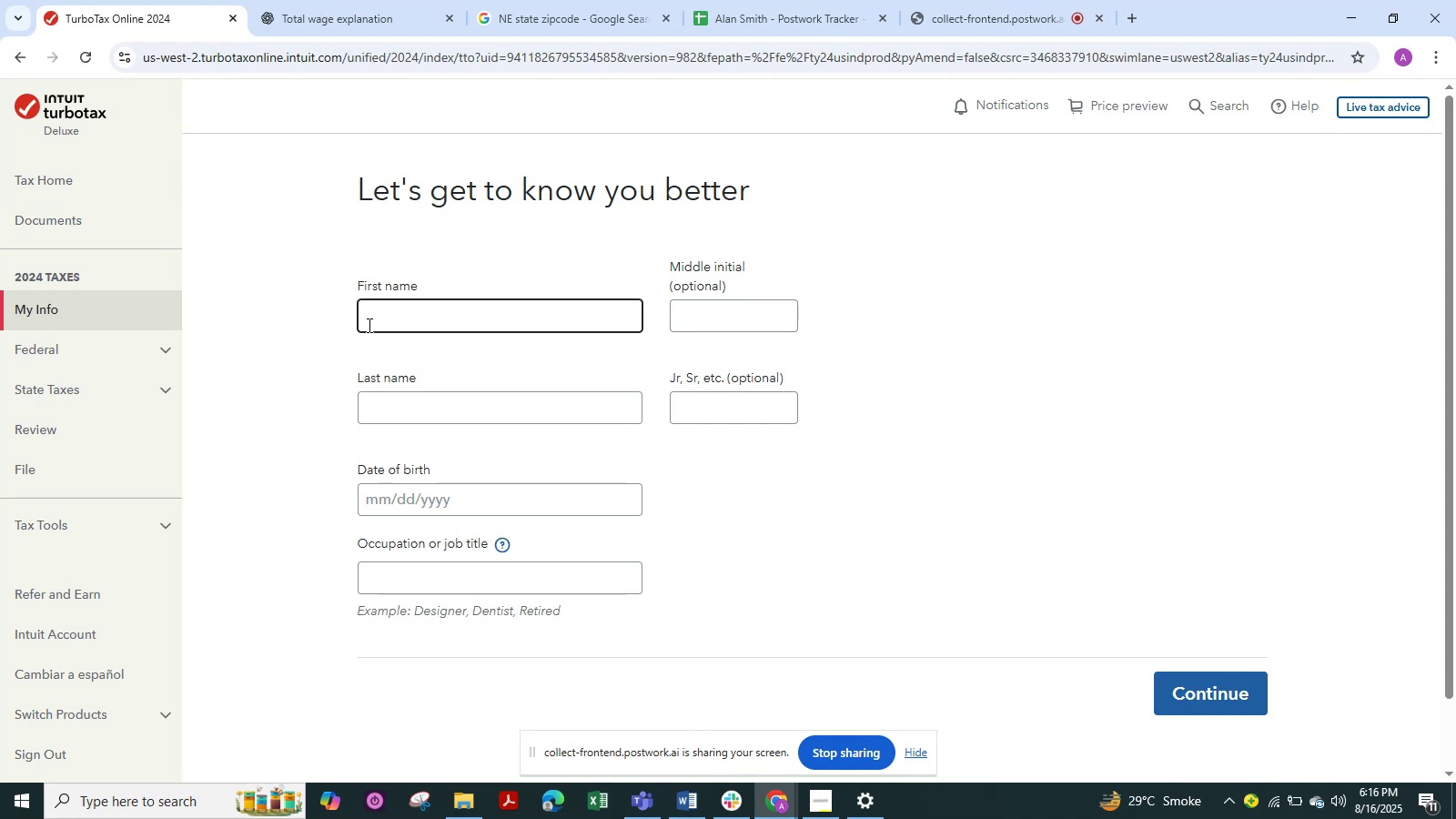 
key(Control+V)
 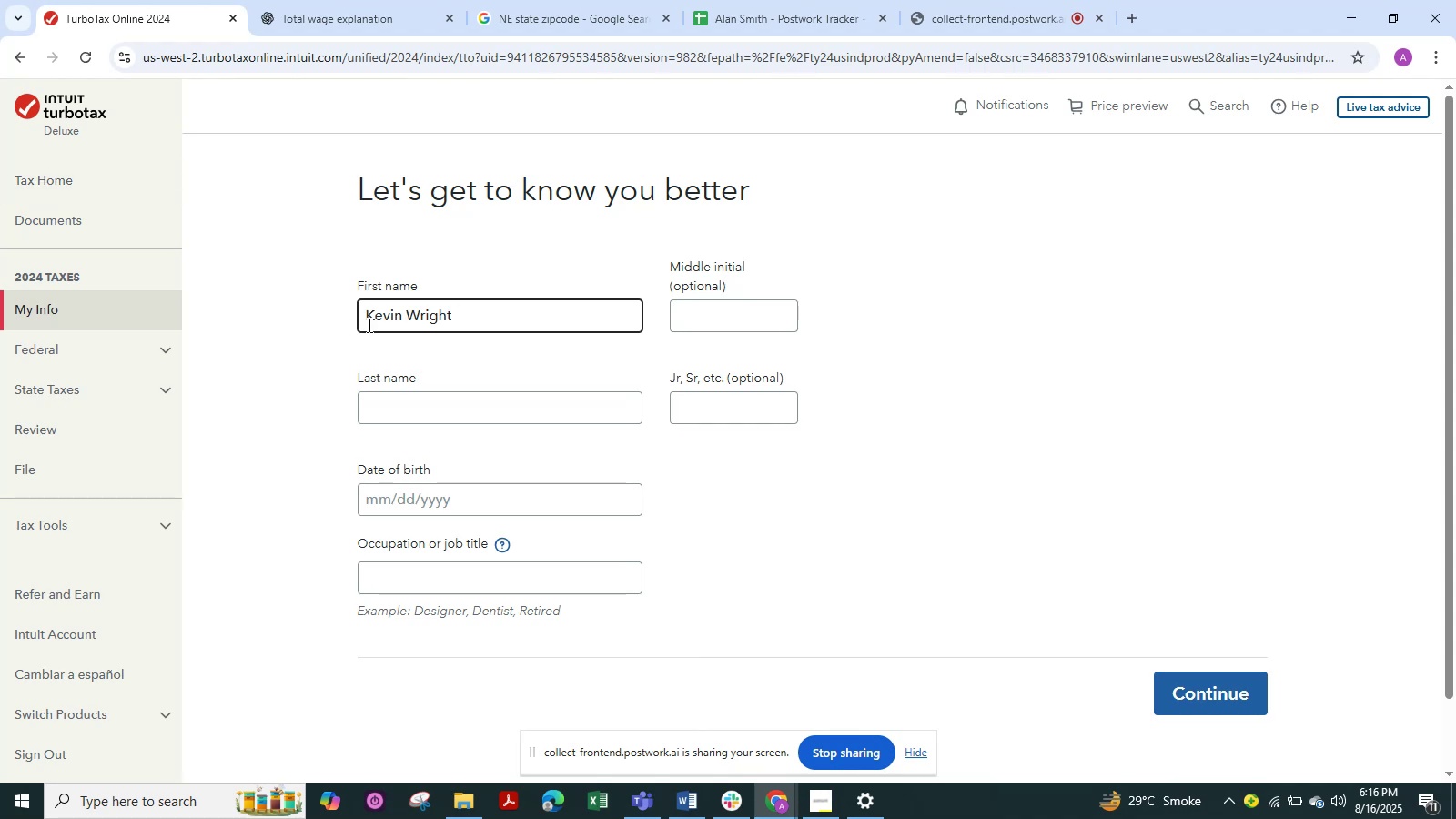 
wait(11.01)
 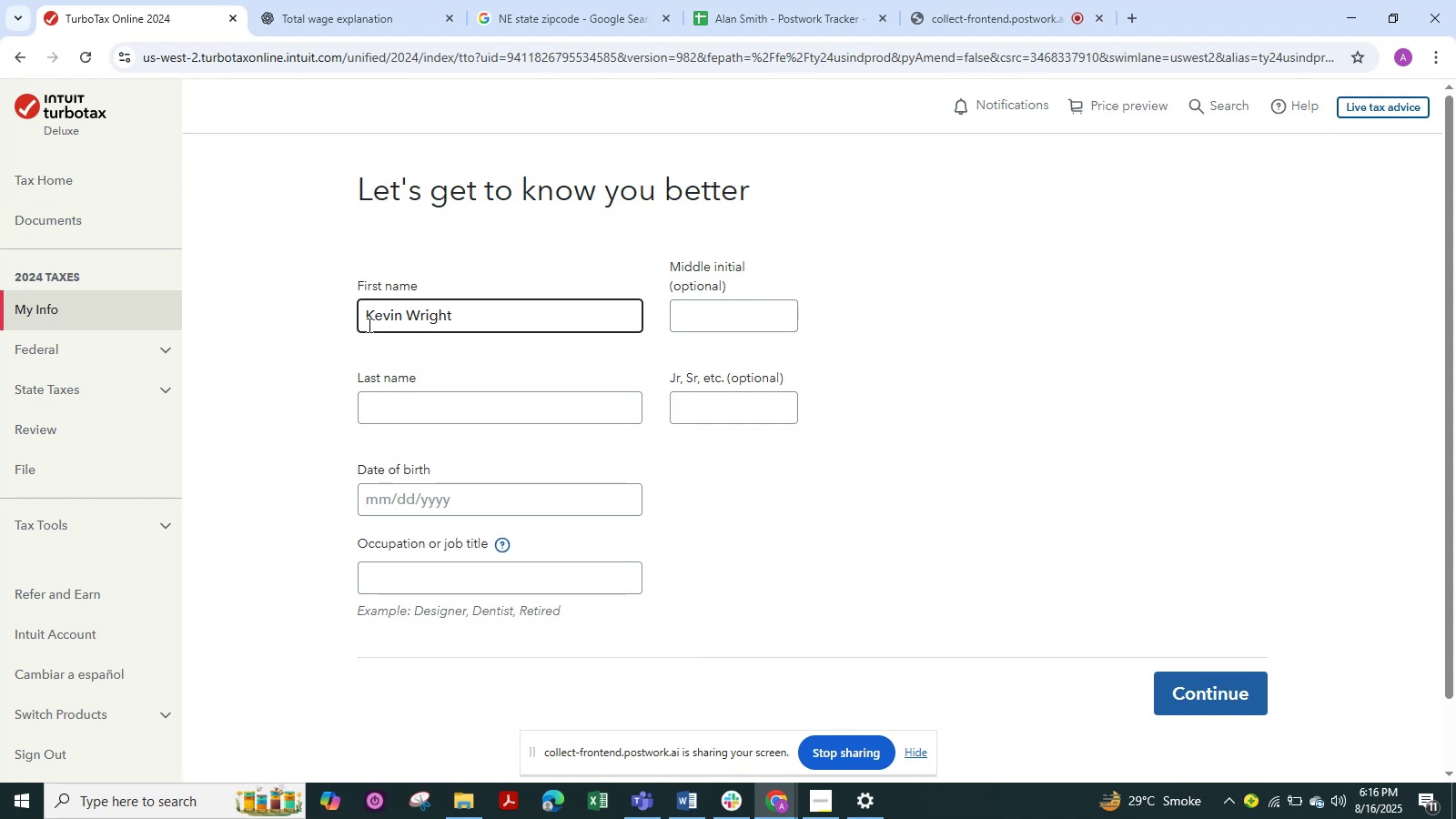 
left_click_drag(start_coordinate=[450, 309], to_coordinate=[410, 315])
 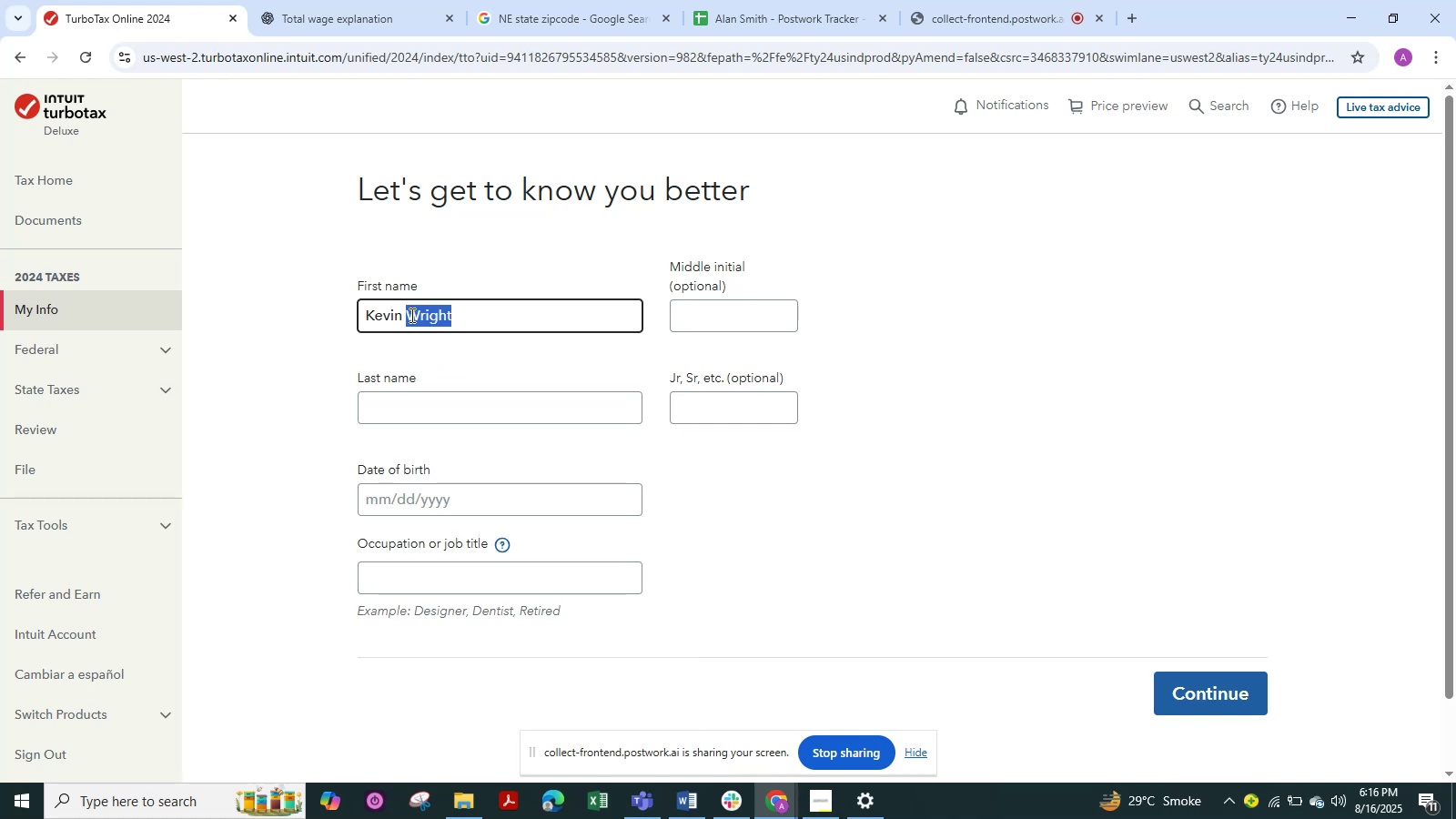 
key(Control+X)
 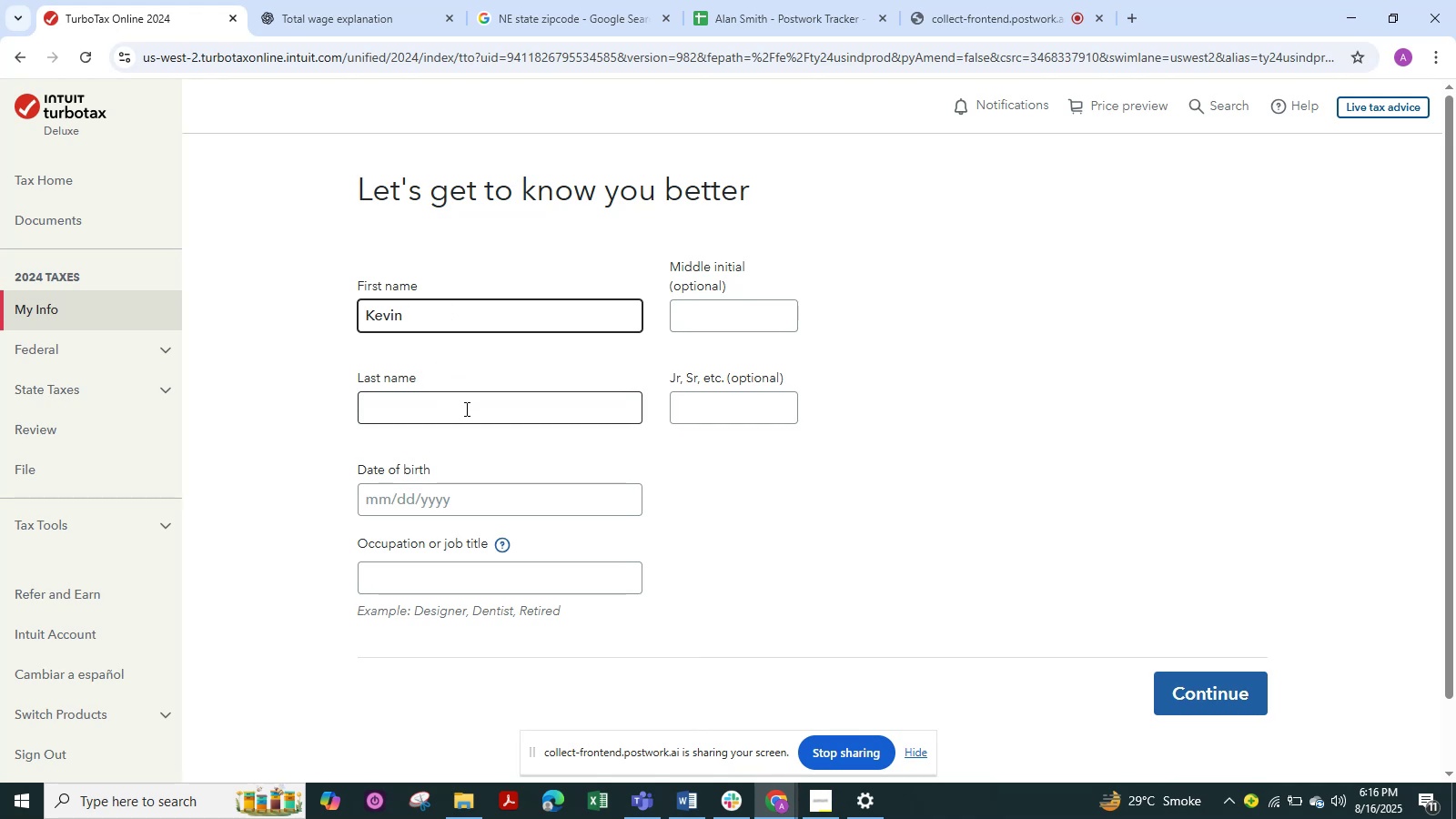 
left_click([469, 410])
 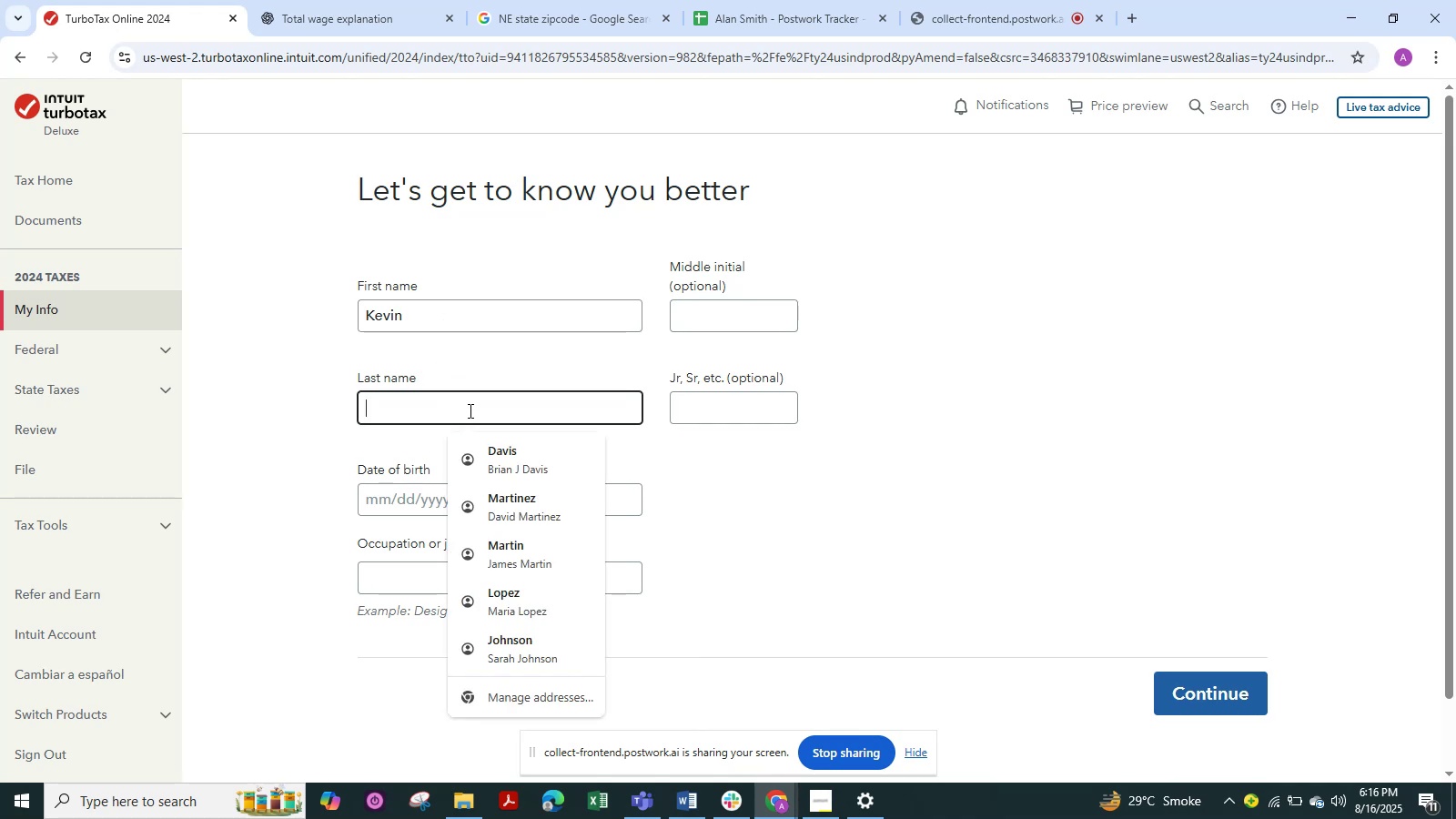 
key(Control+V)
 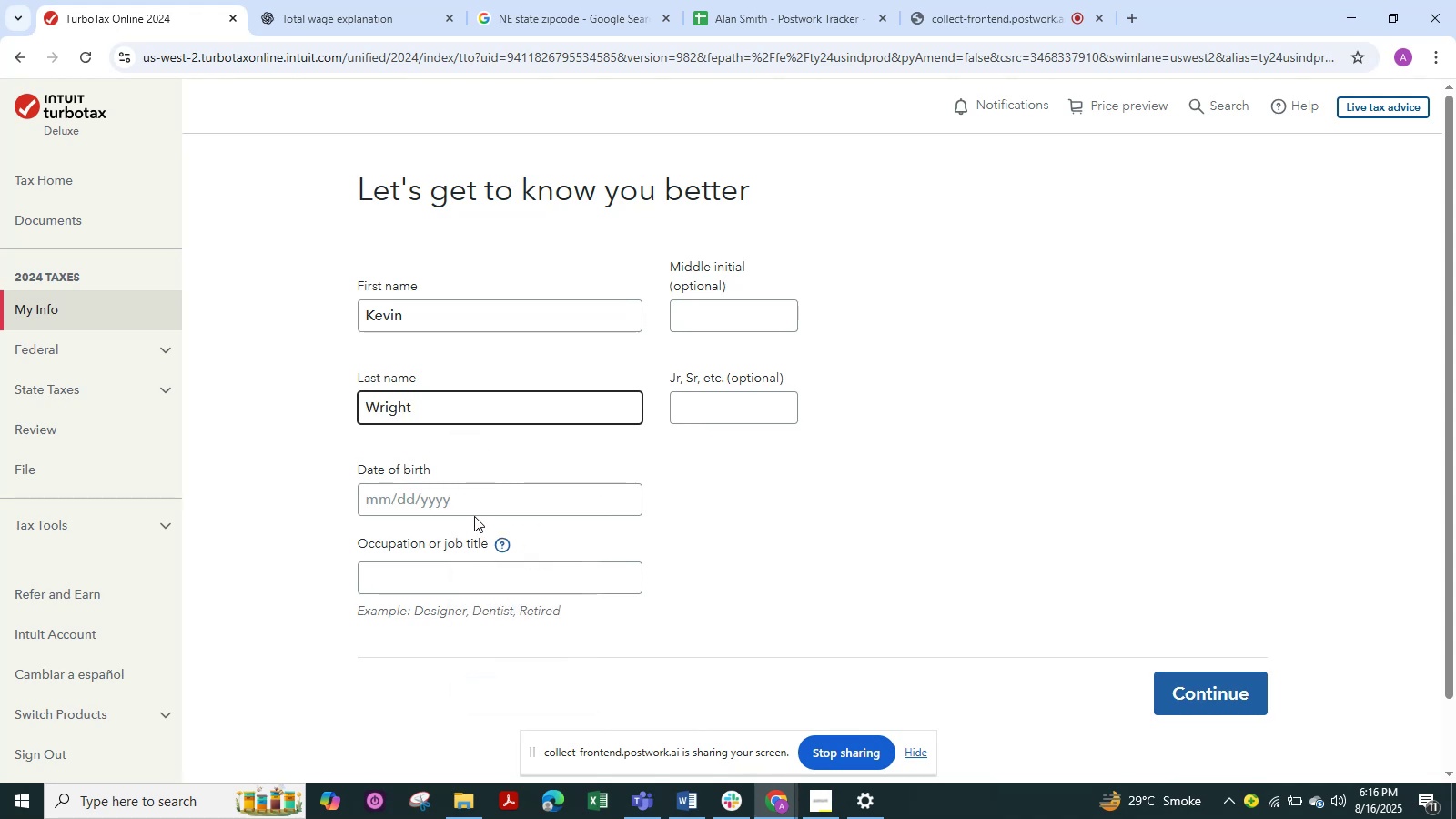 
left_click([470, 503])
 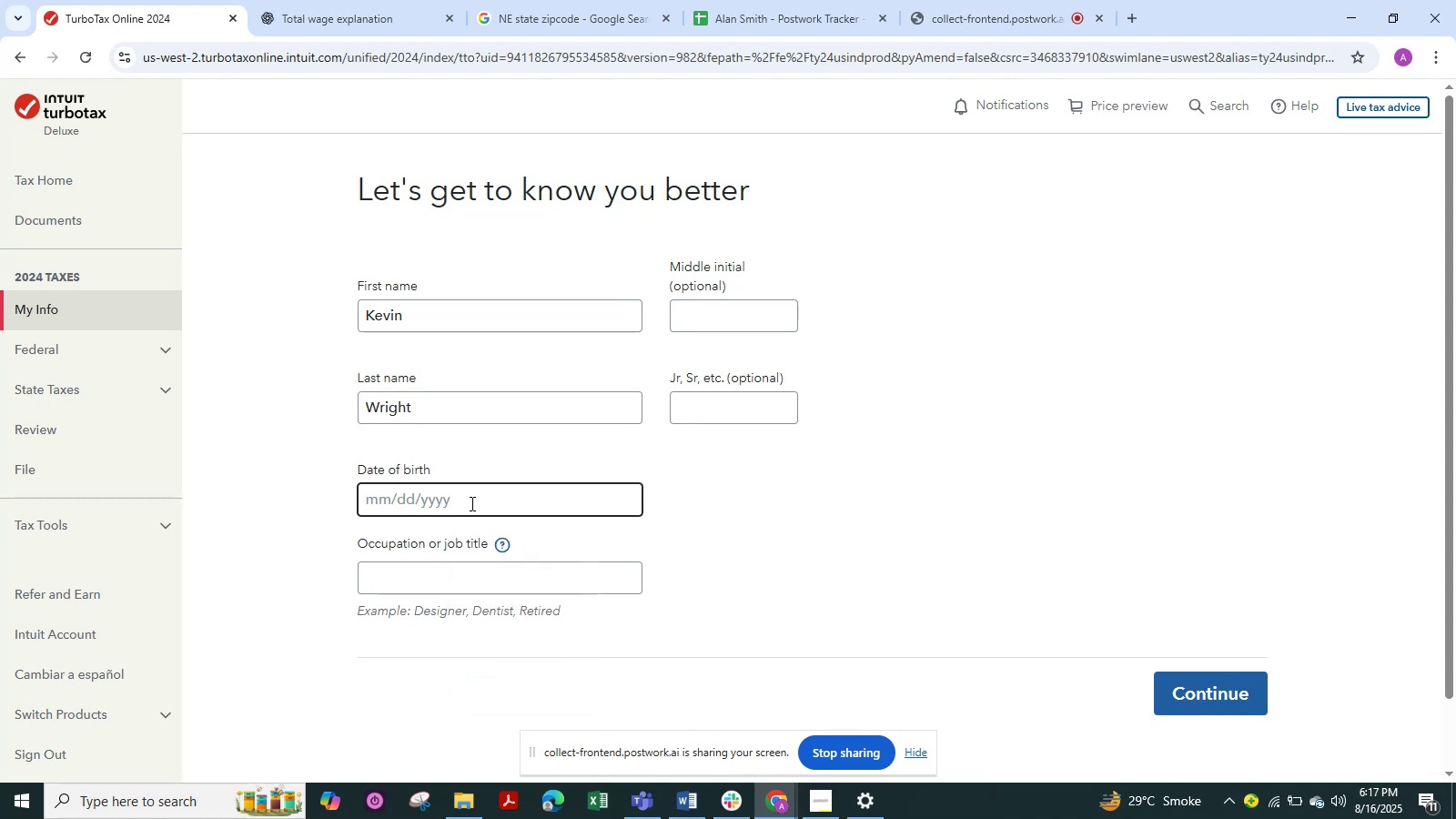 
key(Numpad0)
 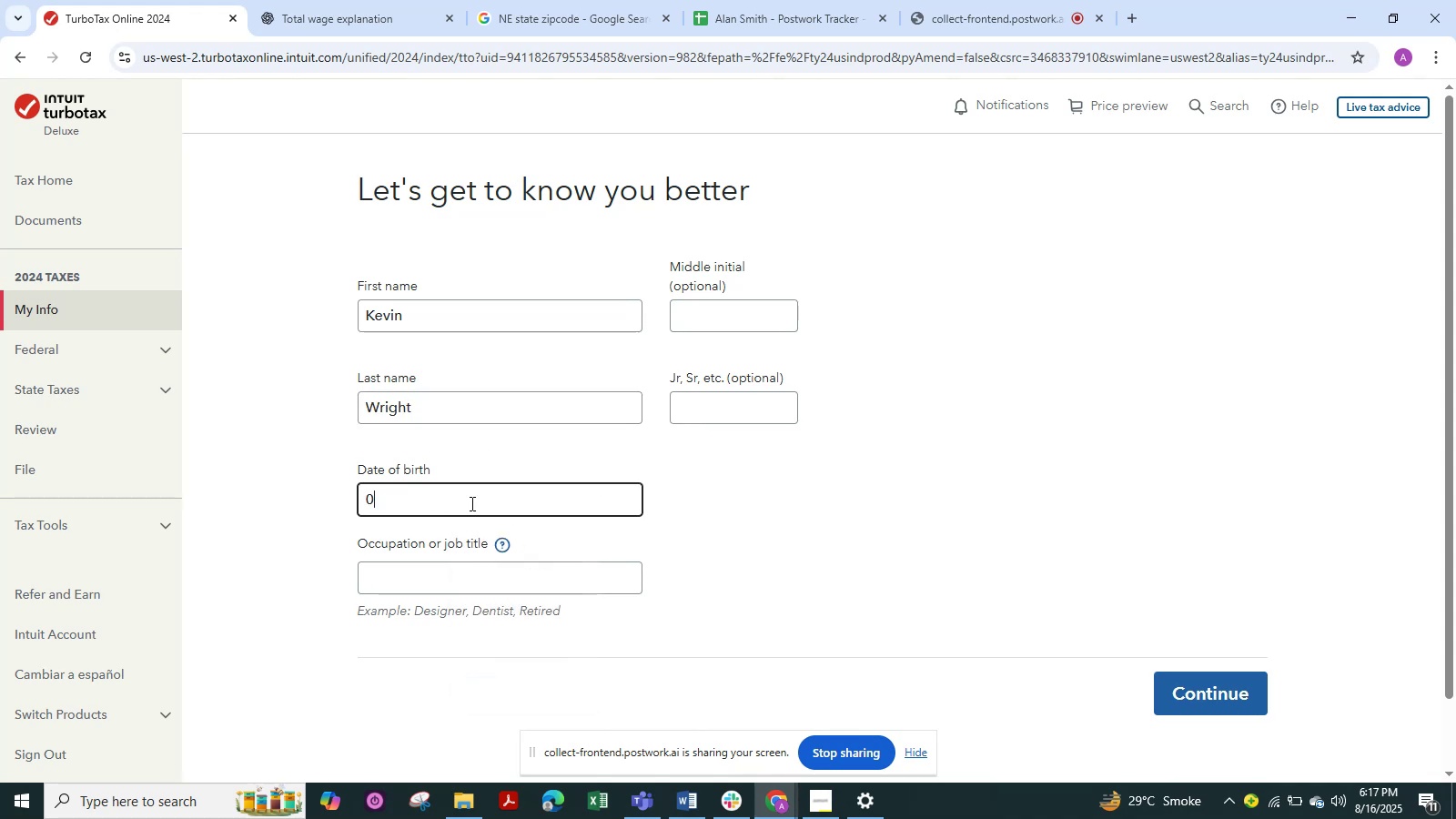 
key(Numpad5)
 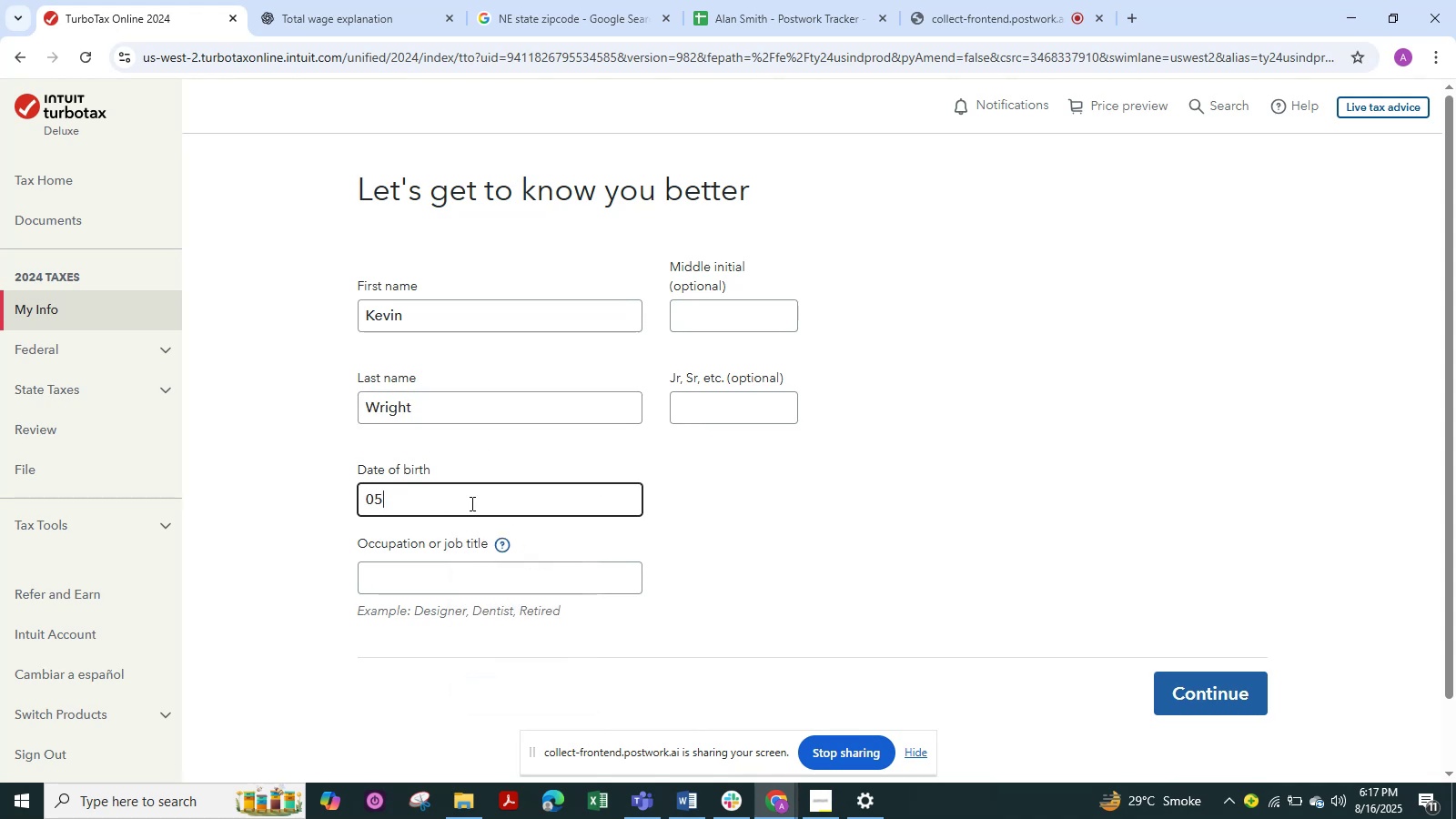 
key(NumpadDivide)
 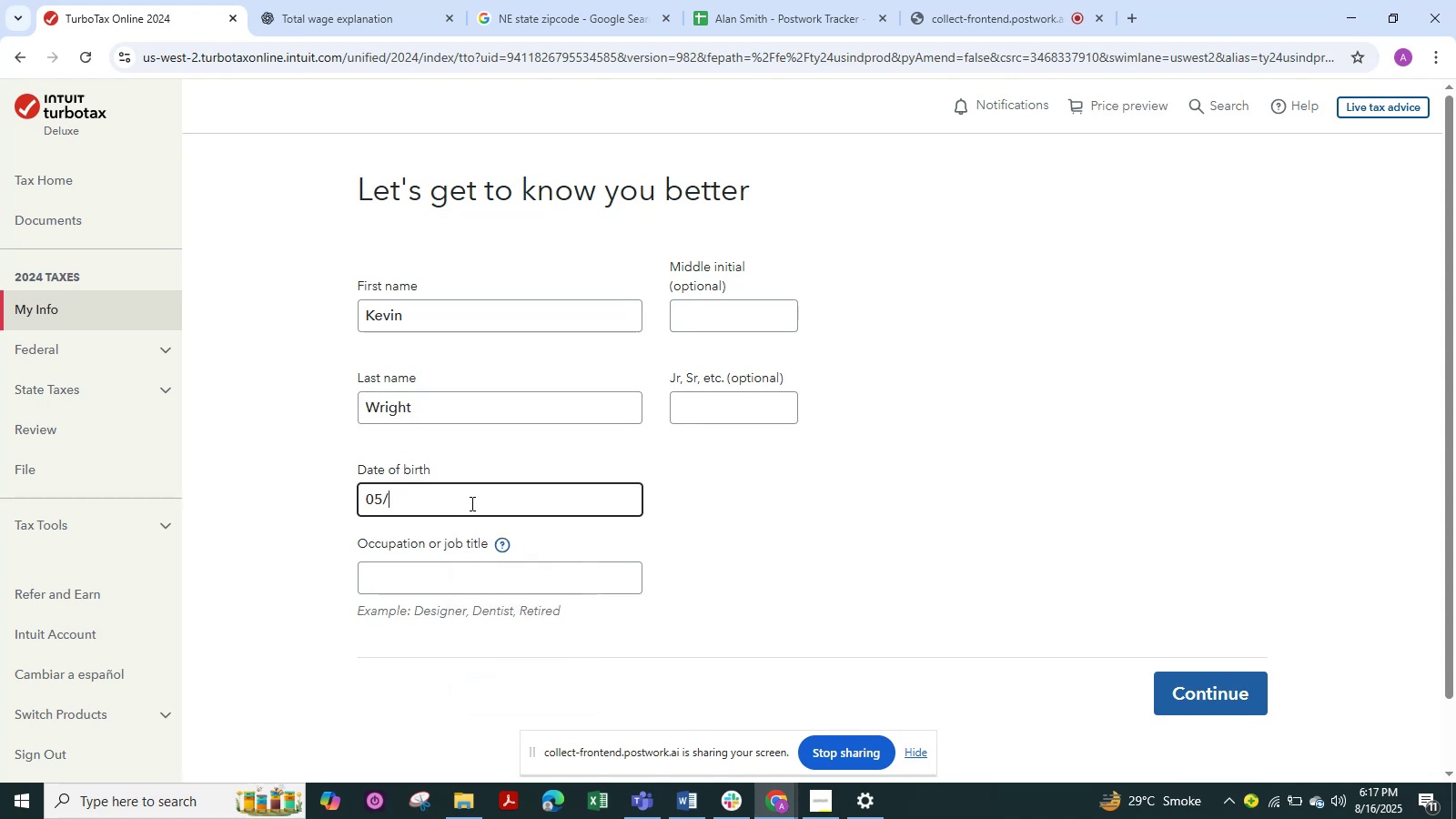 
key(Numpad1)
 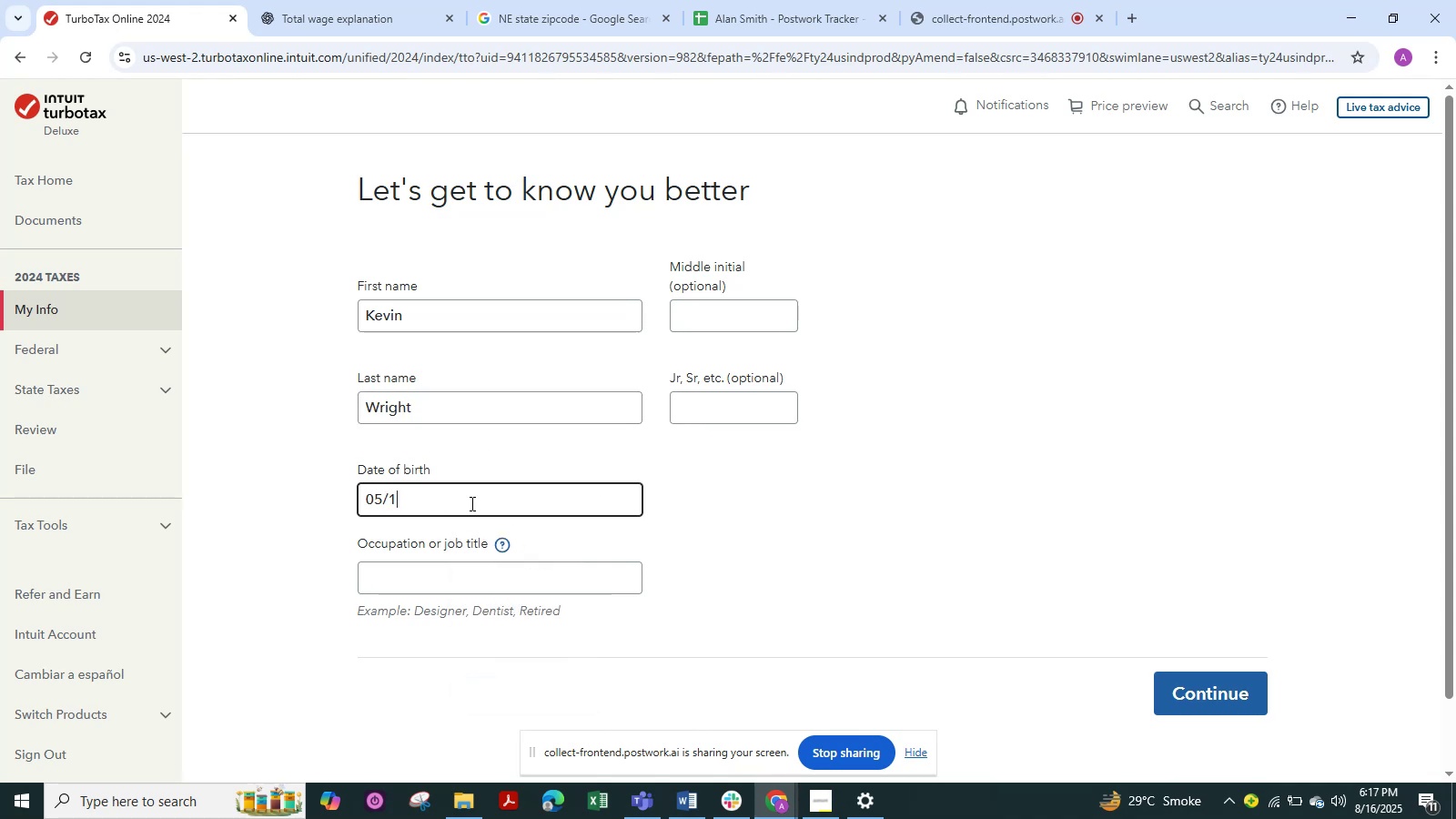 
key(Numpad2)
 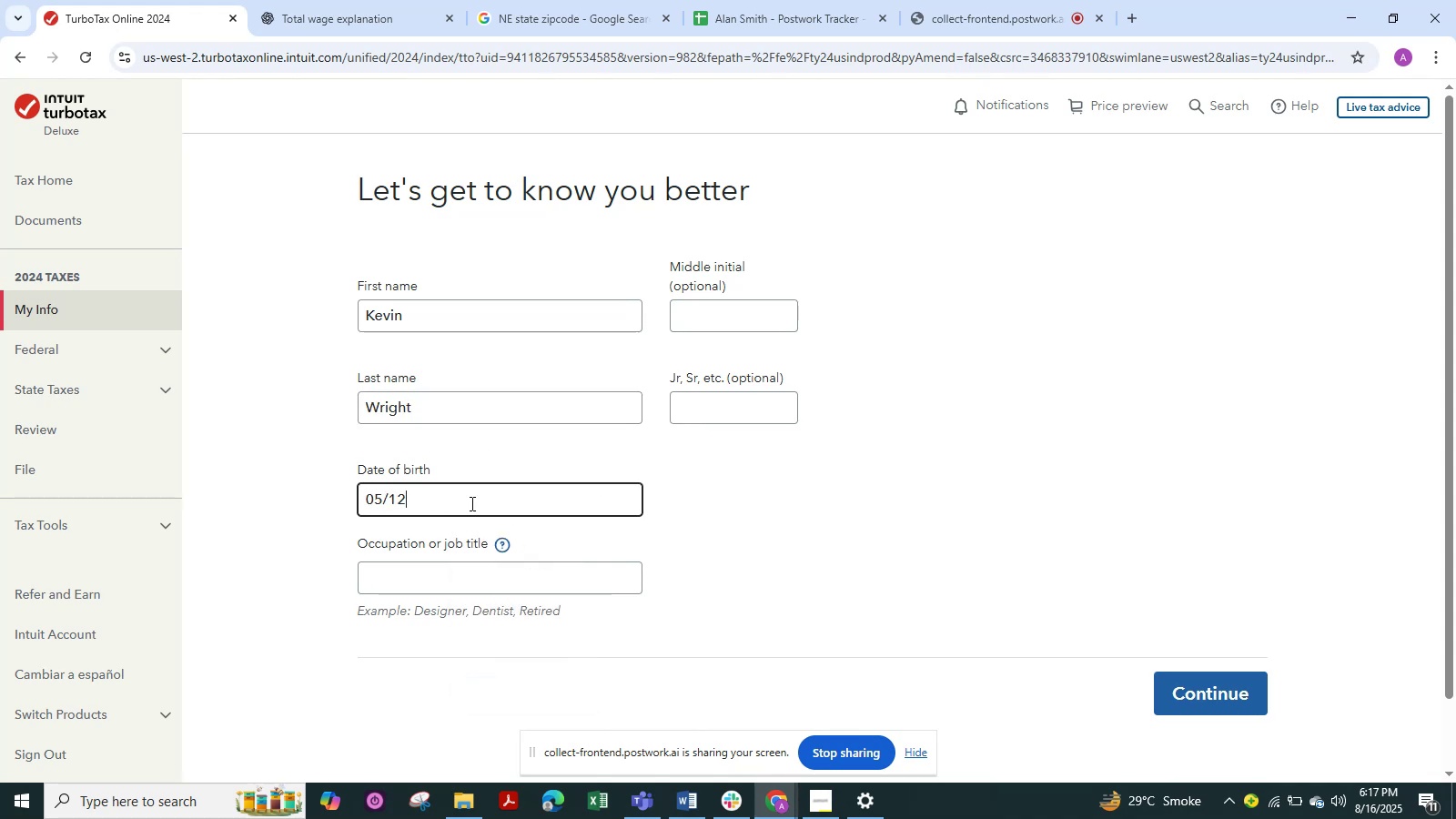 
key(NumpadDivide)
 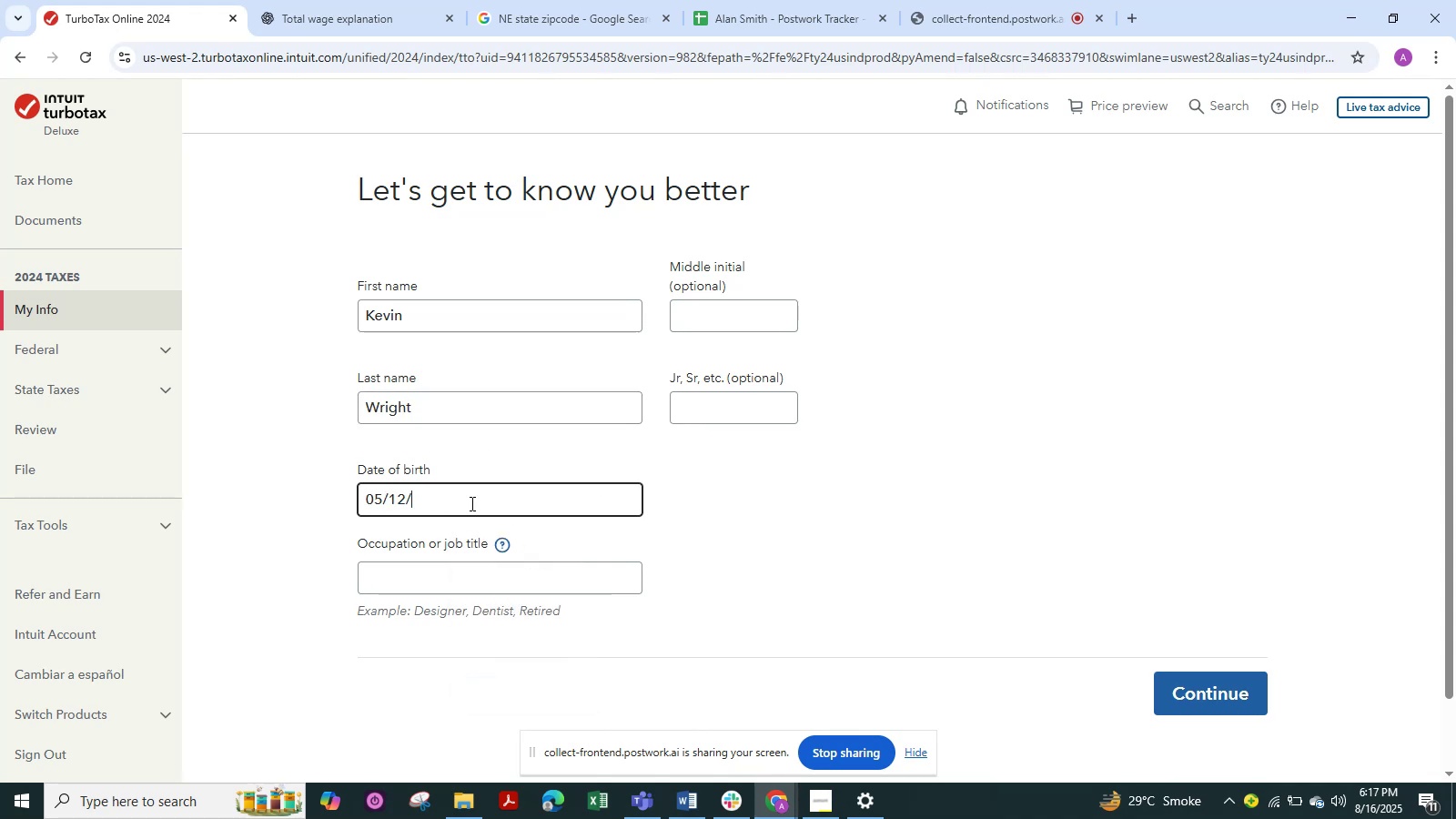 
key(Numpad1)
 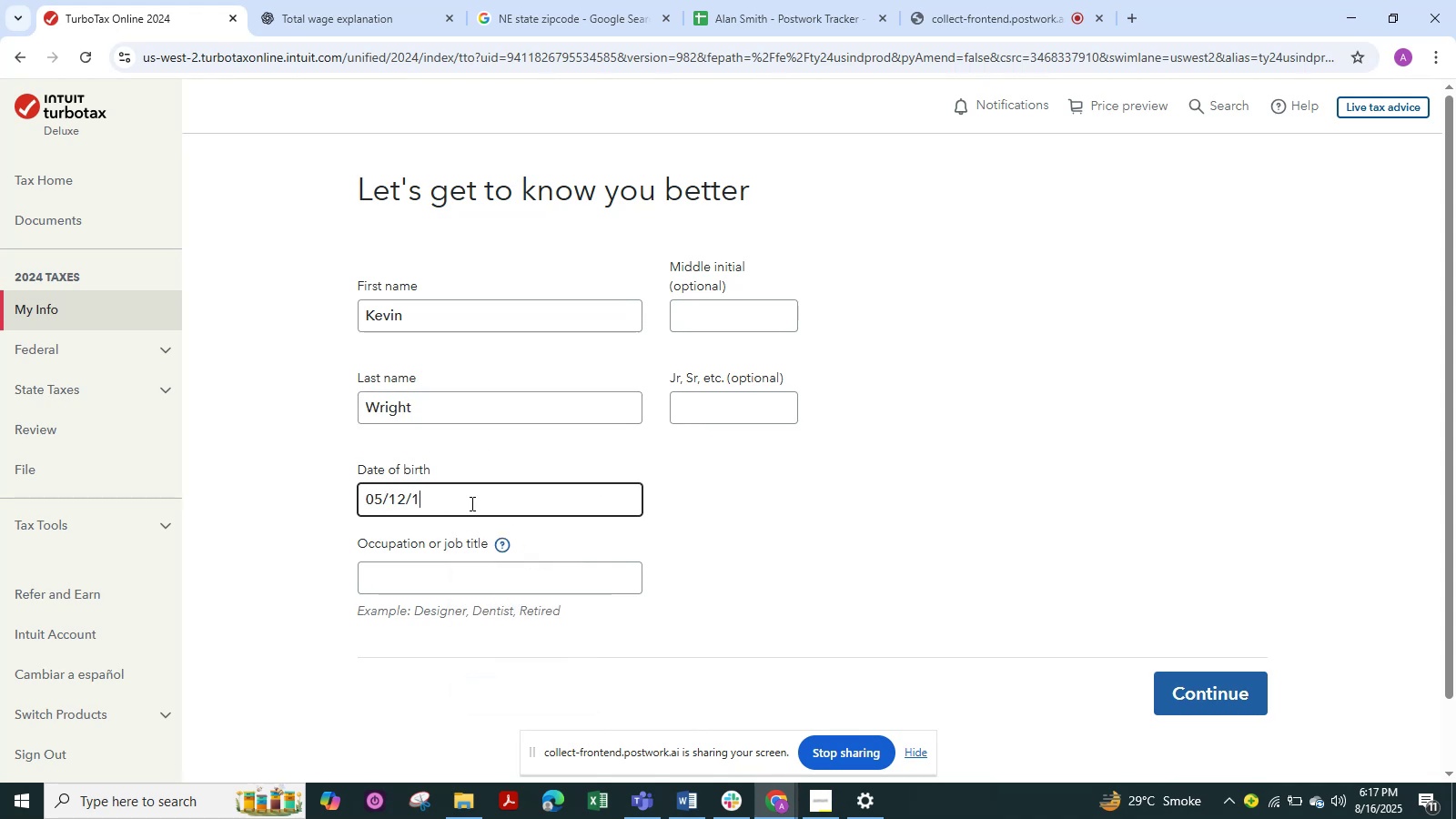 
key(Numpad9)
 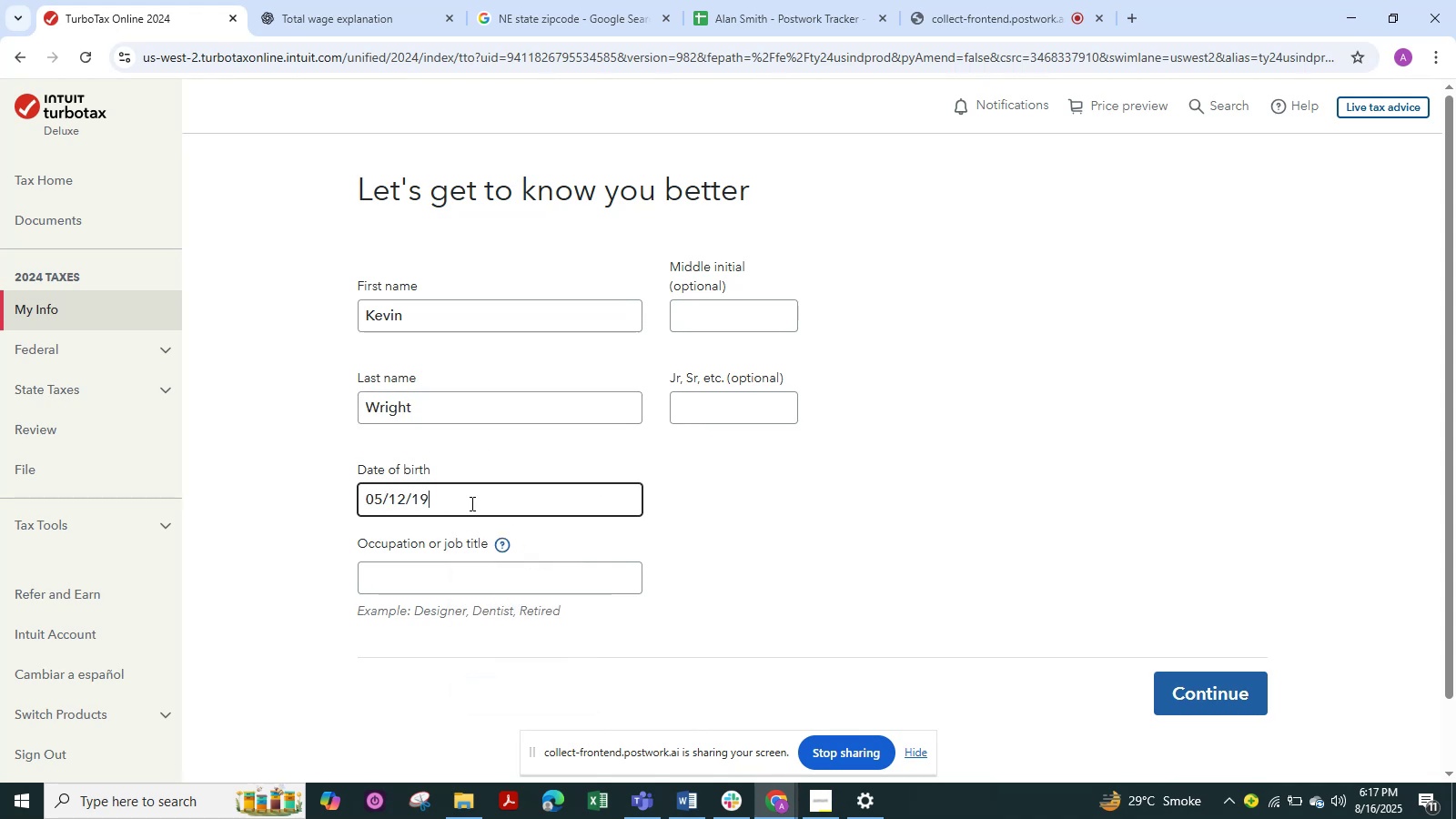 
key(Numpad9)
 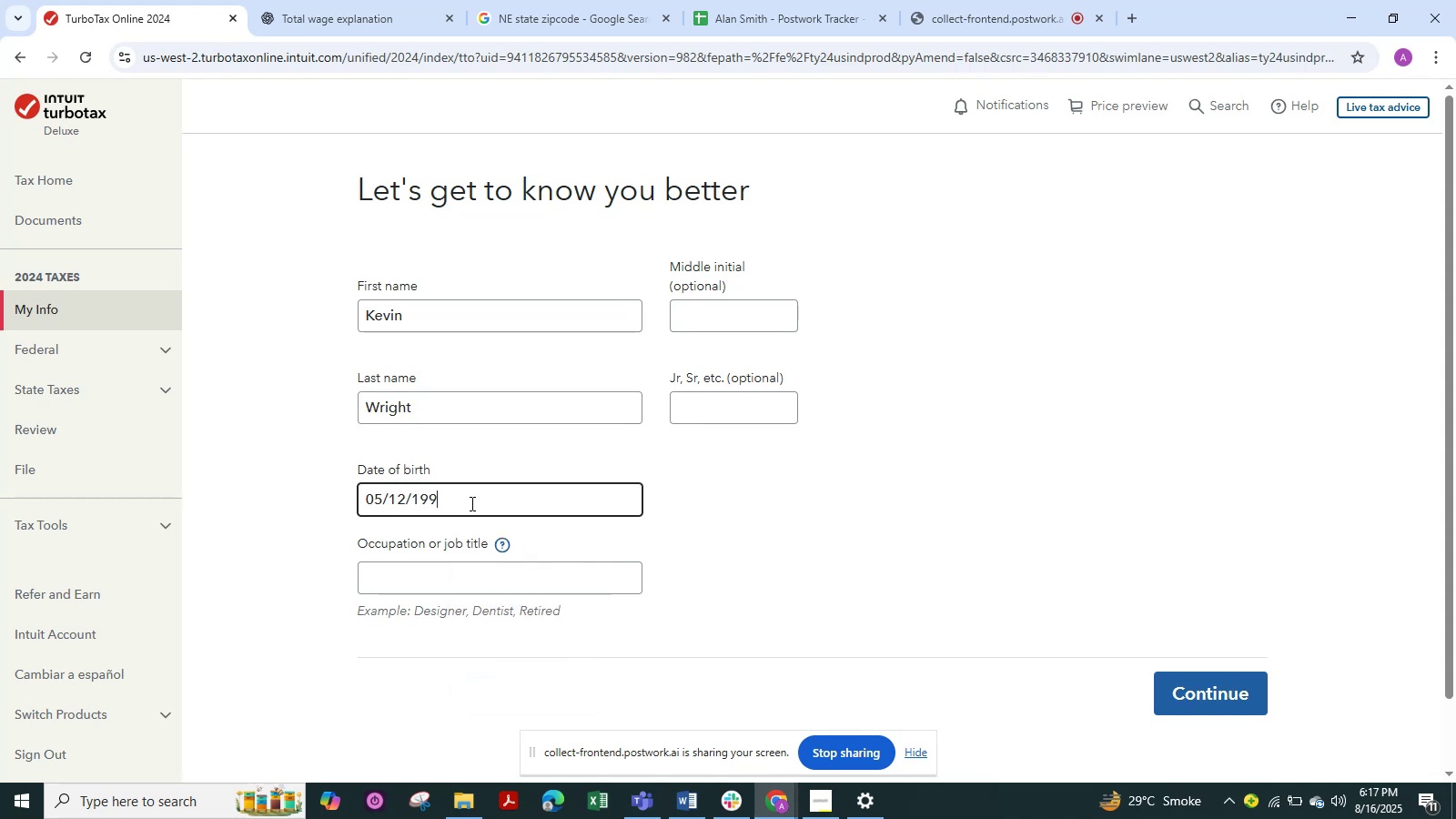 
key(Numpad3)
 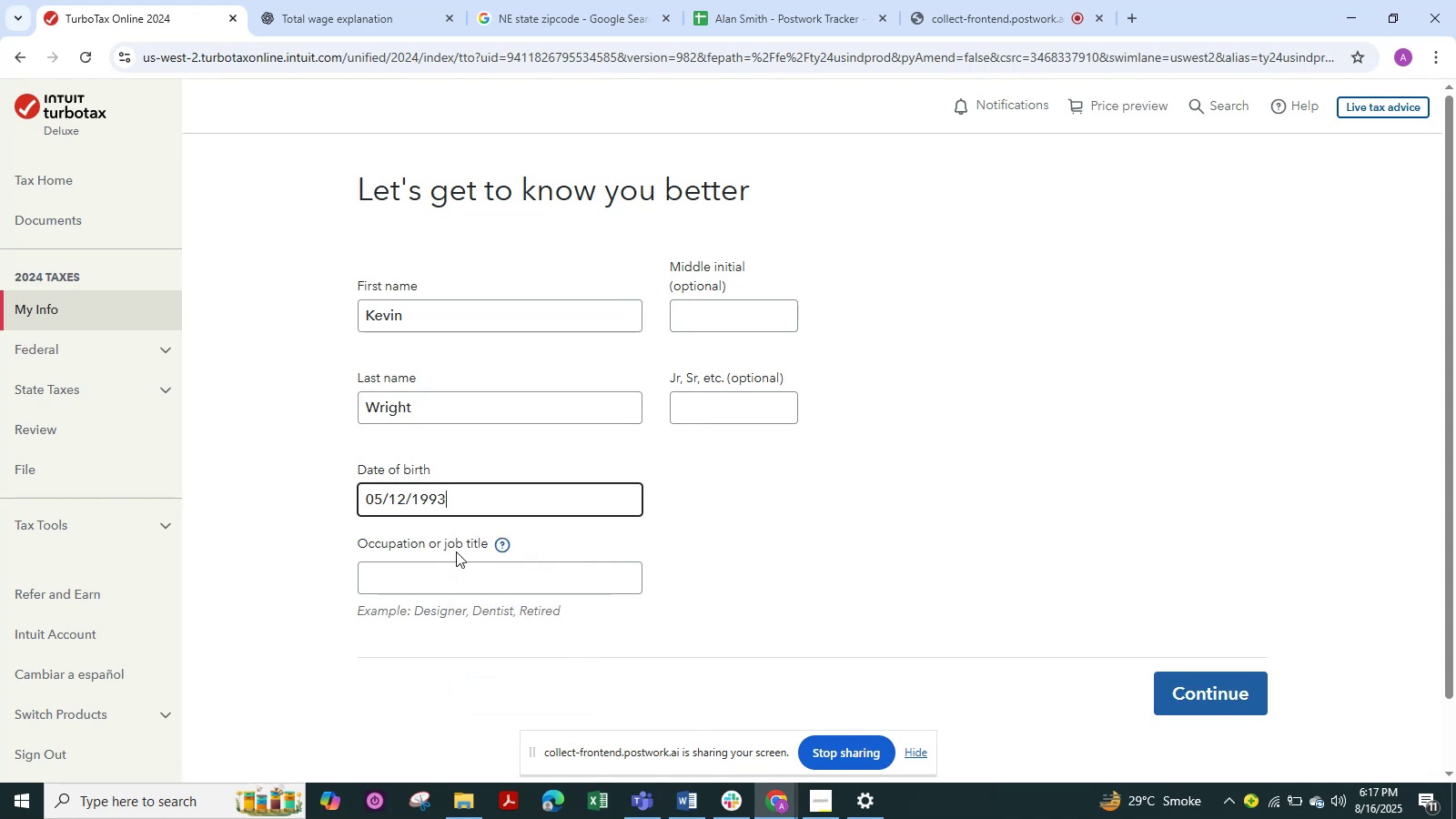 
left_click([468, 572])
 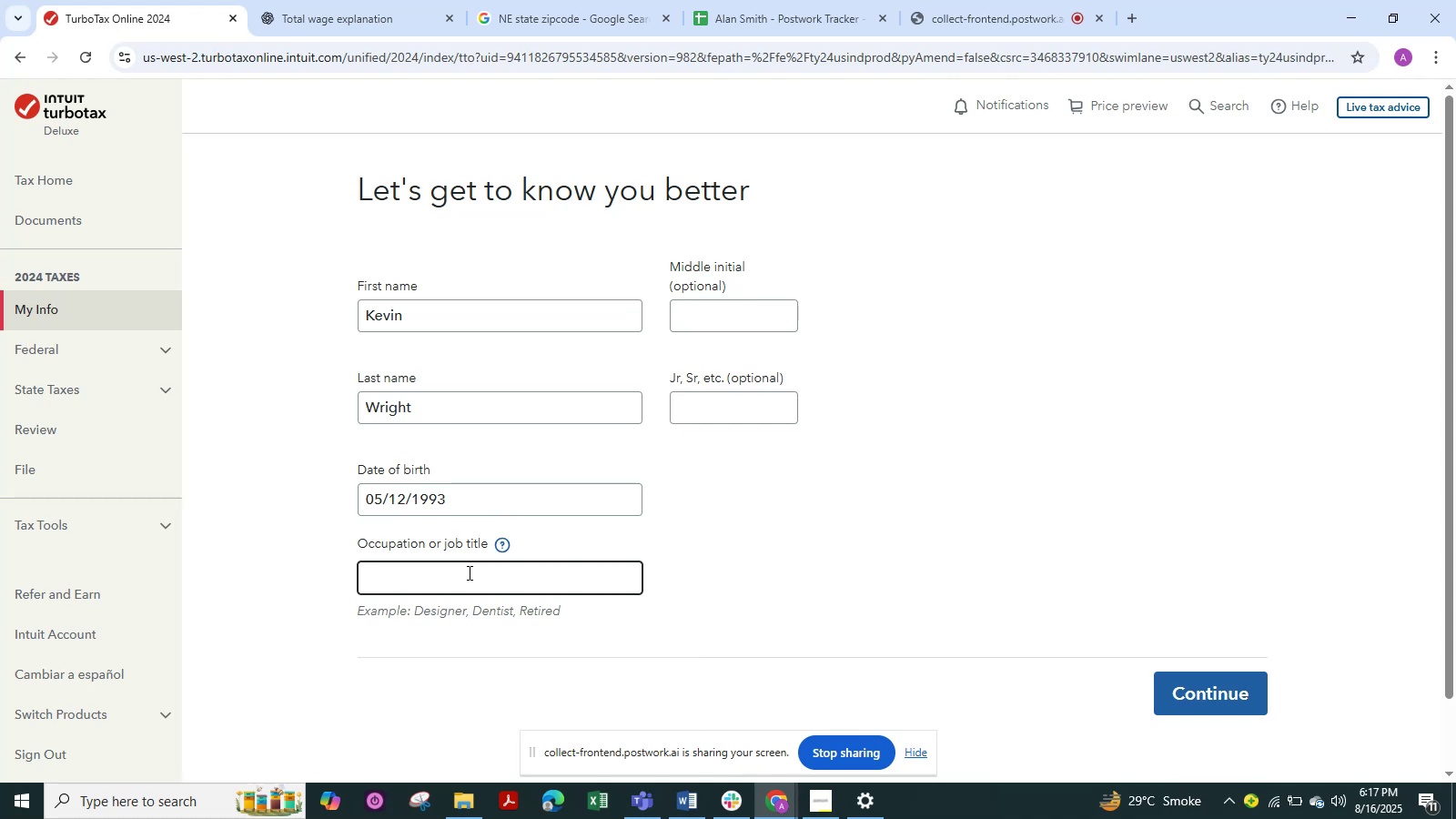 
type(worker)
 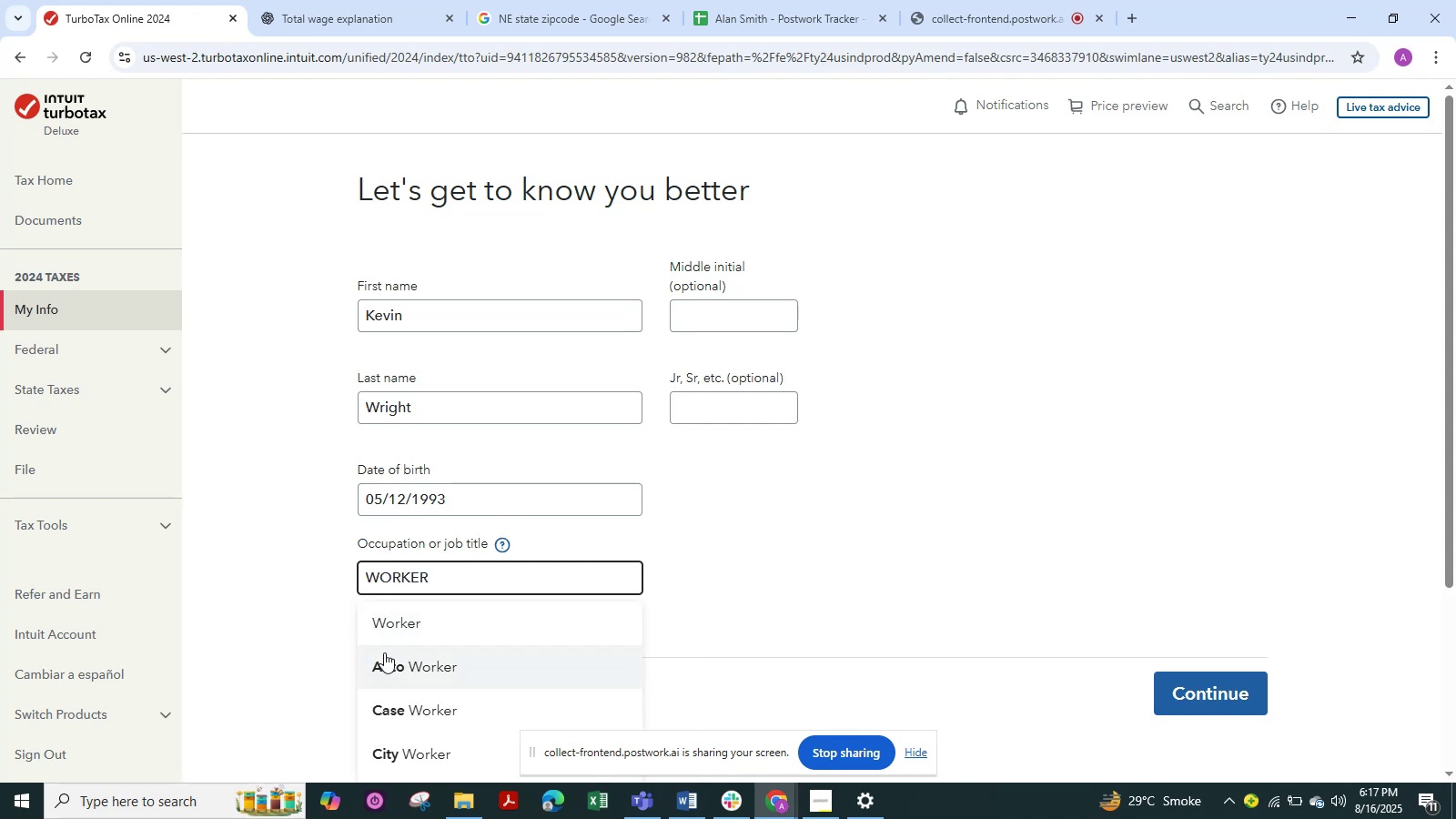 
left_click([403, 635])
 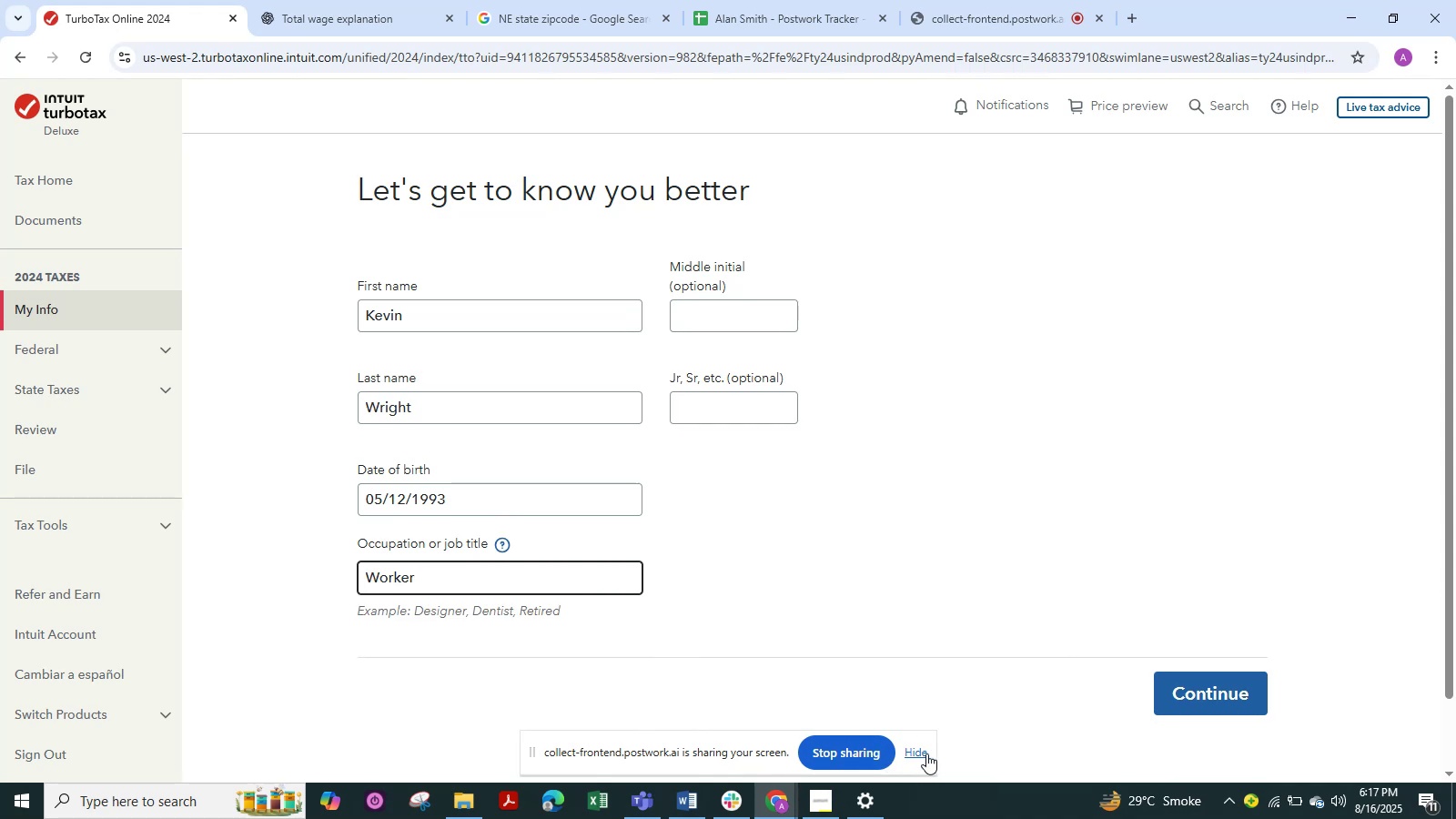 
left_click([926, 753])
 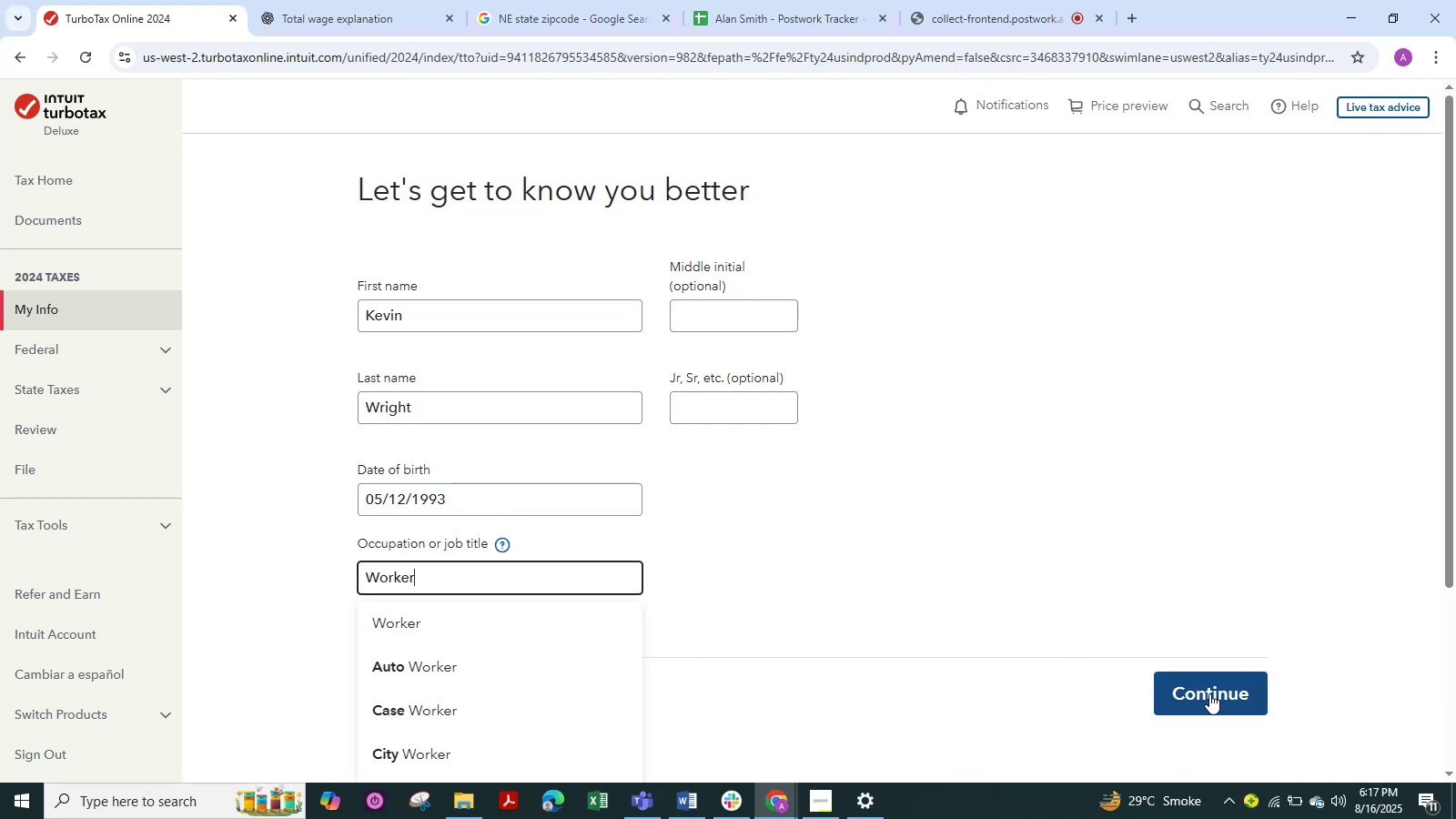 
left_click([1209, 693])
 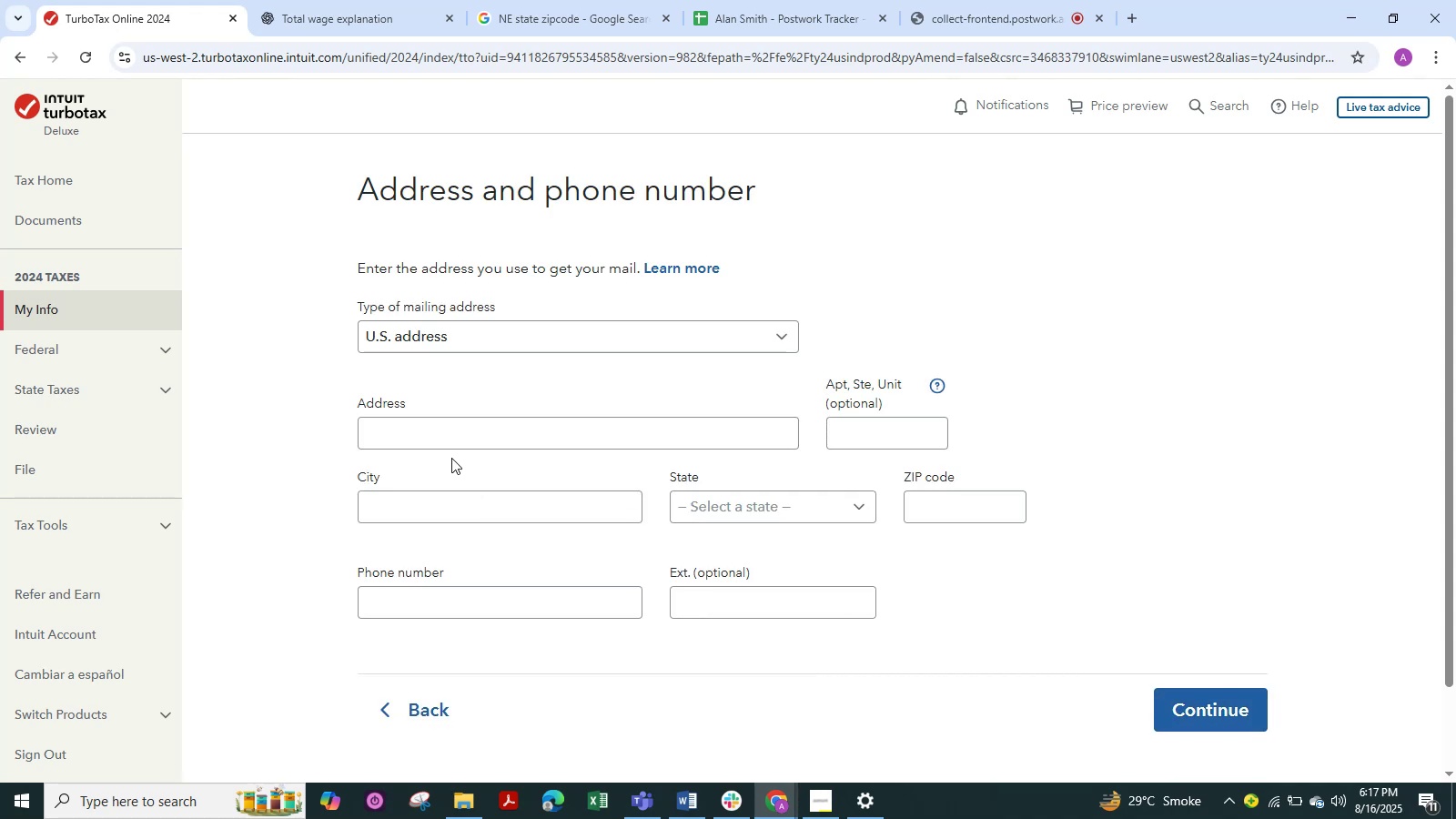 
left_click([407, 430])
 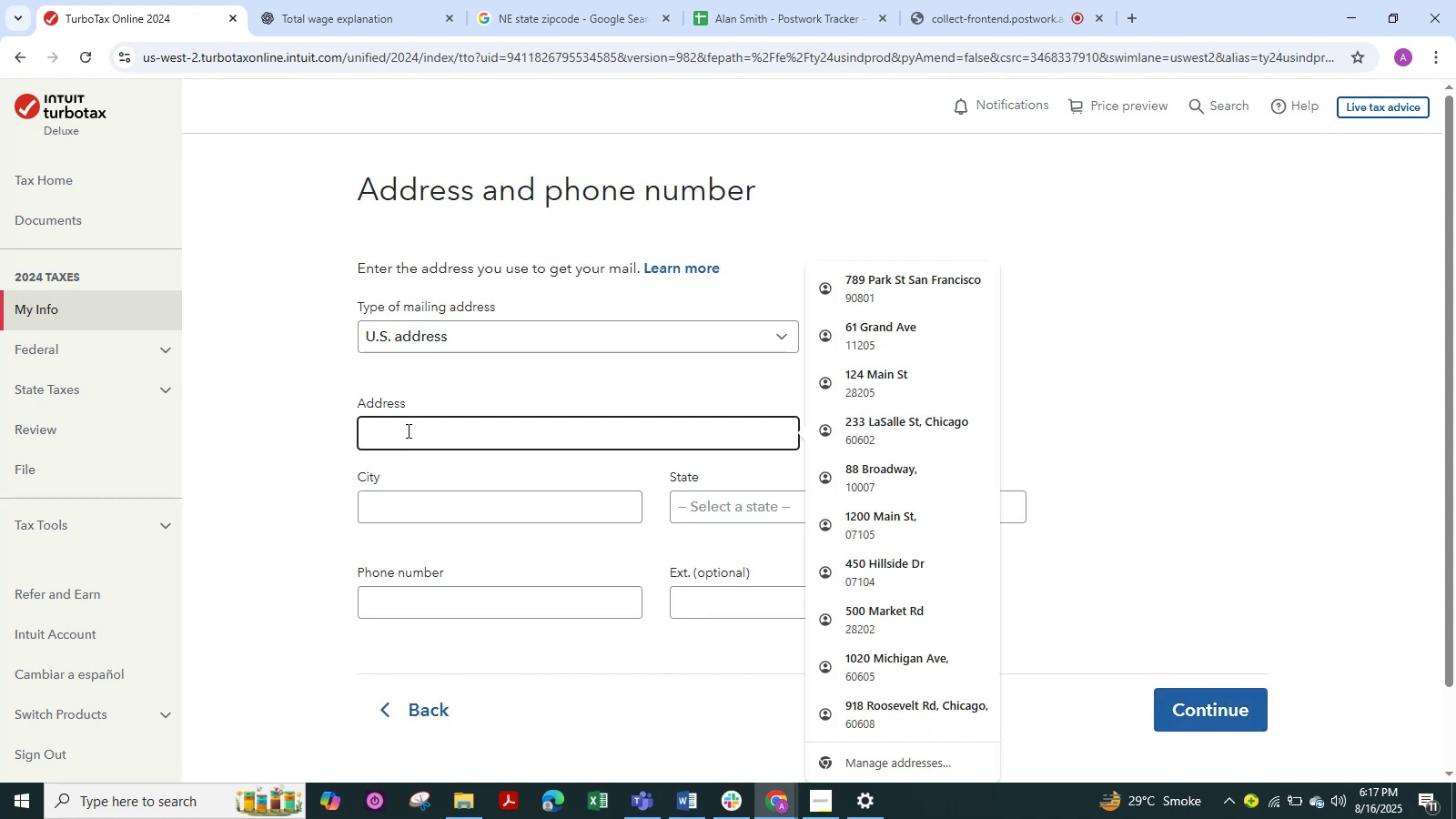 
key(Alt+Tab)
 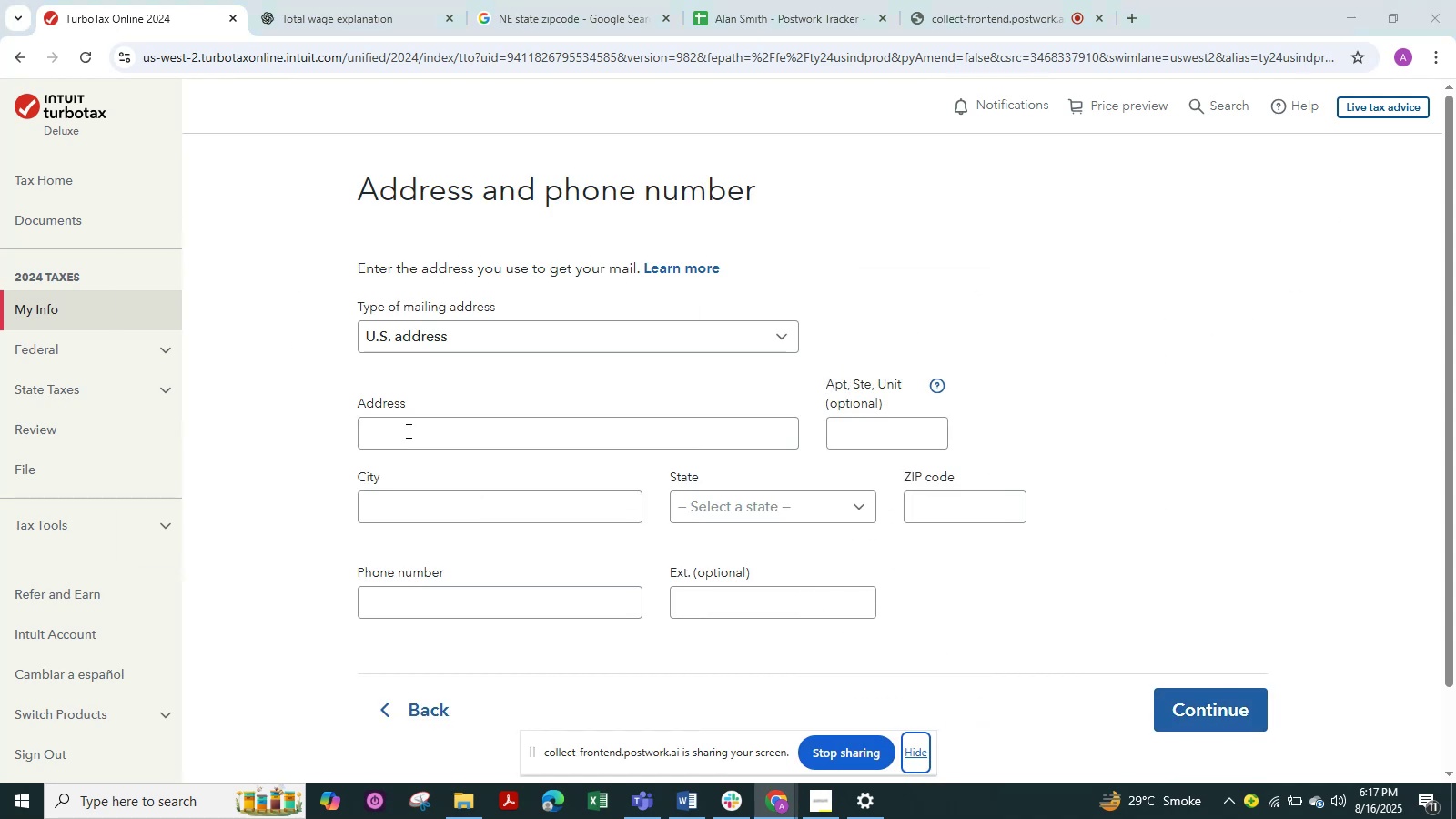 
key(Alt+Tab)
 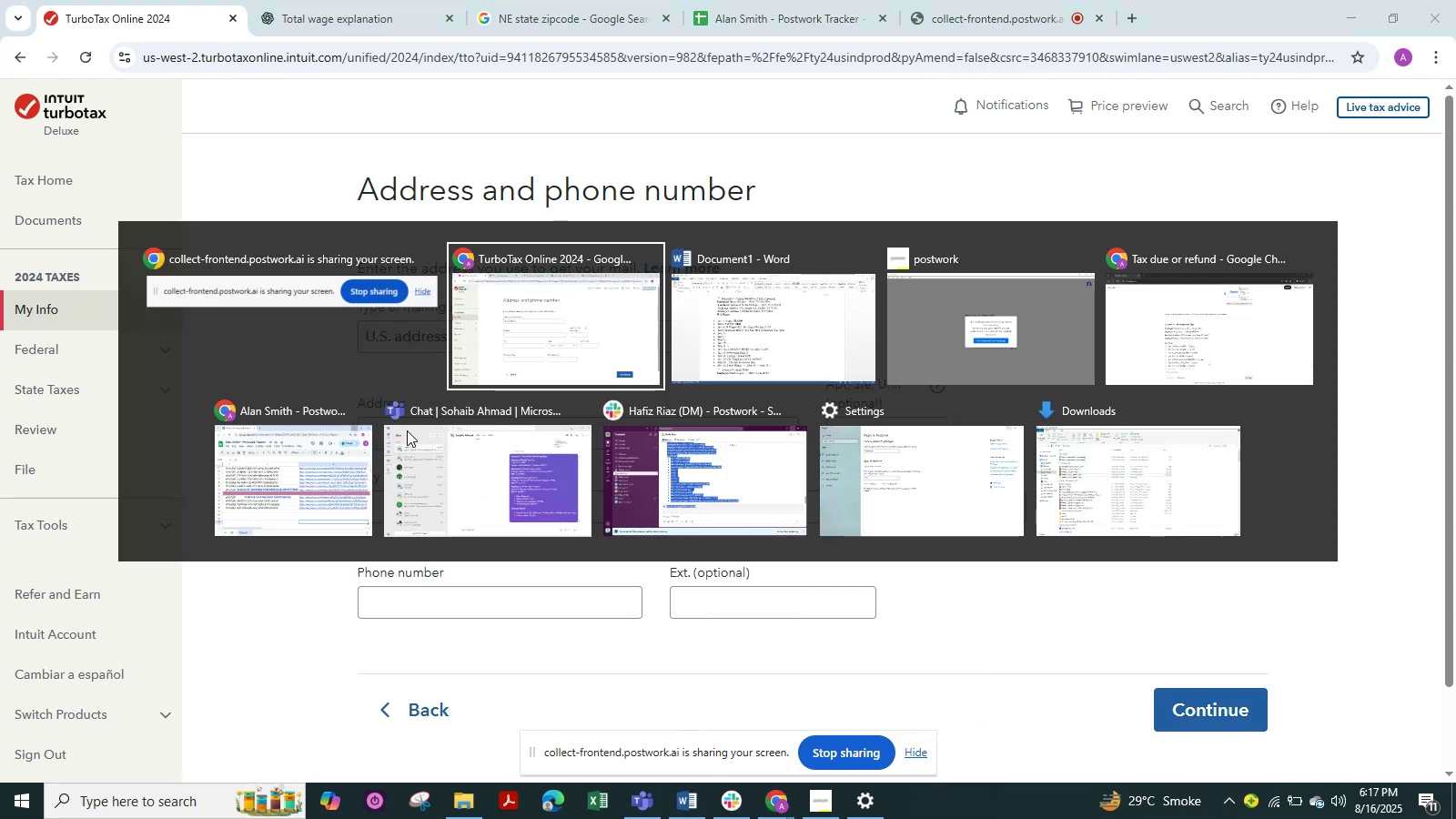 
key(Alt+Tab)
 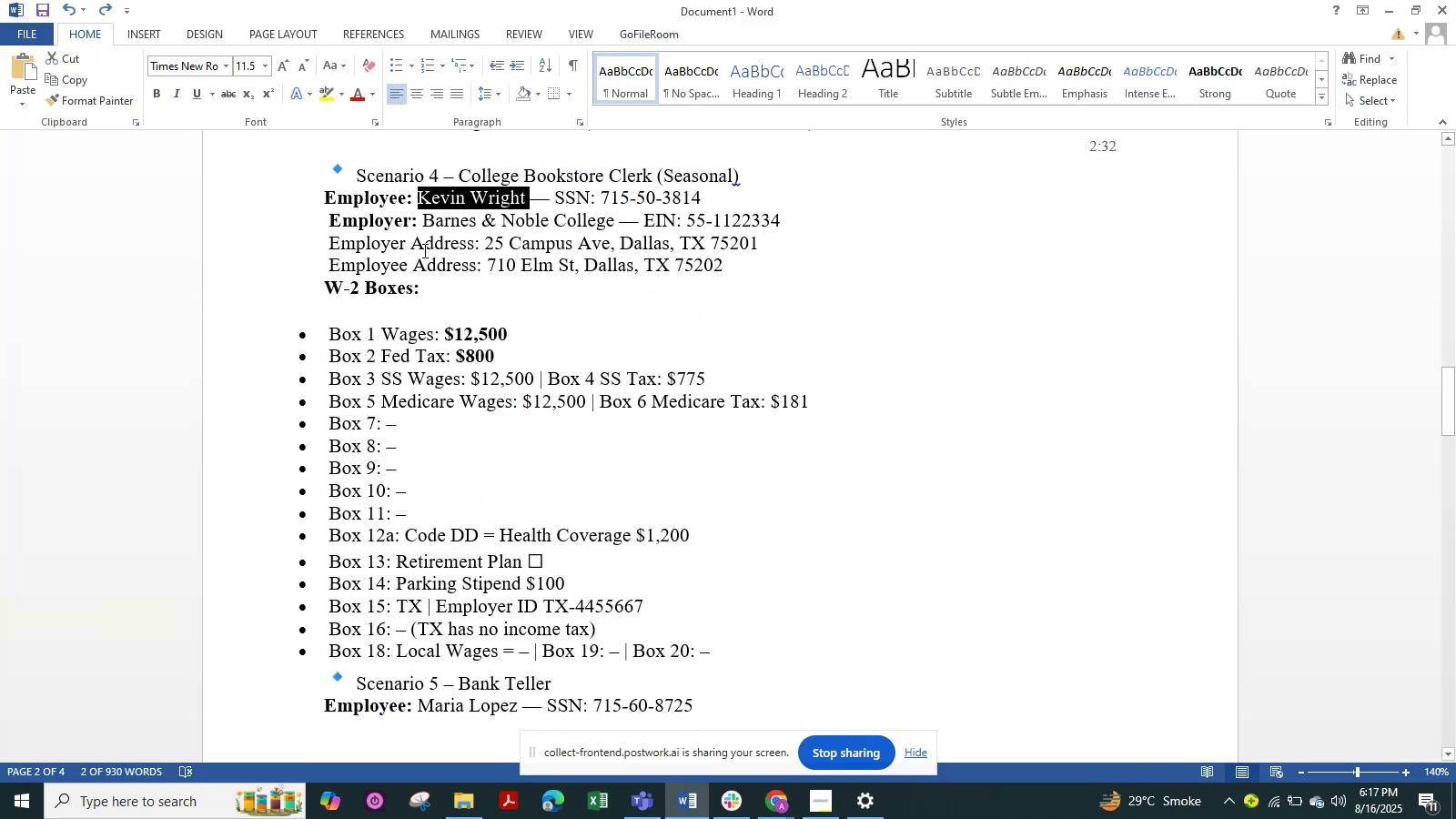 
wait(5.4)
 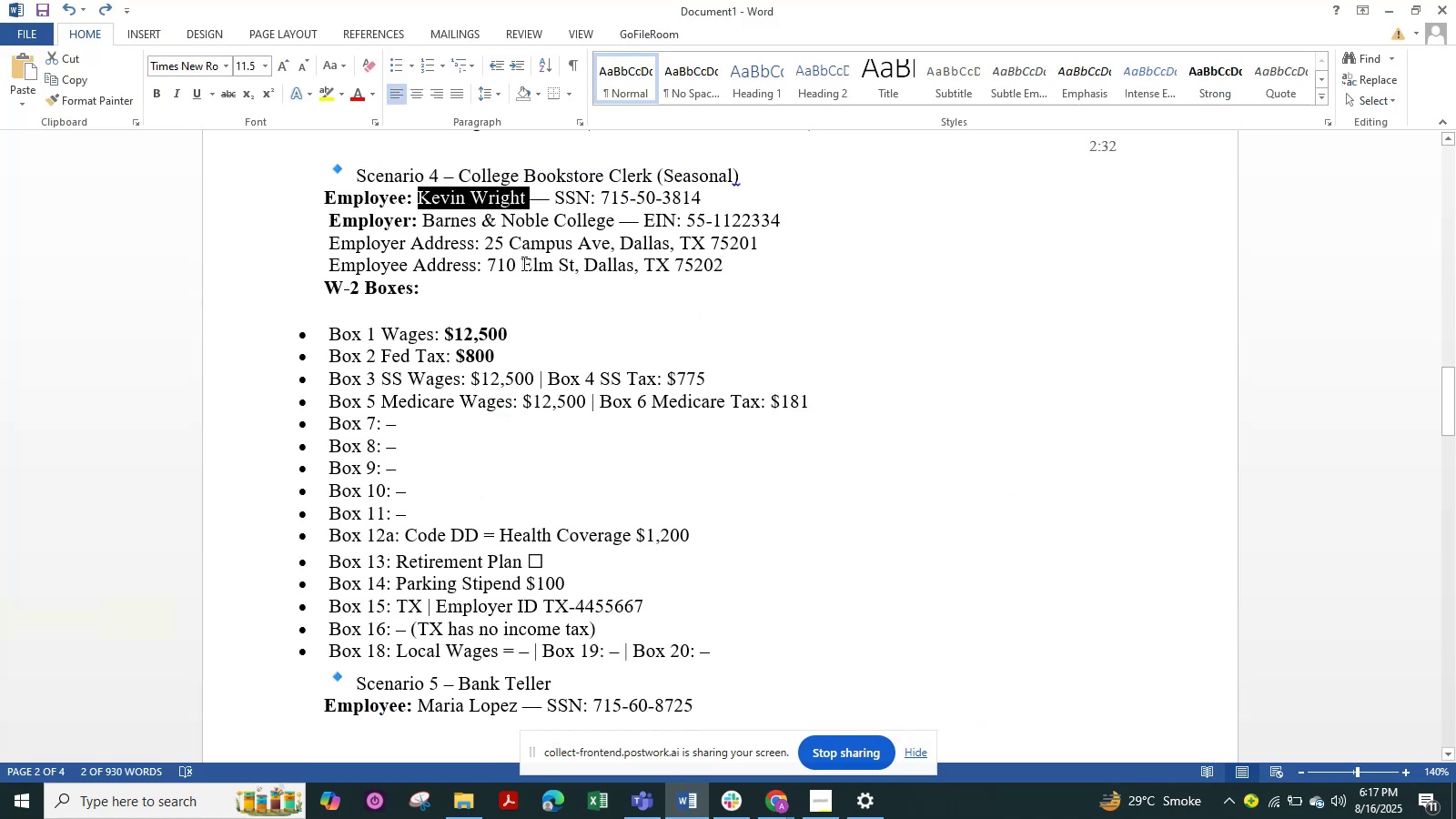 
left_click_drag(start_coordinate=[727, 267], to_coordinate=[489, 261])
 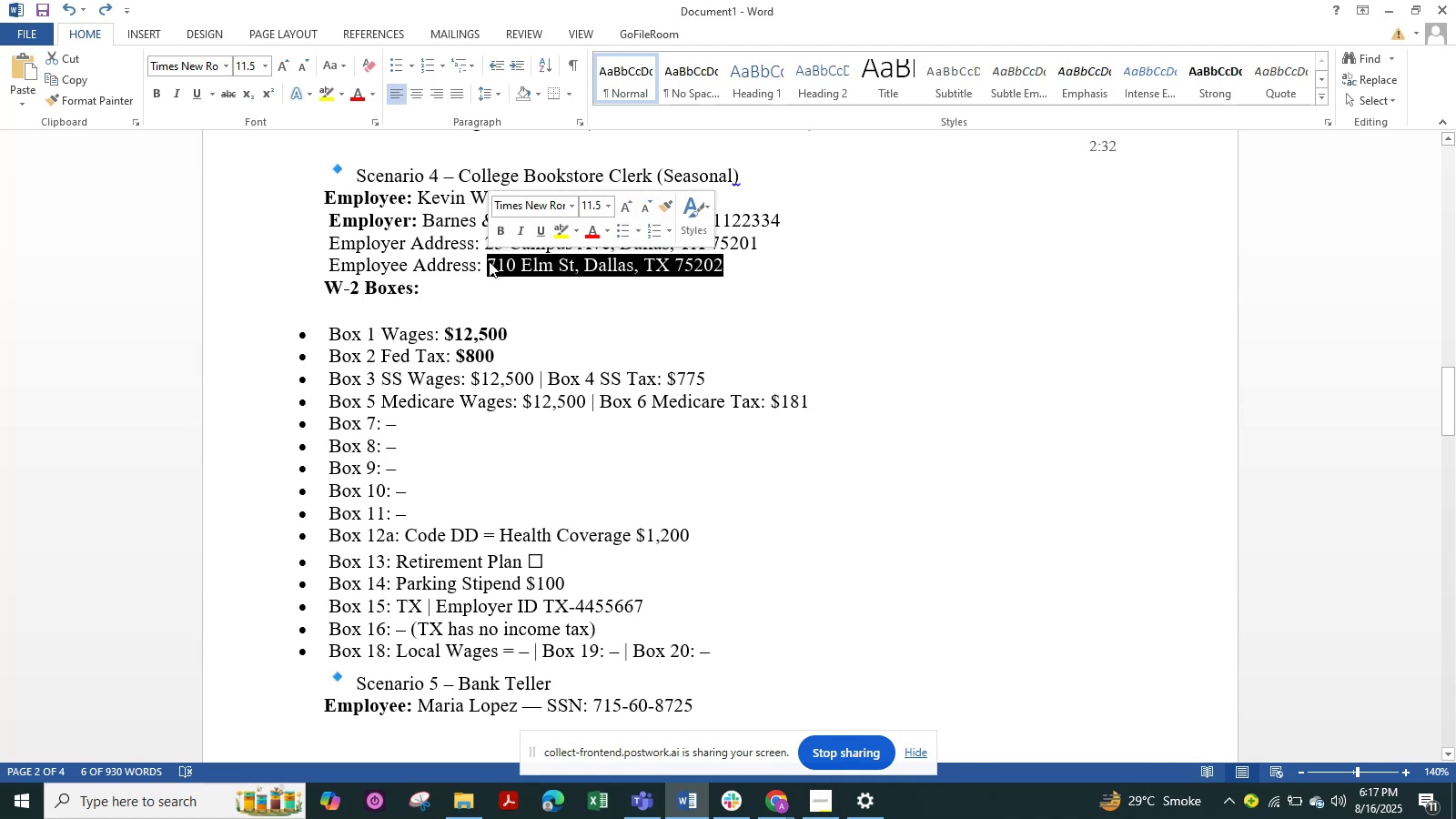 
key(Control+C)
 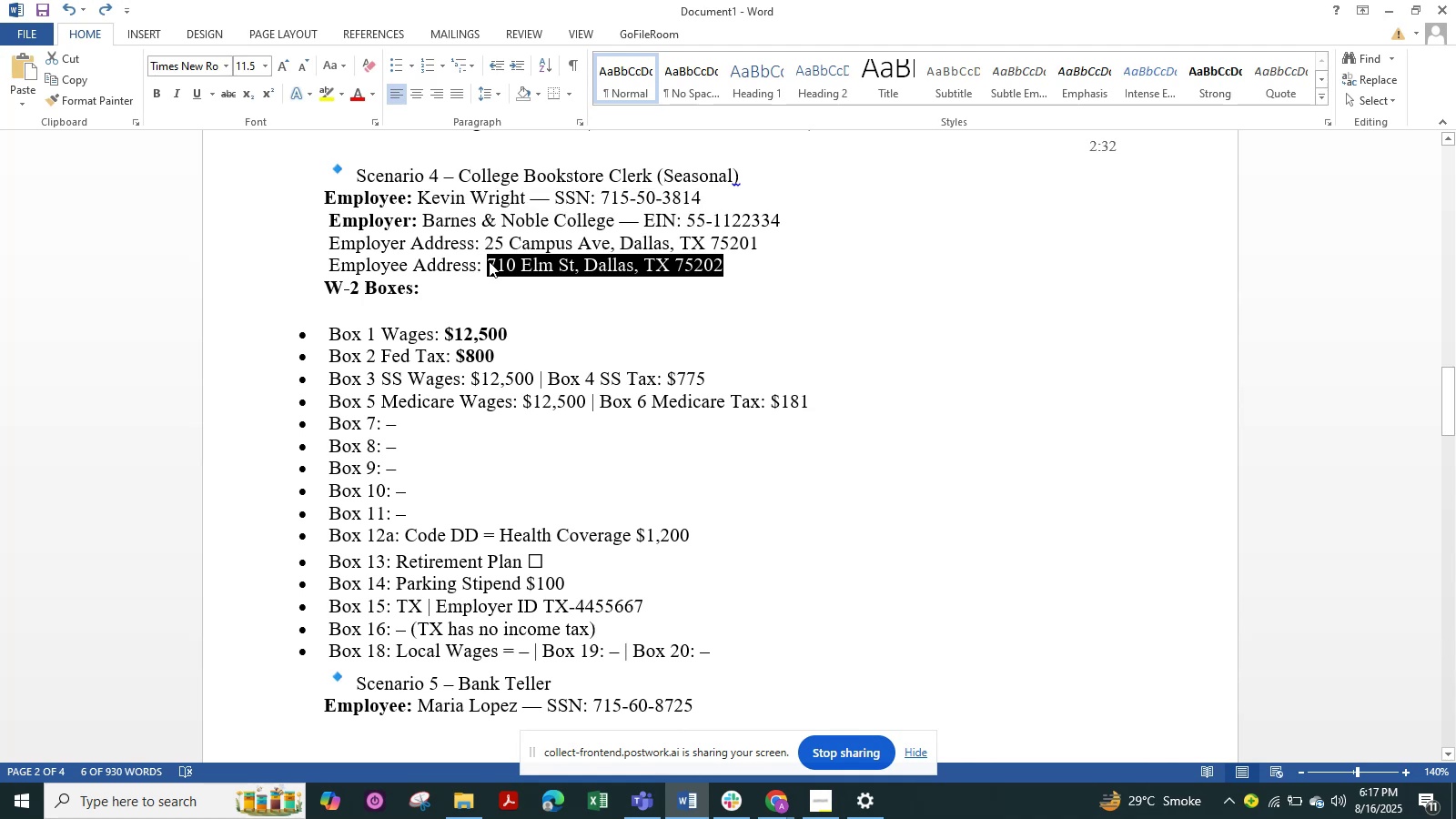 
key(Alt+Tab)
 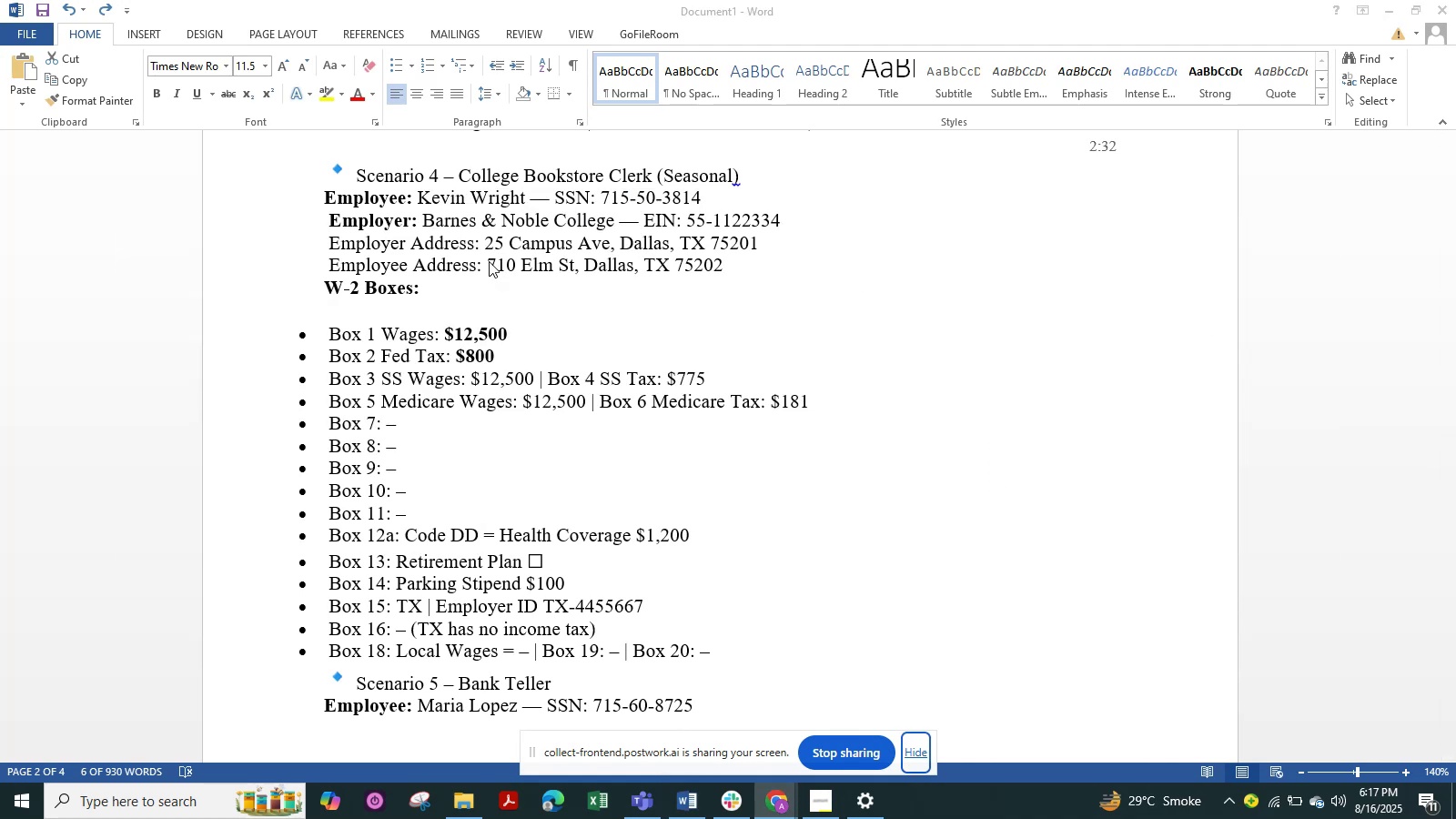 
key(Alt+Tab)
 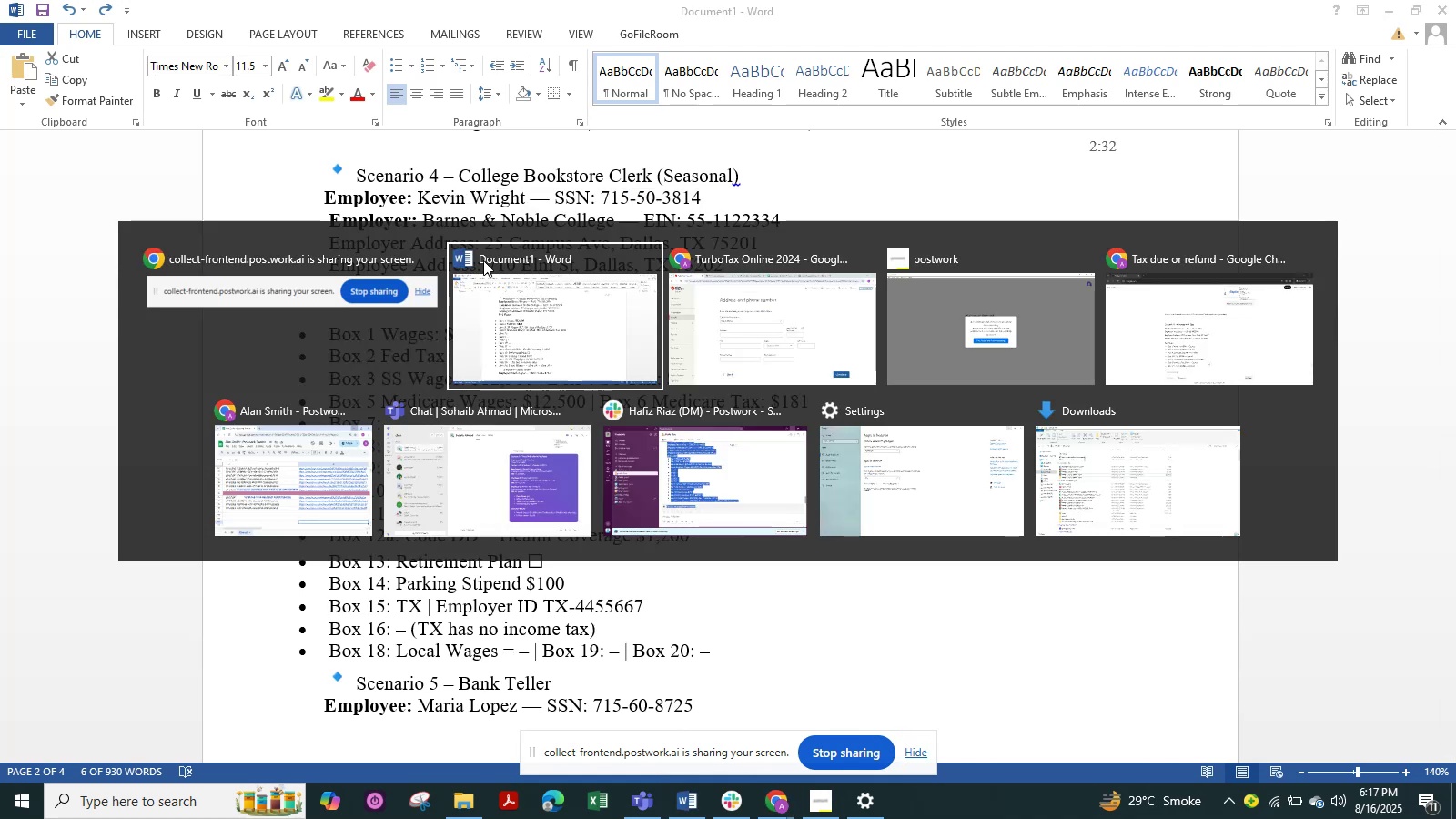 
key(Alt+Tab)
 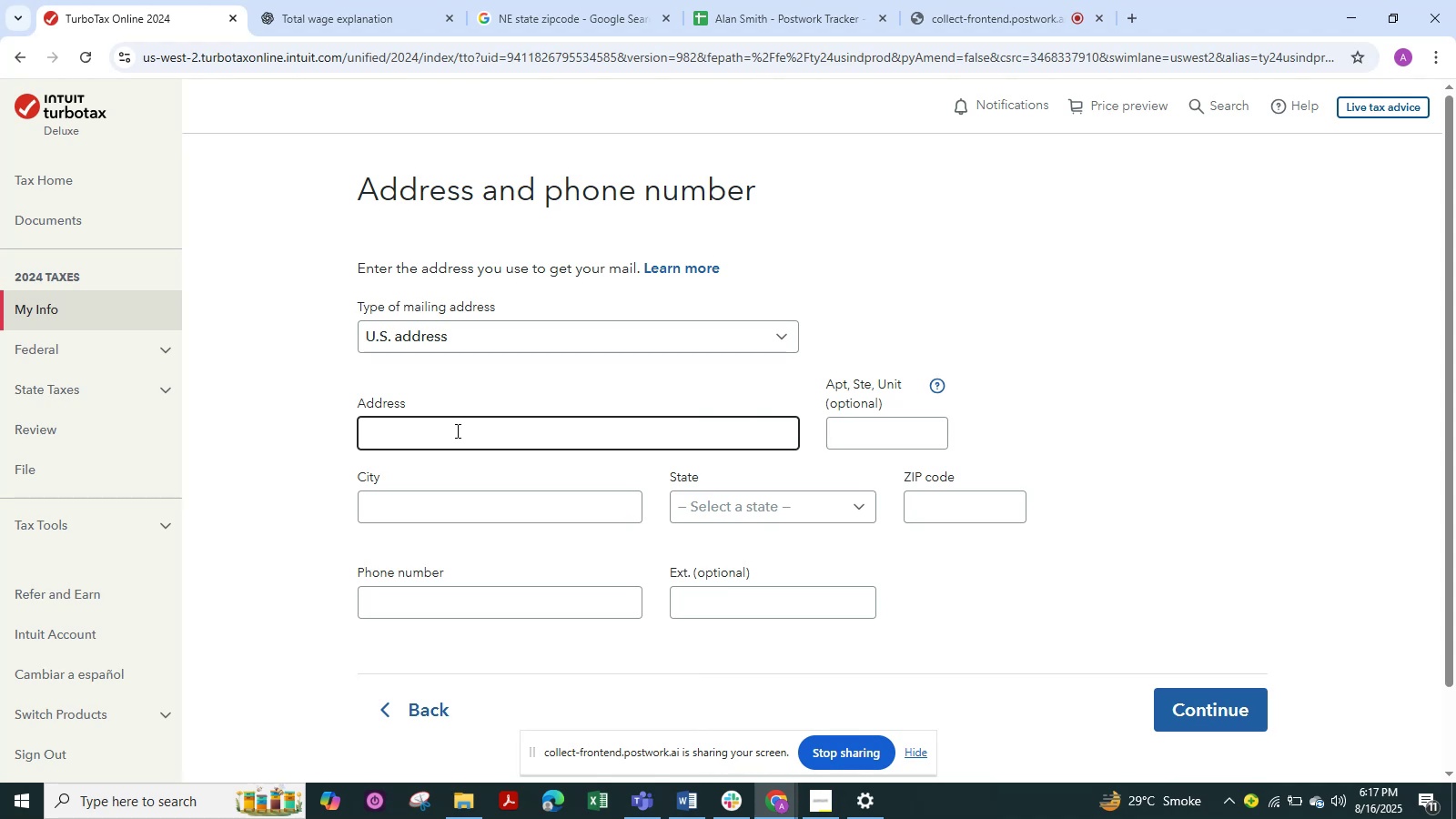 
key(Control+V)
 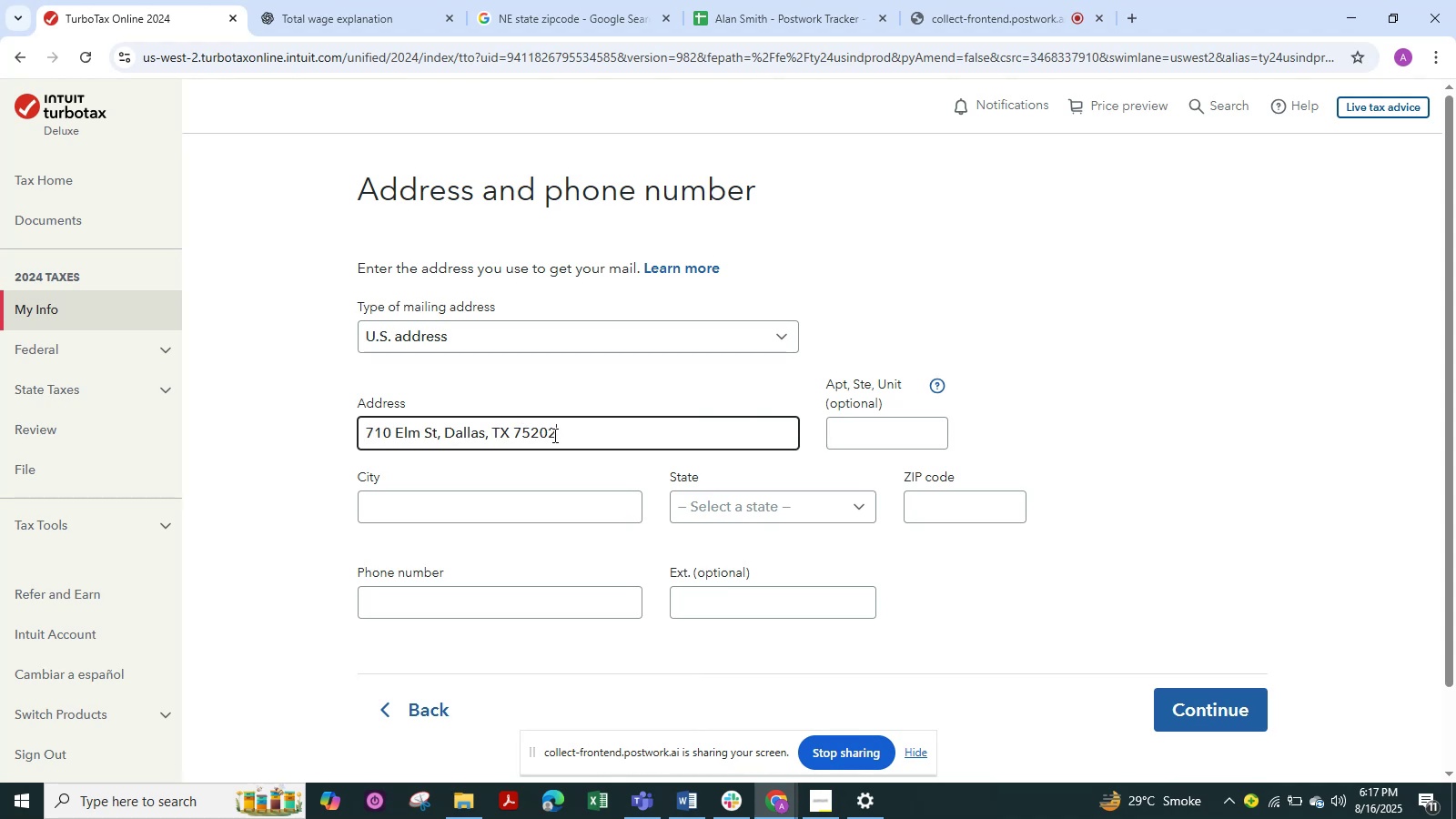 
left_click_drag(start_coordinate=[568, 439], to_coordinate=[493, 438])
 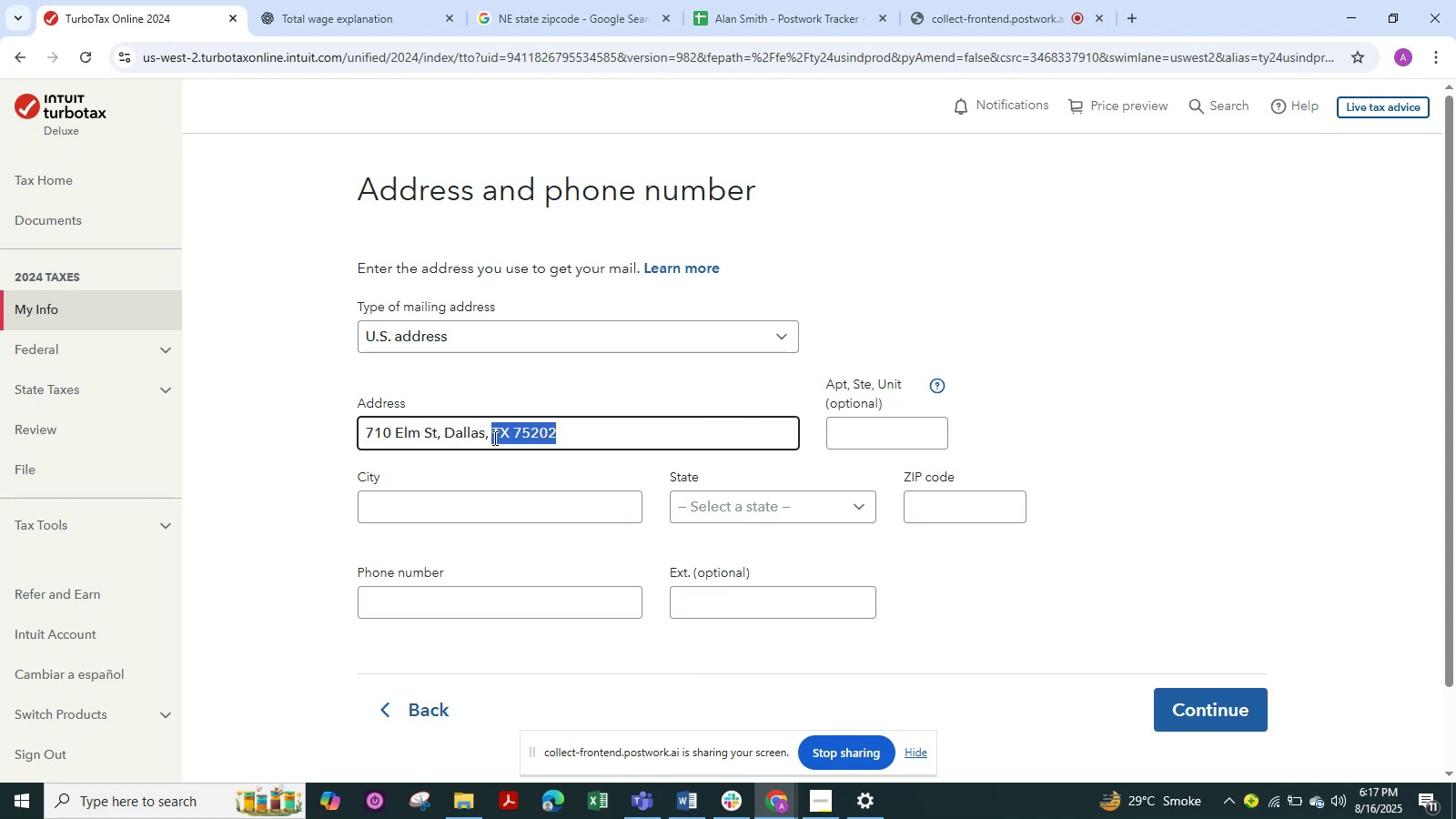 
hold_key(key=ControlLeft, duration=1.52)
 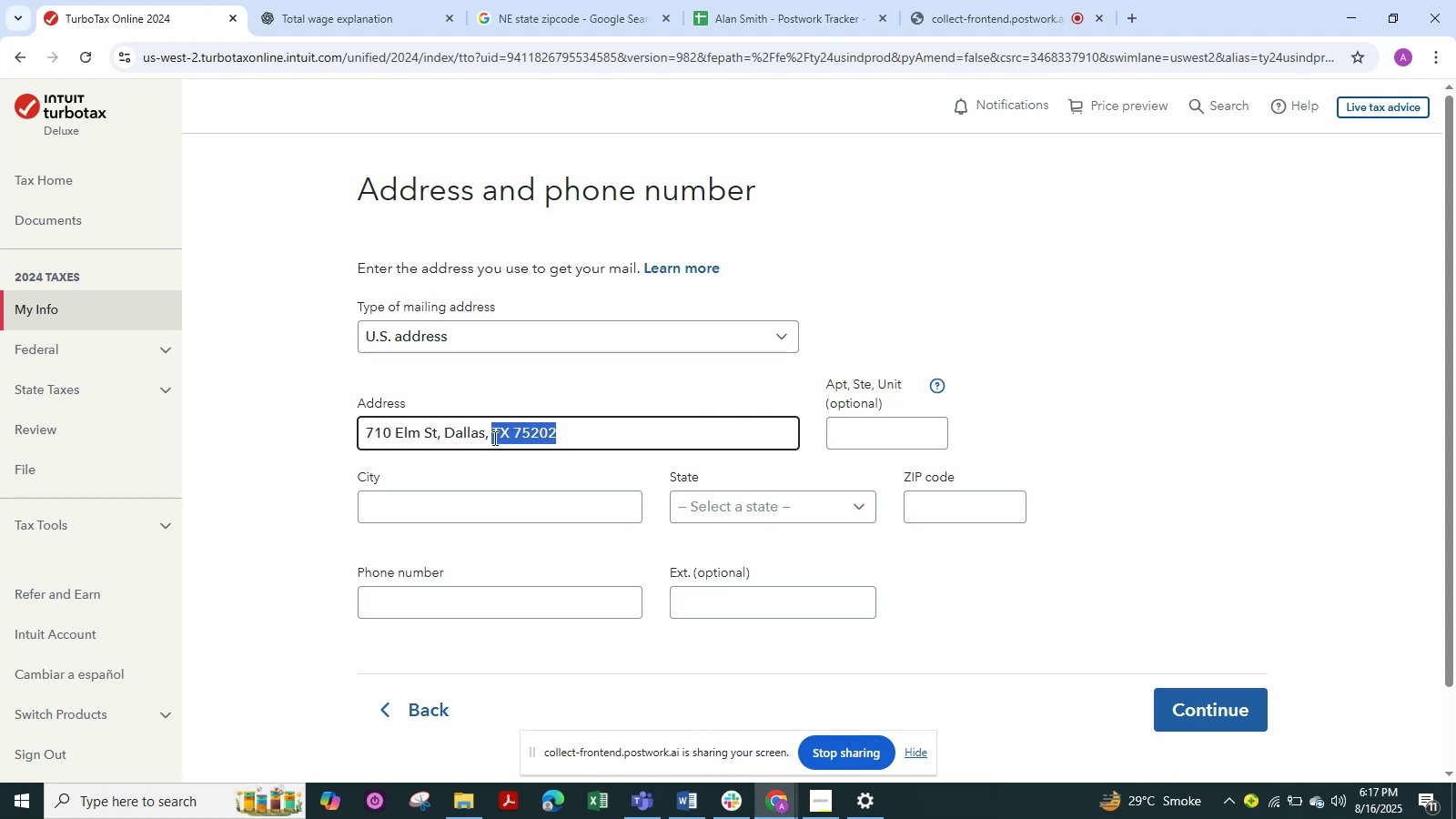 
key(Control+X)
 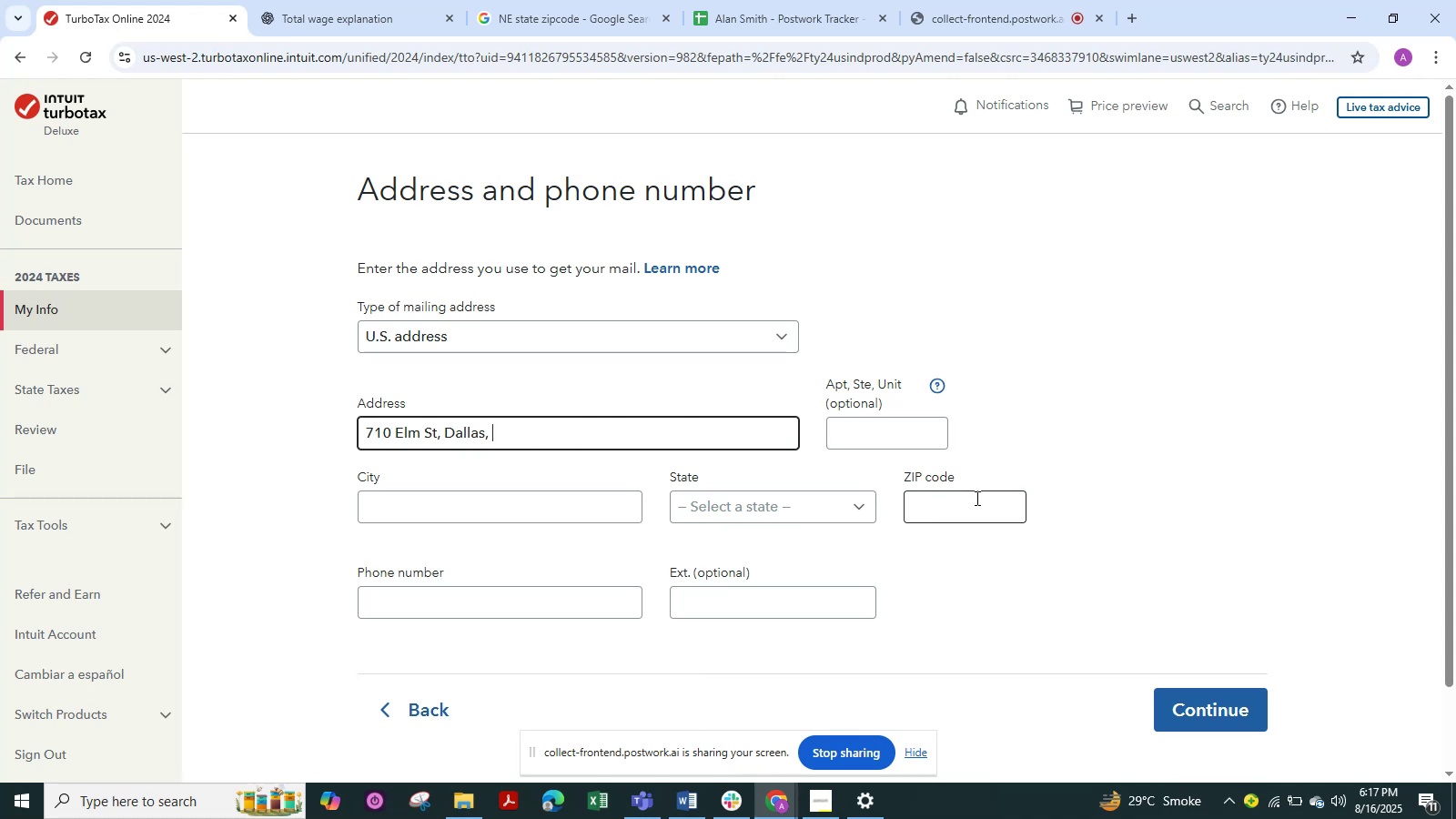 
left_click([975, 501])
 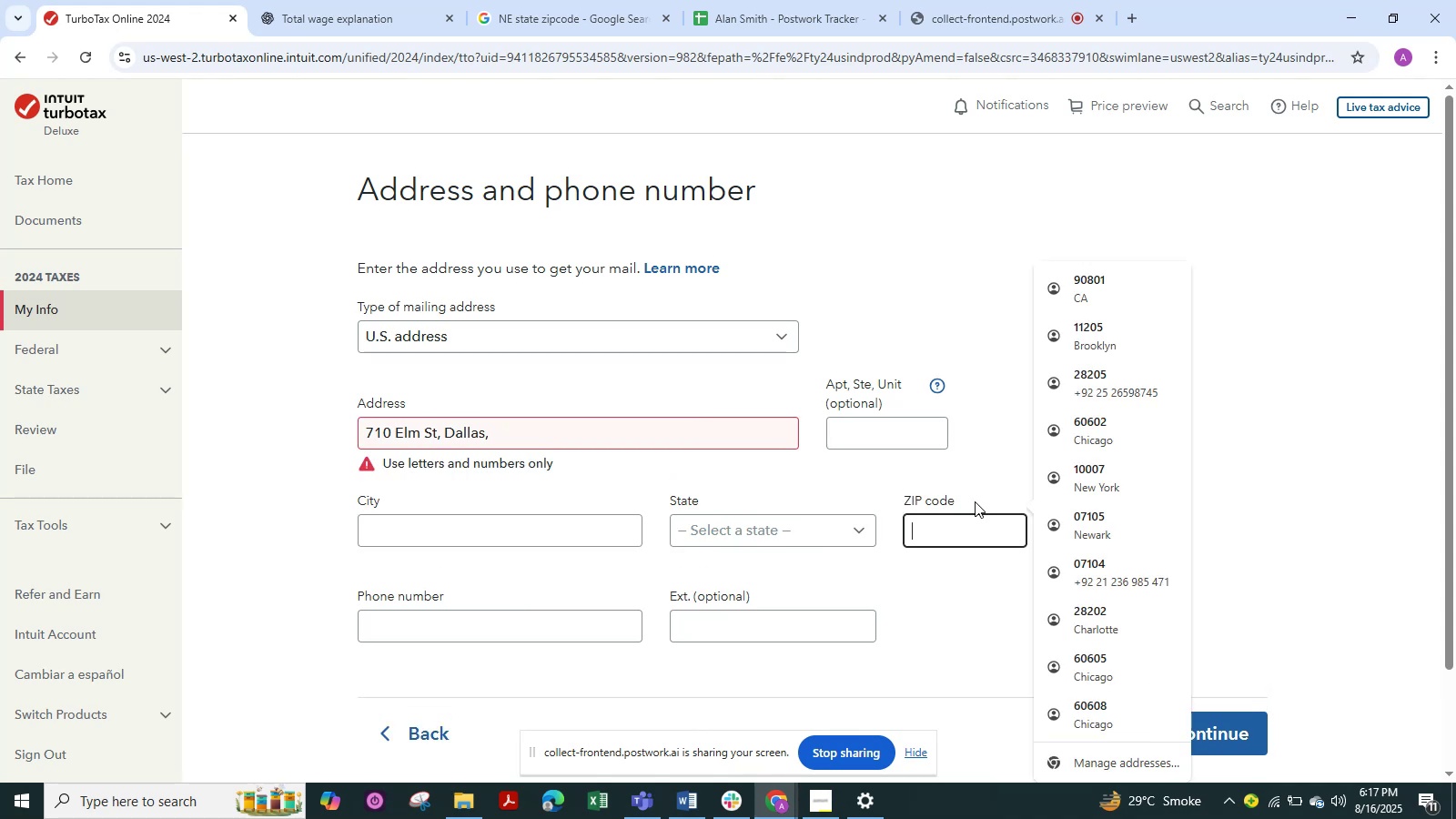 
key(Control+V)
 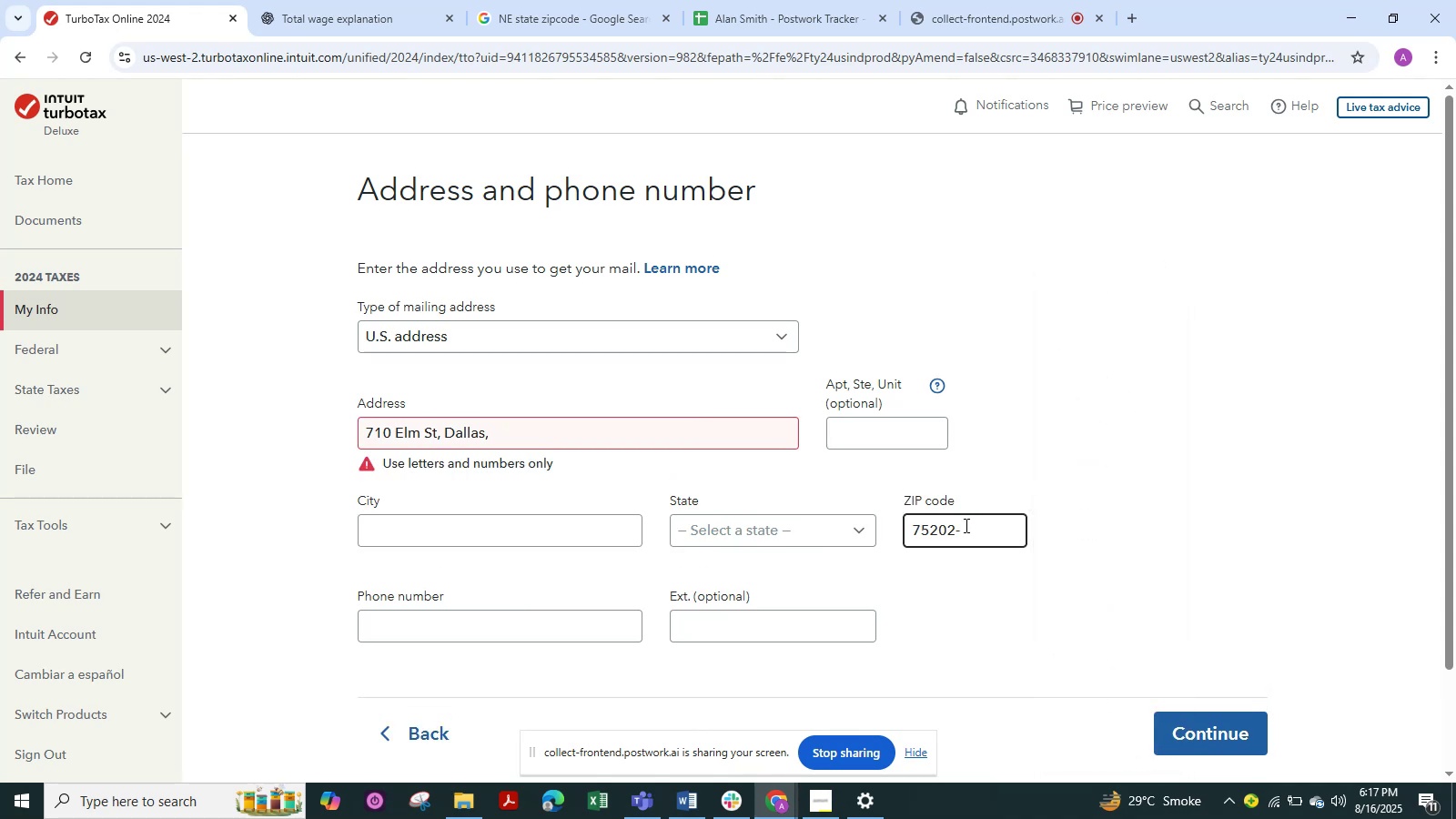 
left_click([965, 525])
 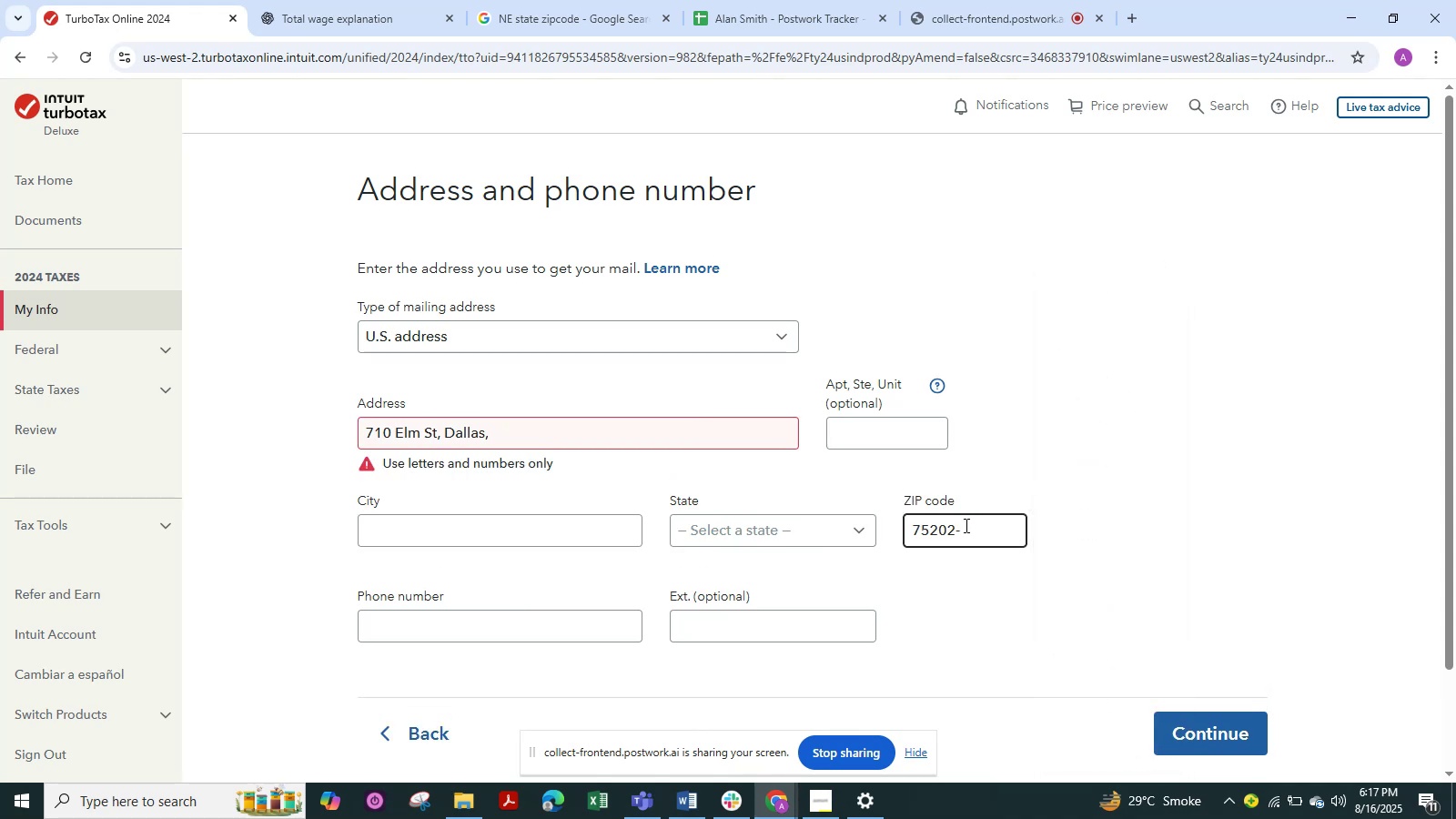 
key(Backspace)
 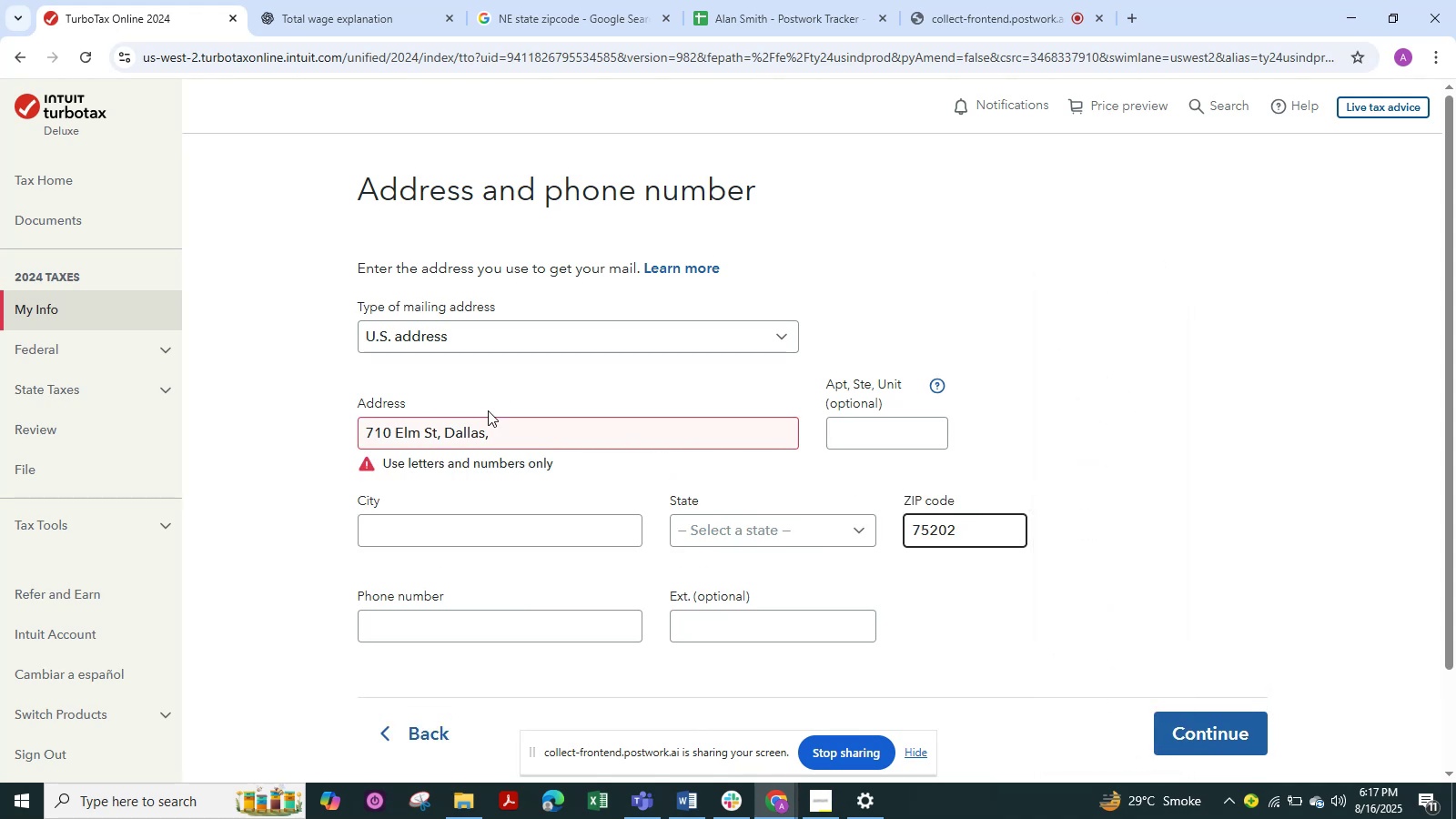 
left_click_drag(start_coordinate=[502, 436], to_coordinate=[440, 441])
 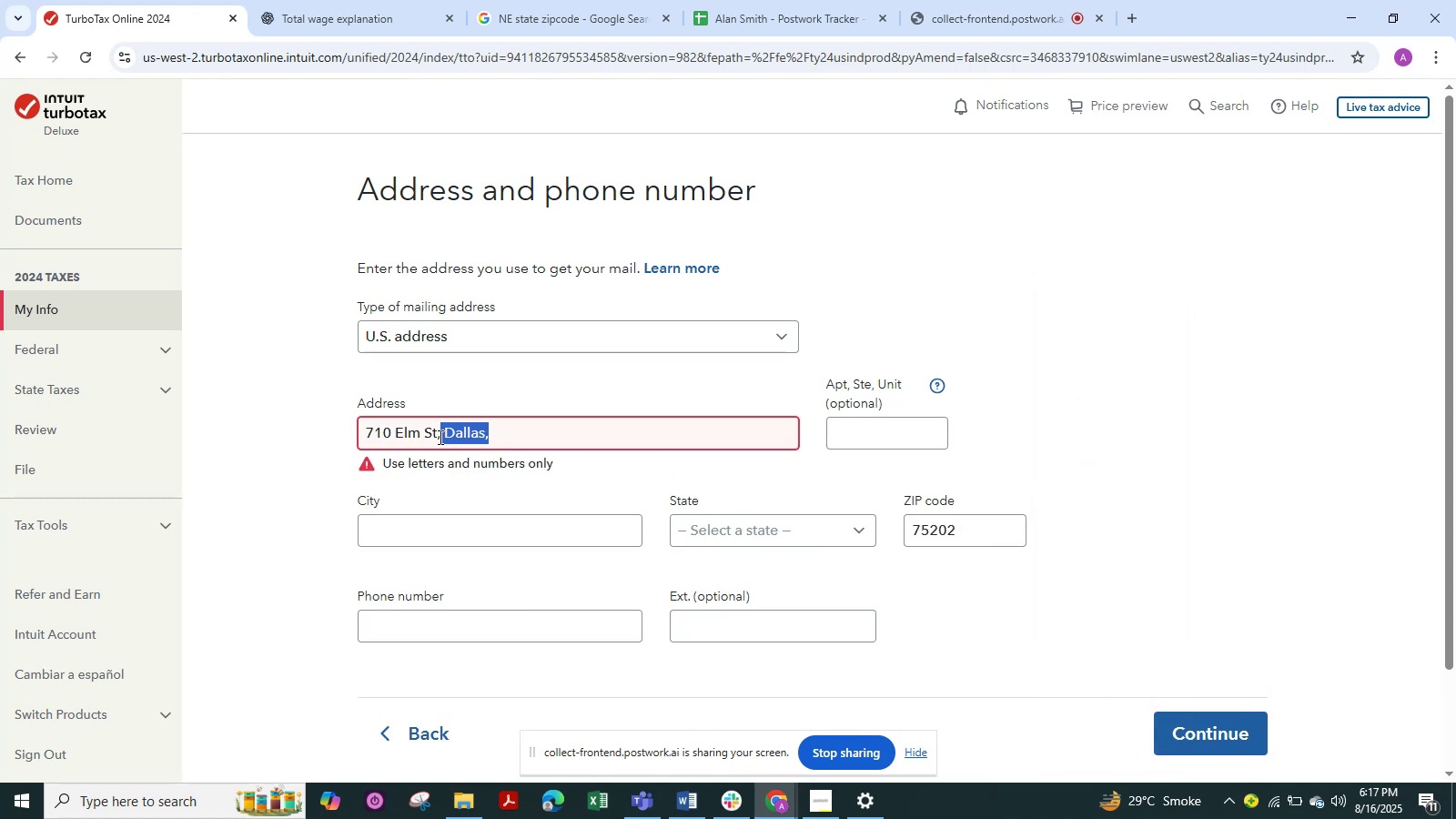 
key(Control+X)
 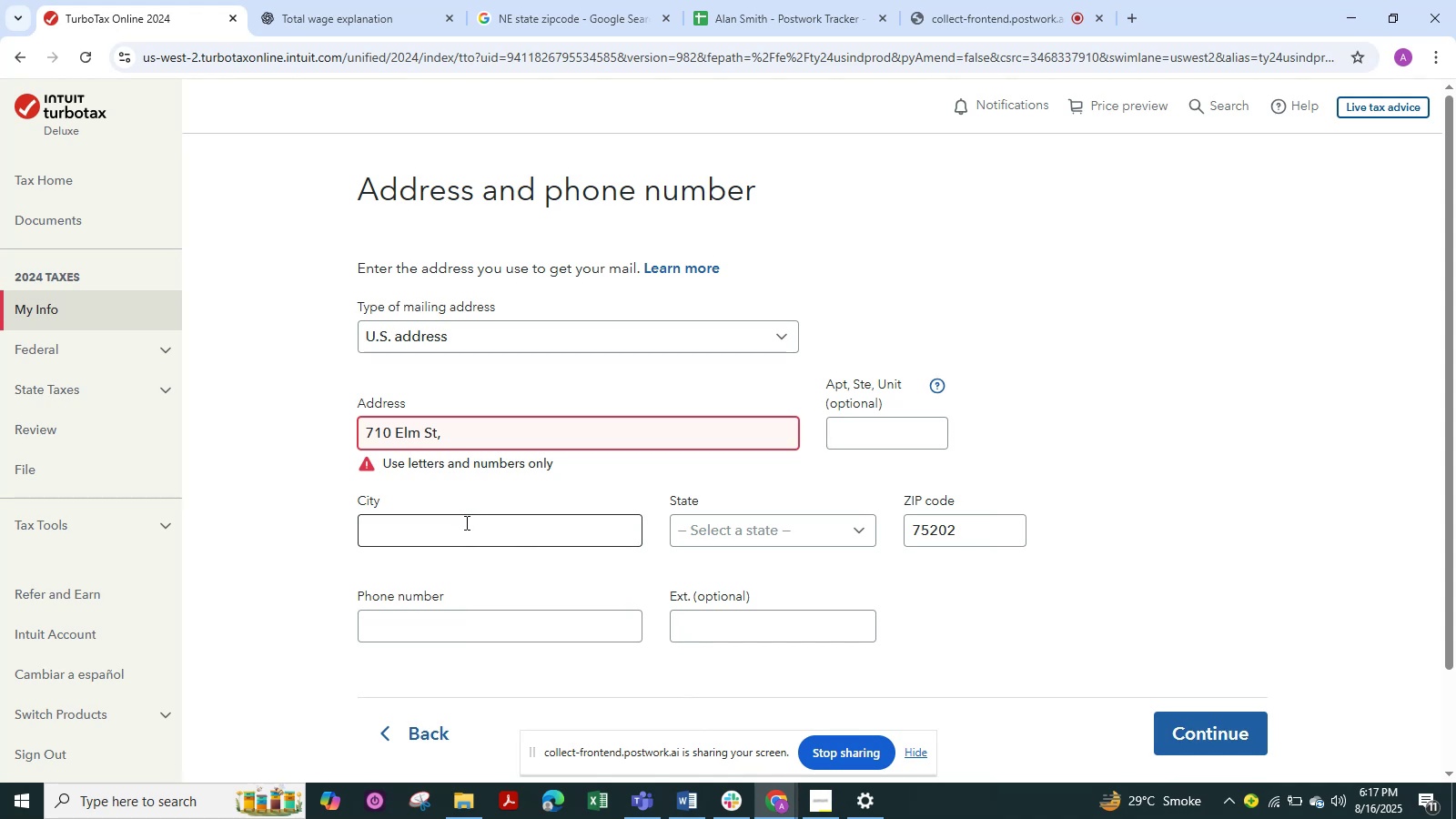 
left_click([469, 524])
 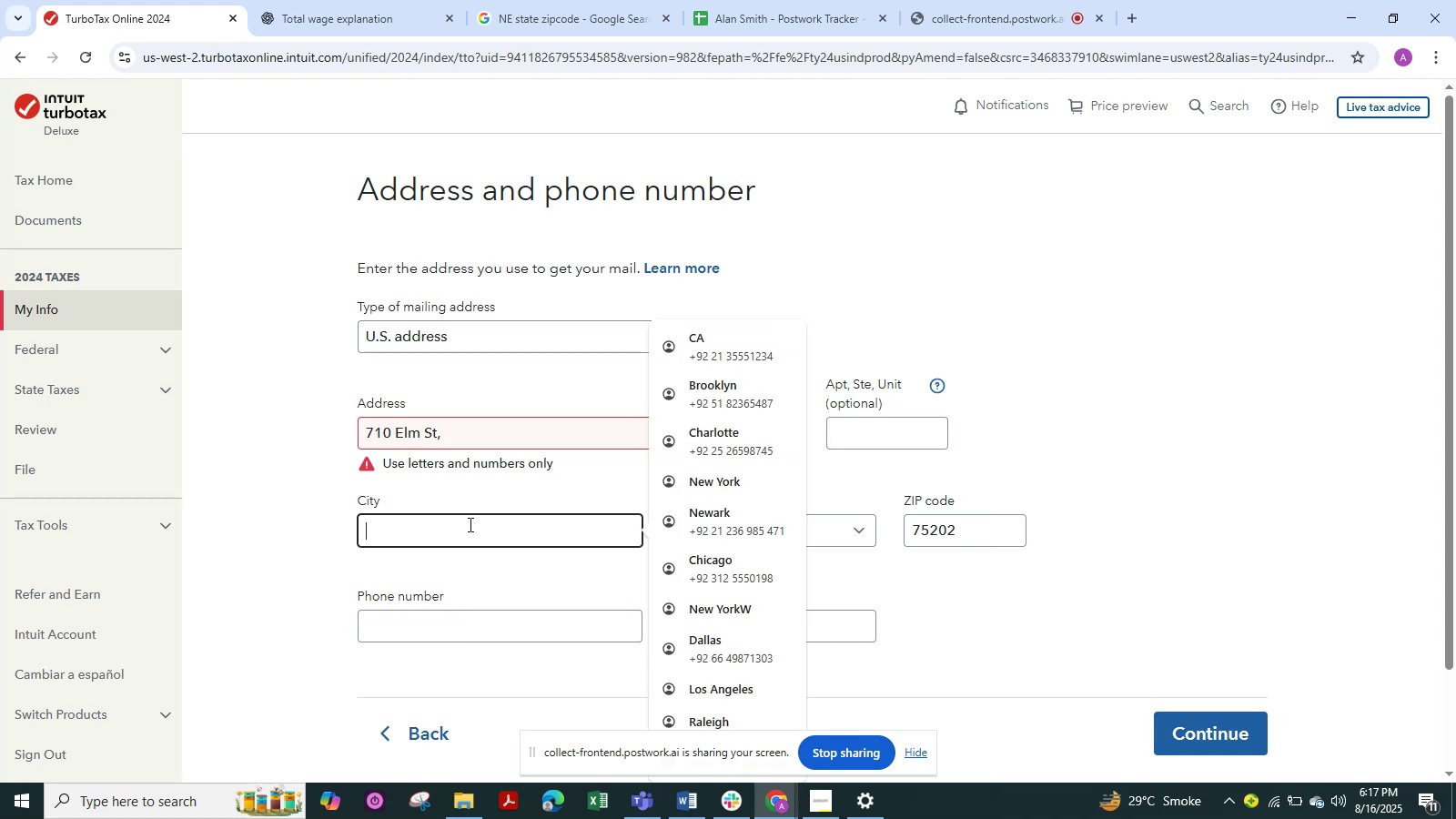 
key(Control+V)
 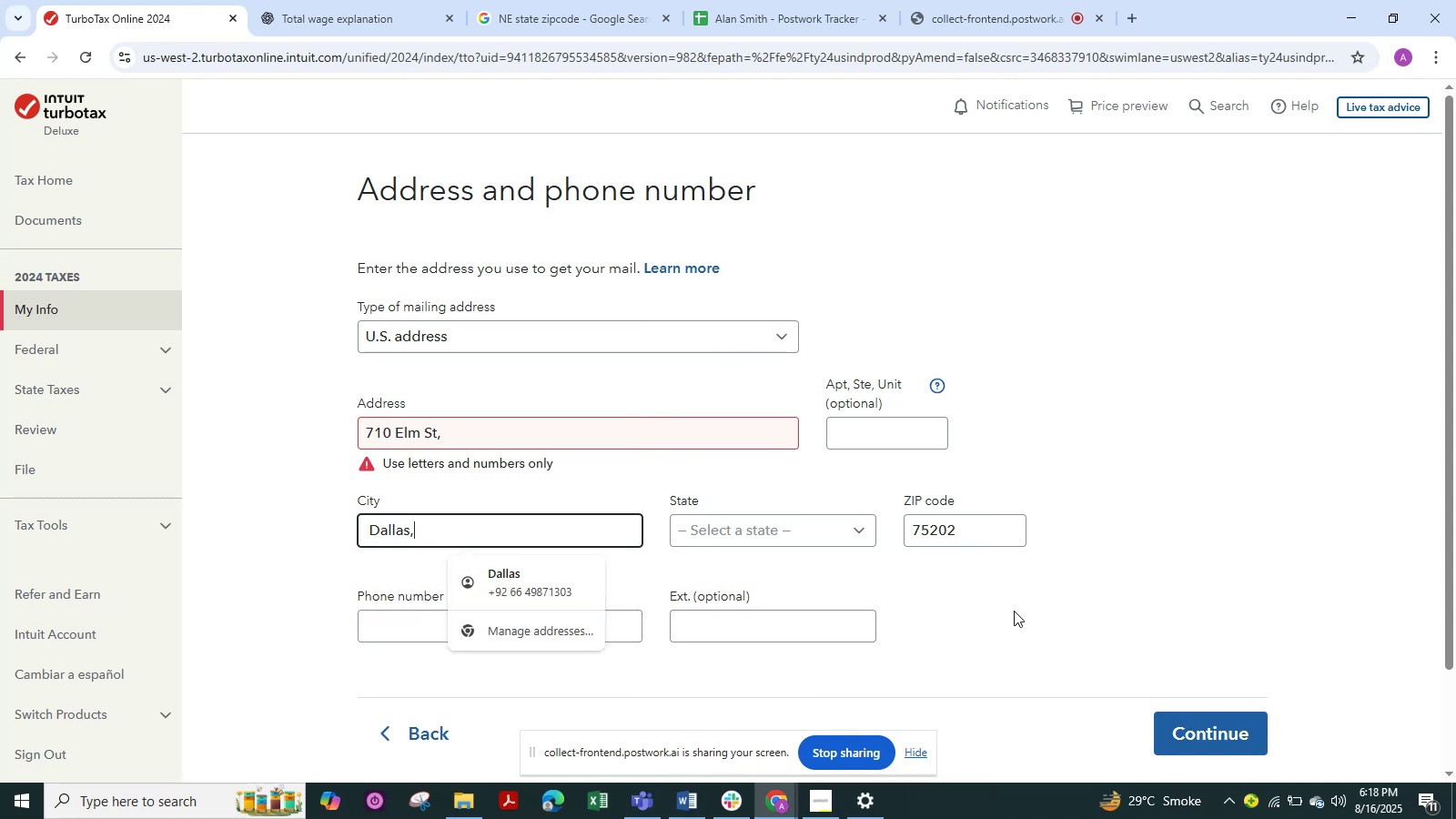 
left_click([1113, 604])
 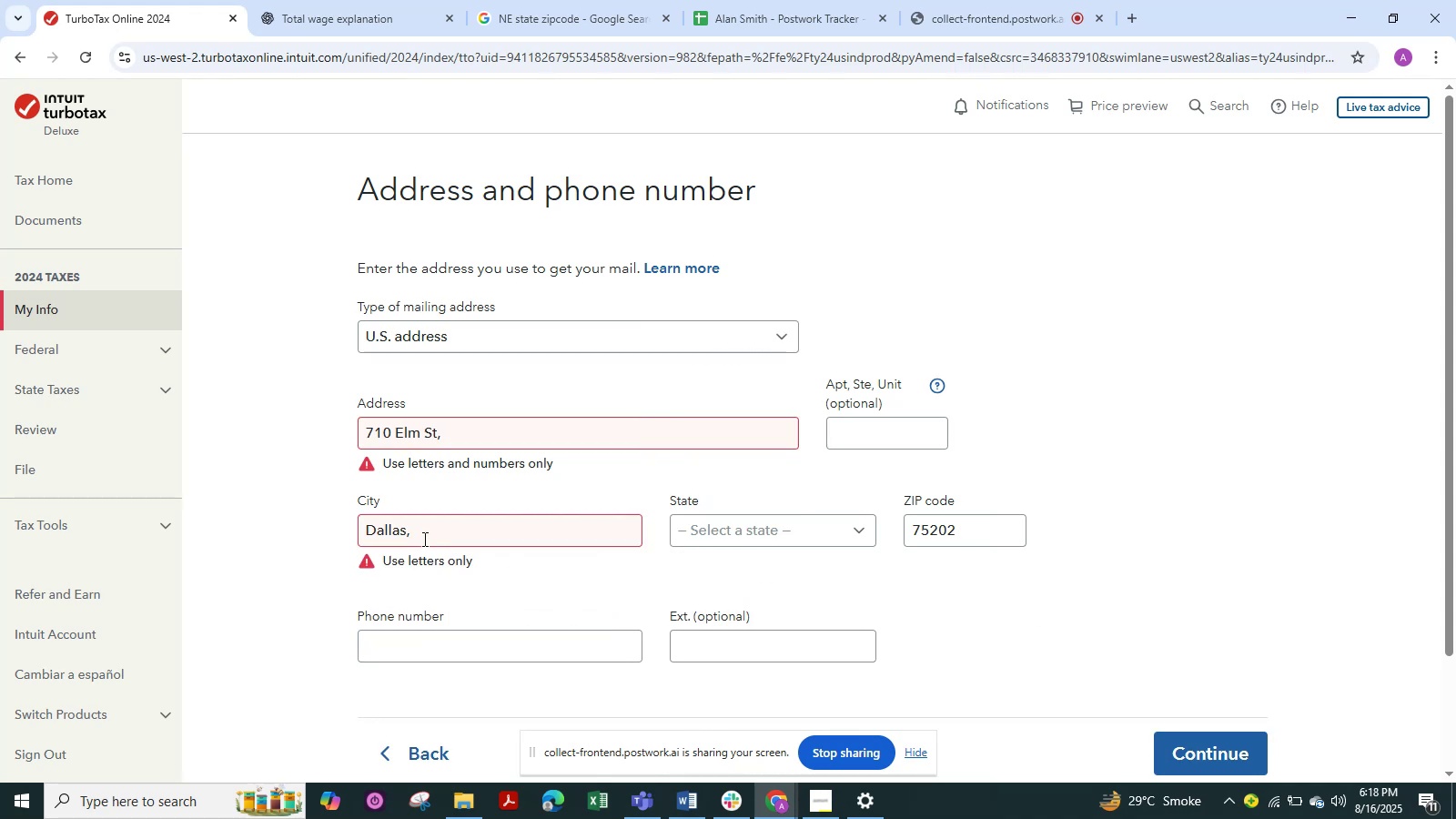 
left_click([420, 538])
 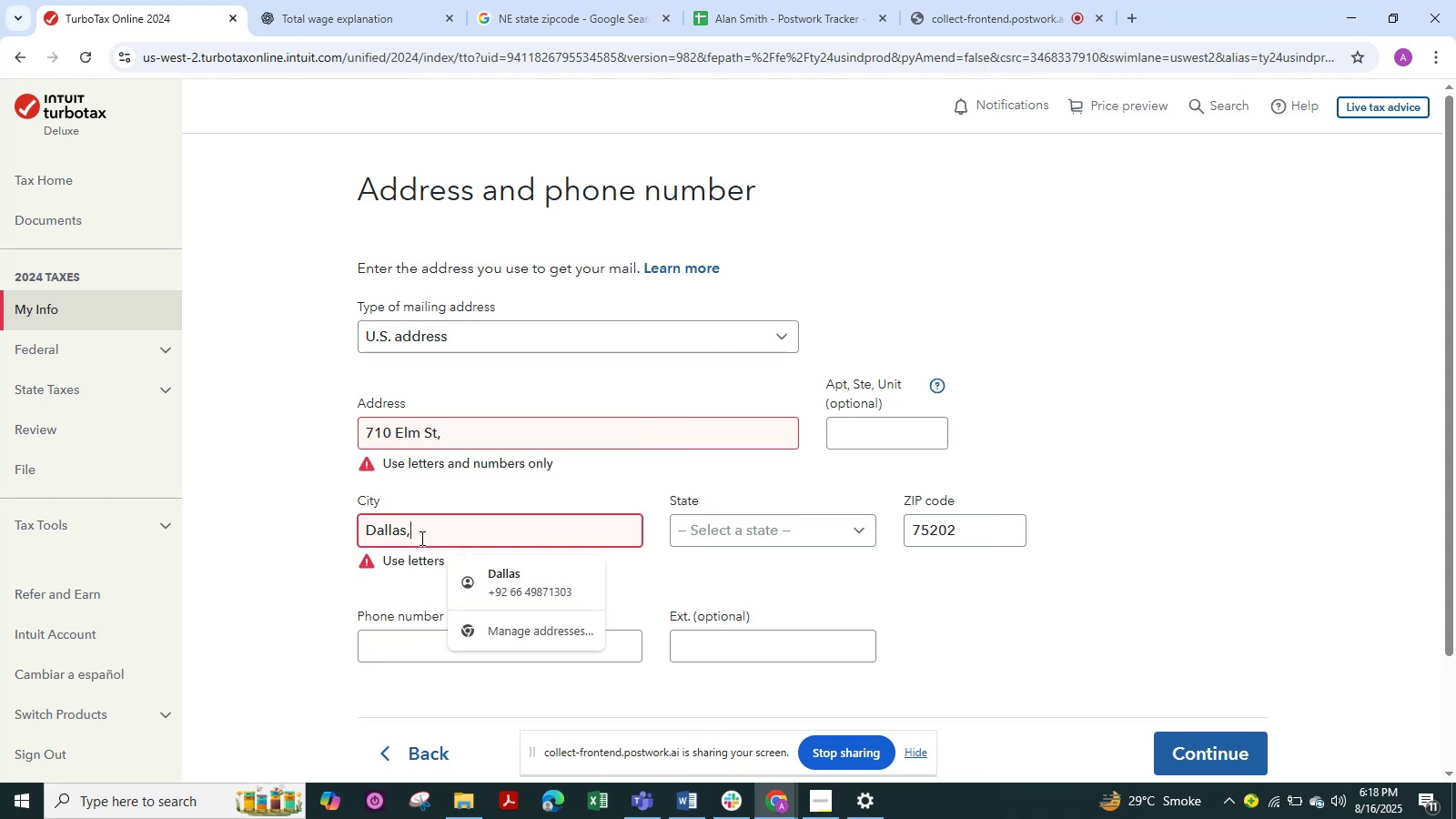 
key(Backspace)
 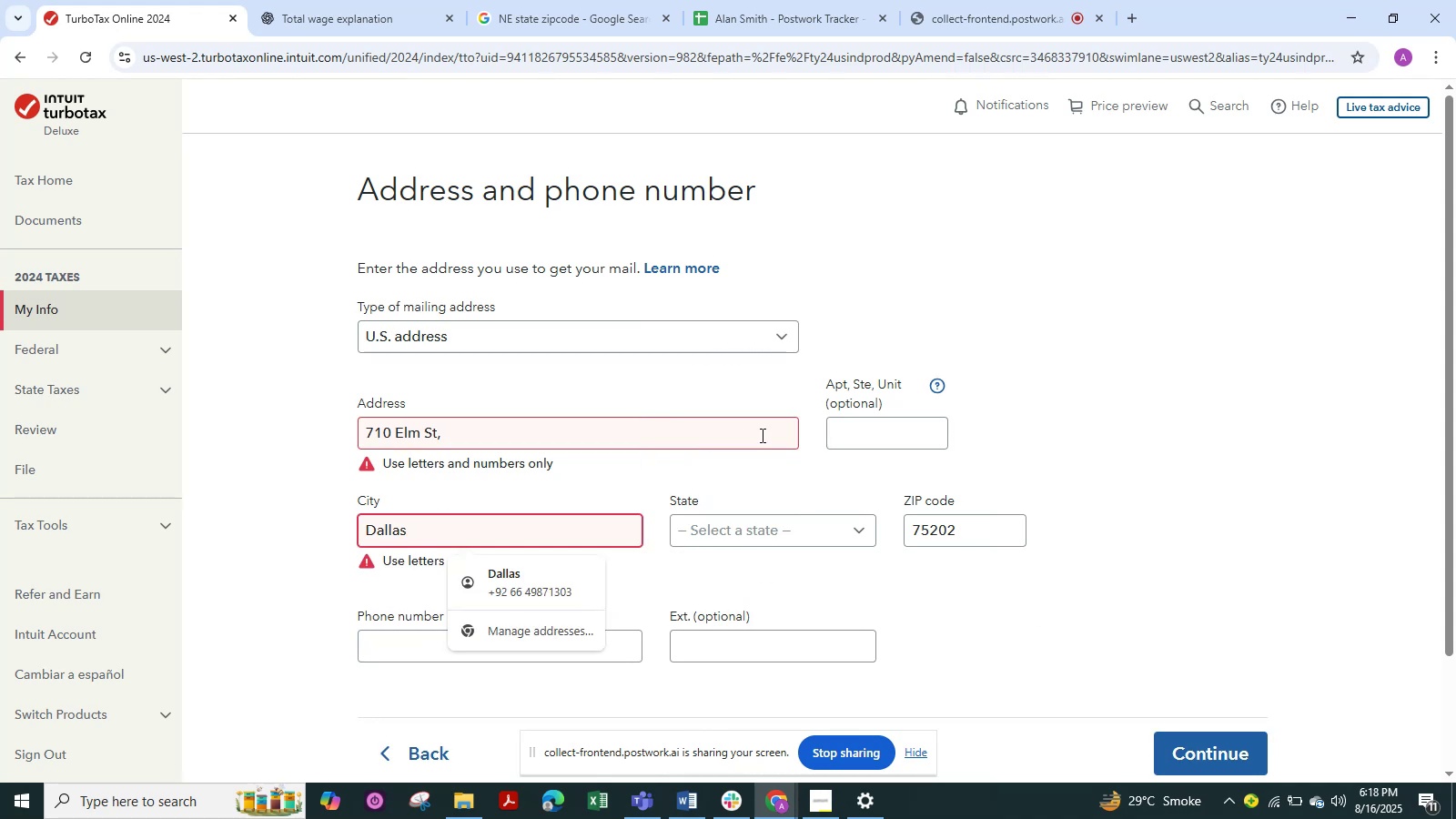 
left_click([1122, 420])
 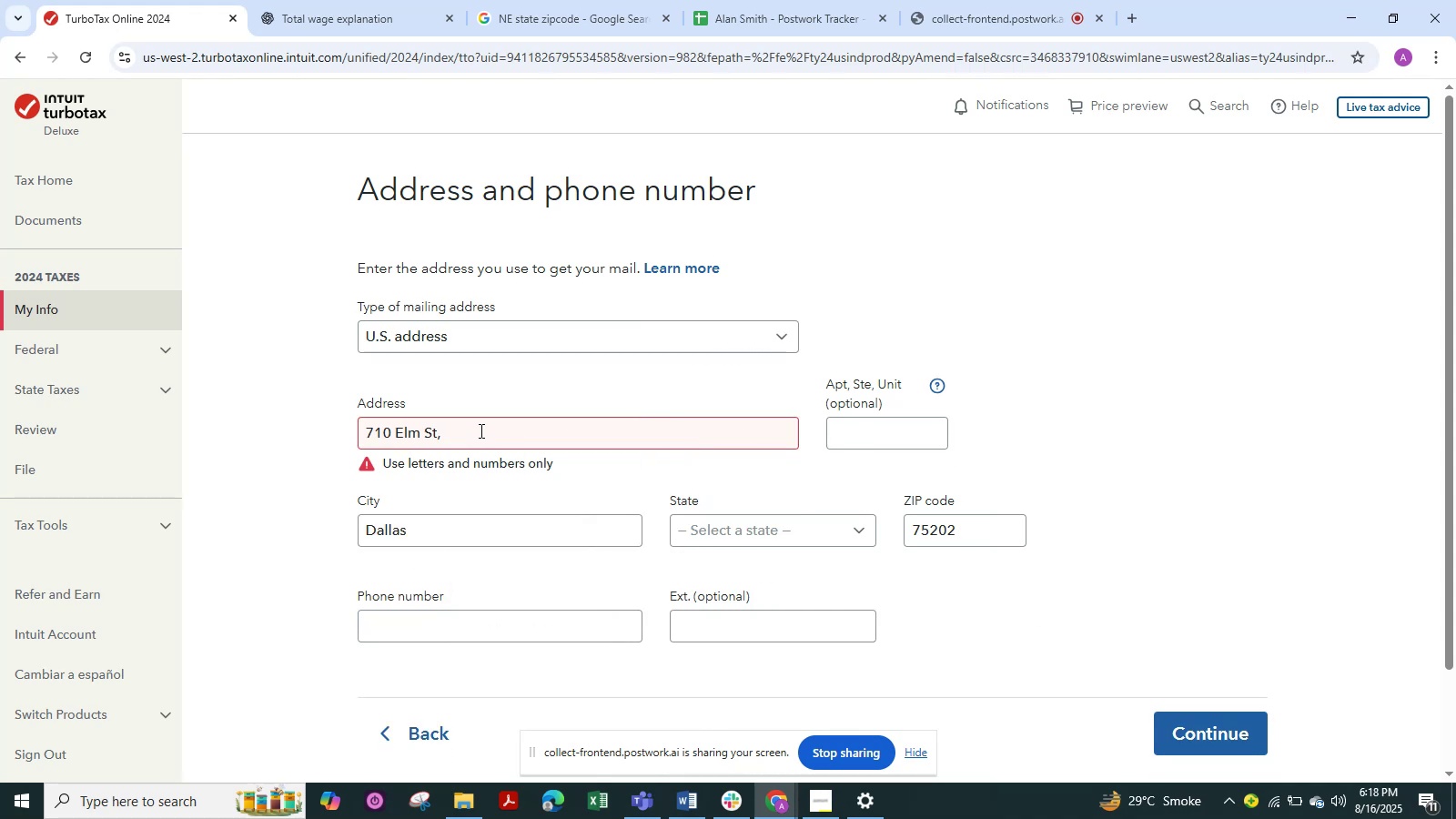 
left_click([480, 430])
 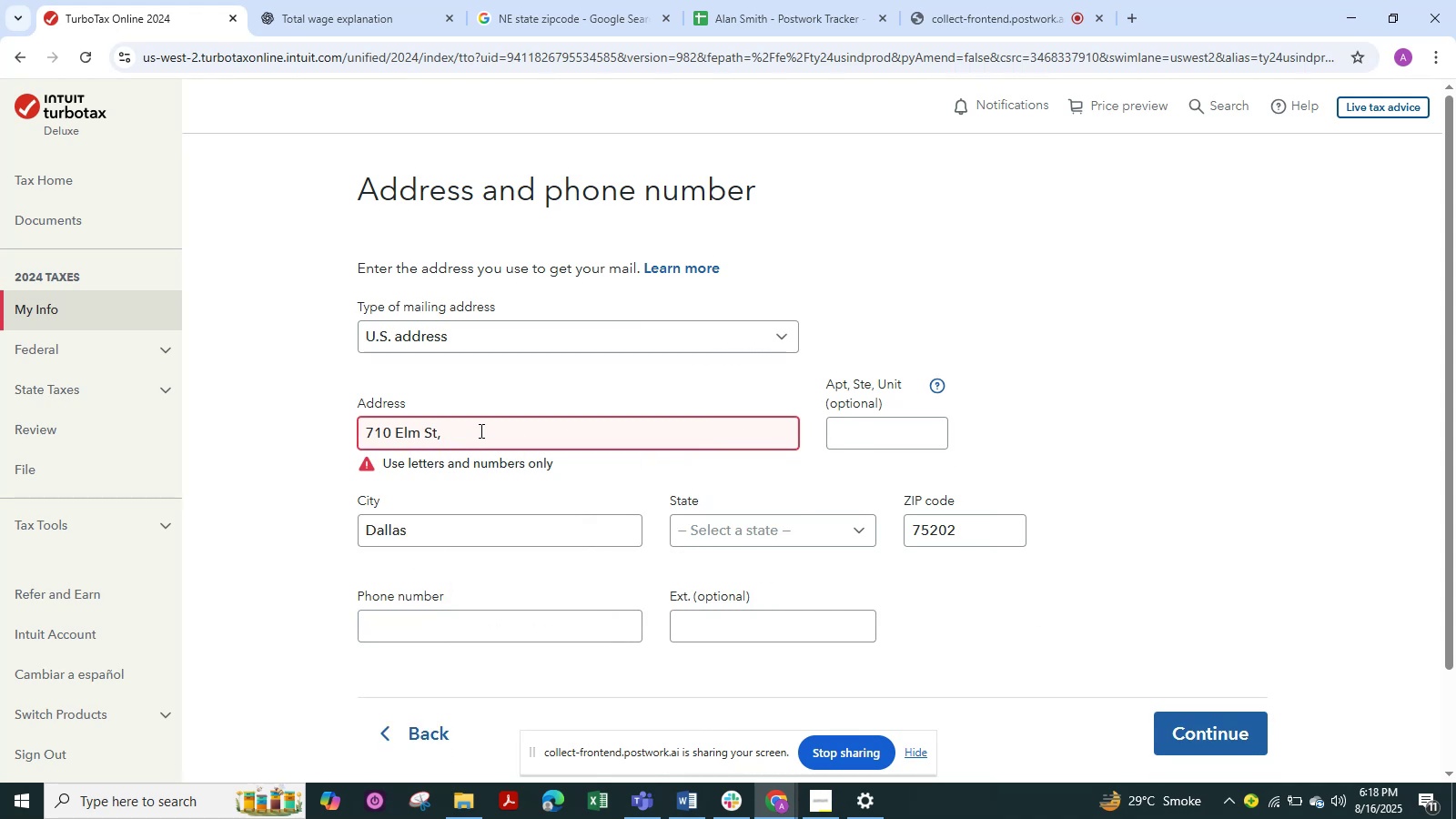 
key(Backspace)
 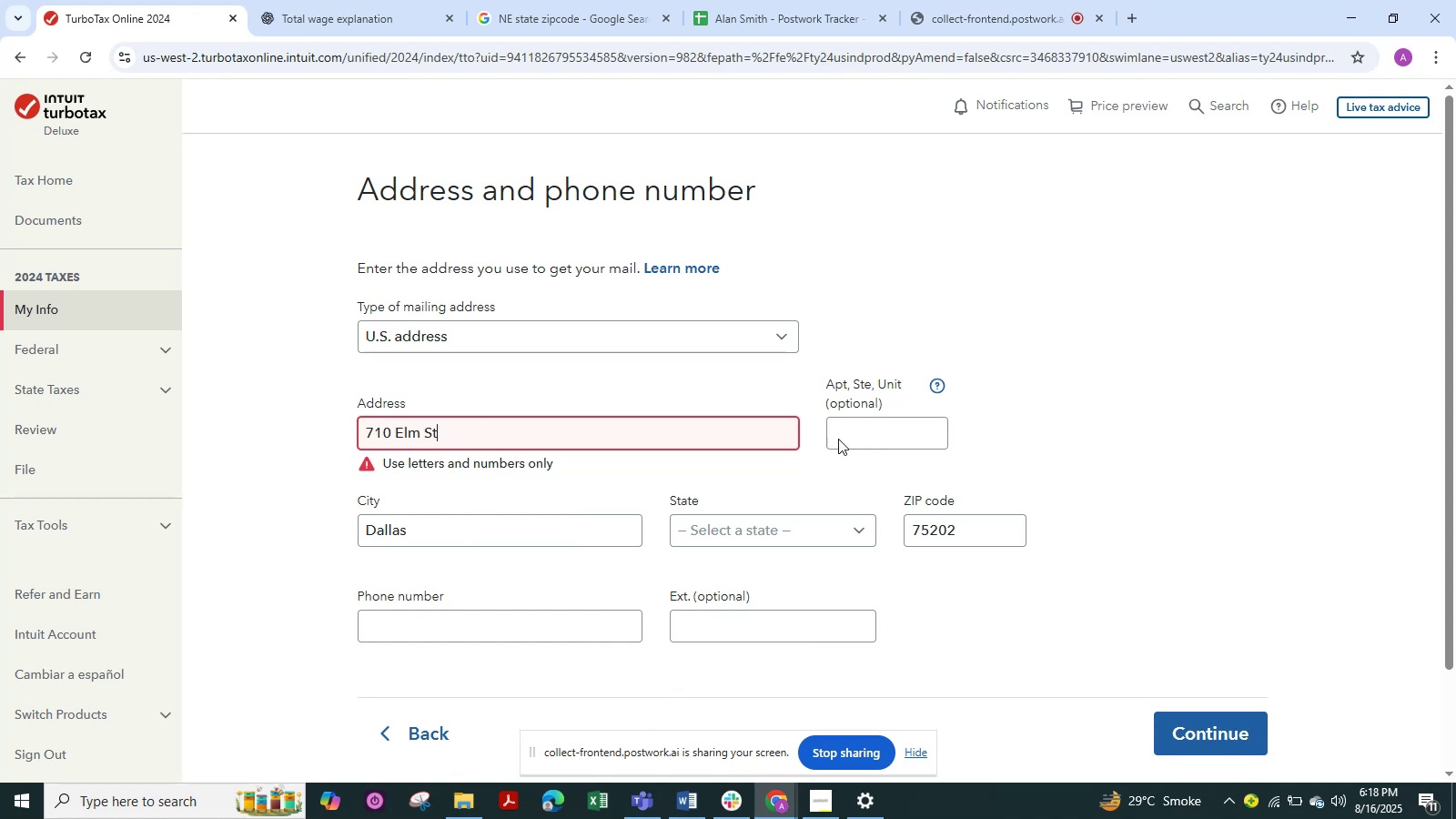 
left_click([1090, 416])
 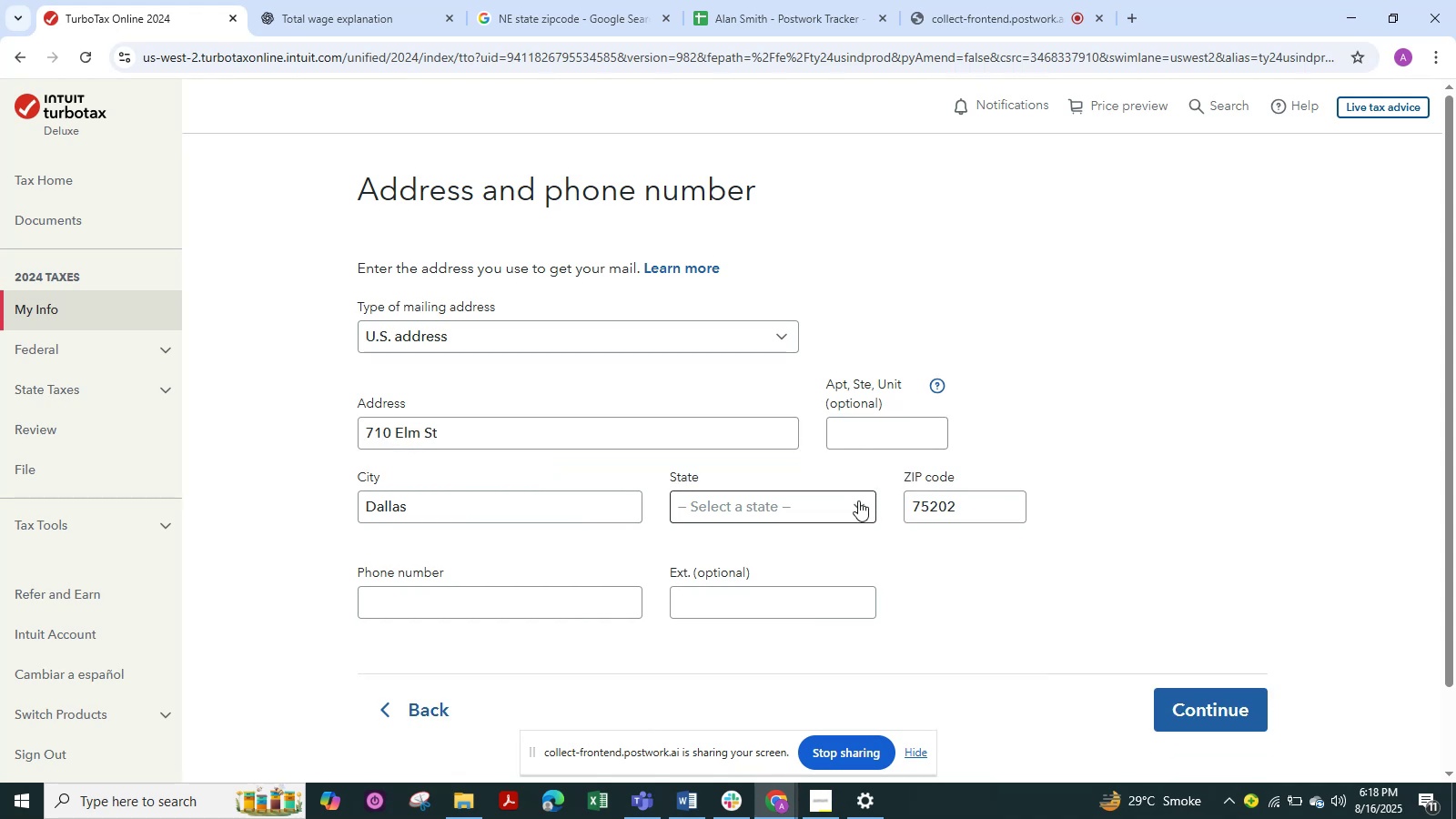 
key(Alt+Tab)
 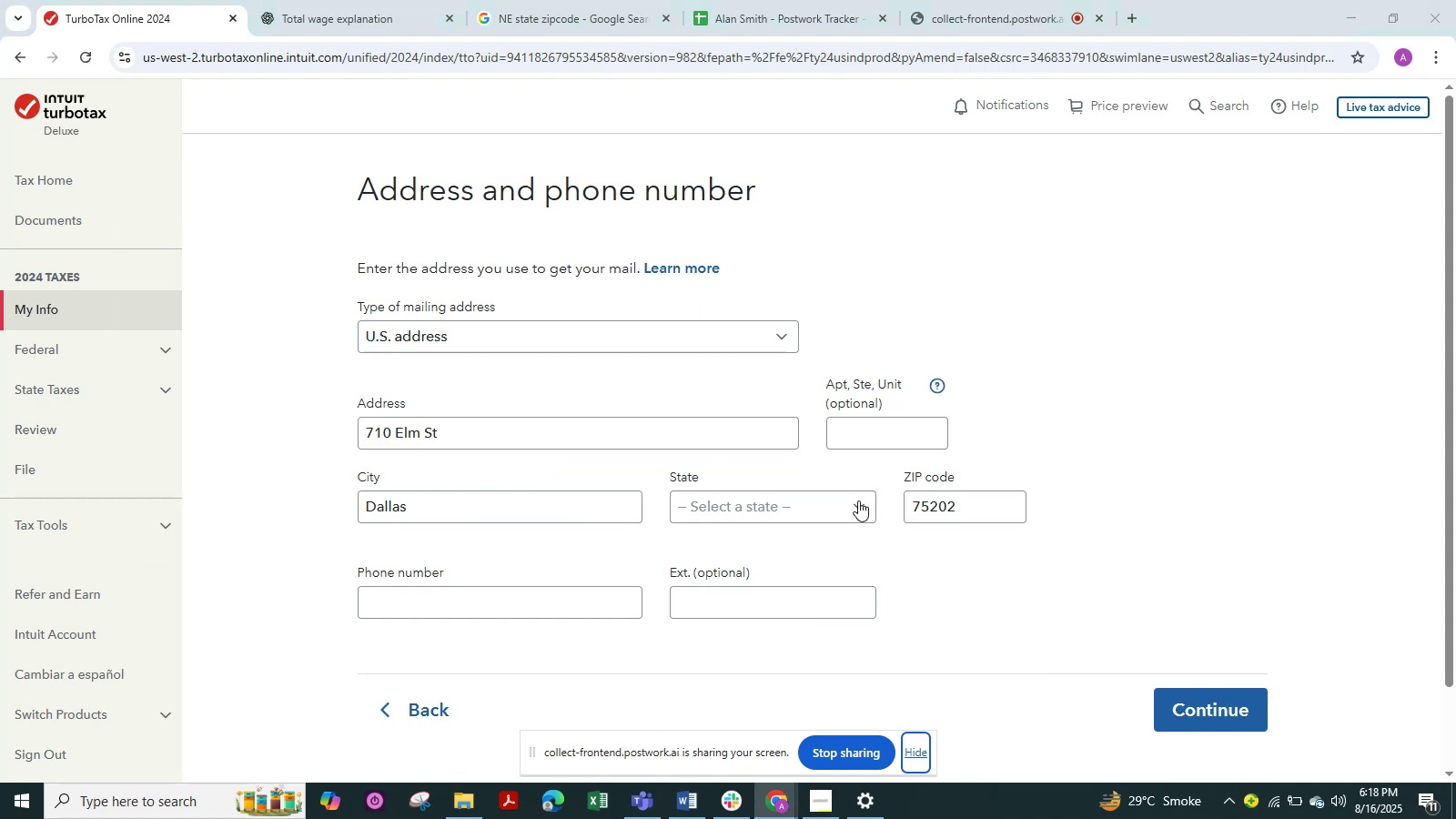 
key(Alt+Tab)
 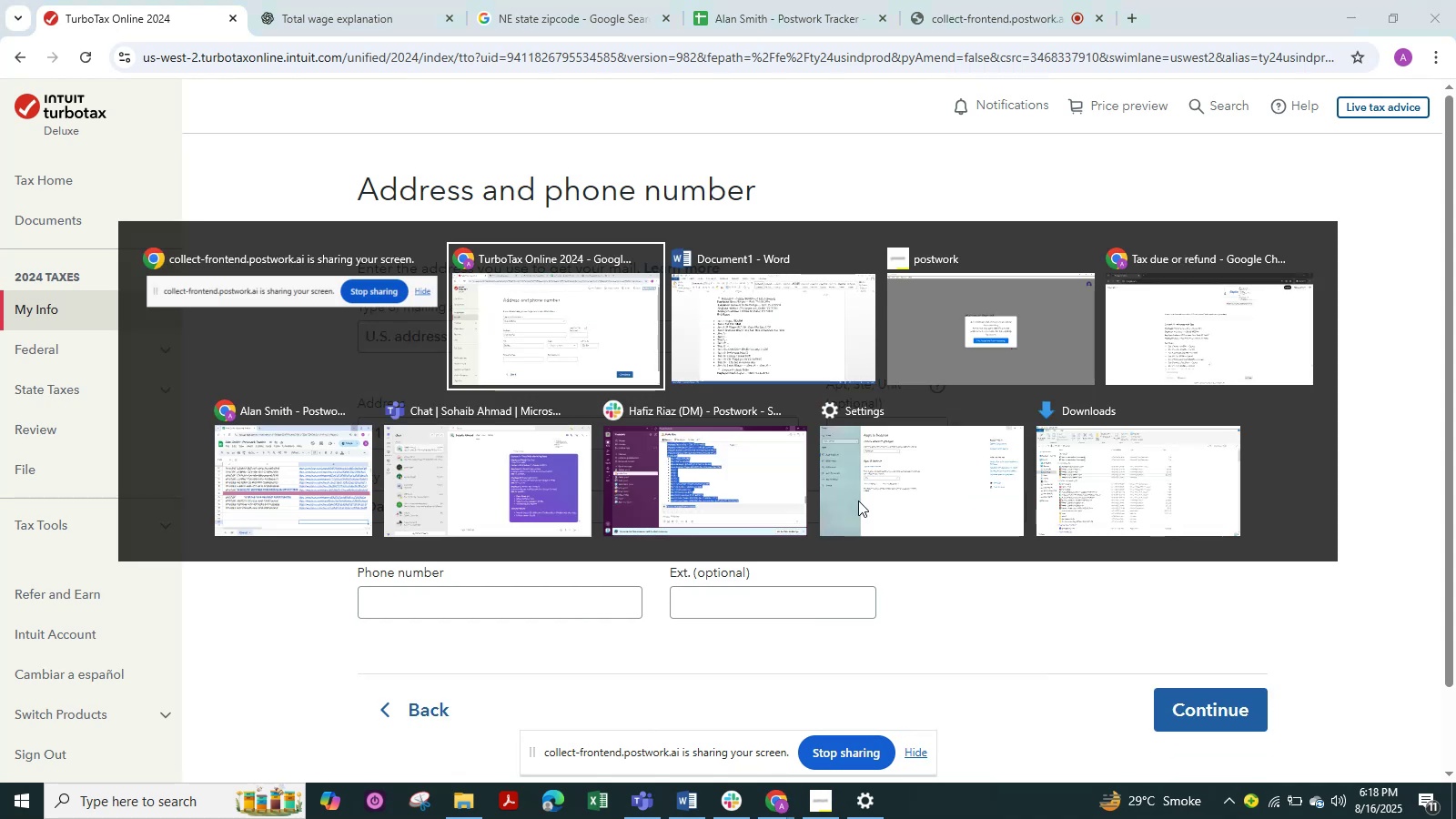 
key(Alt+Tab)
 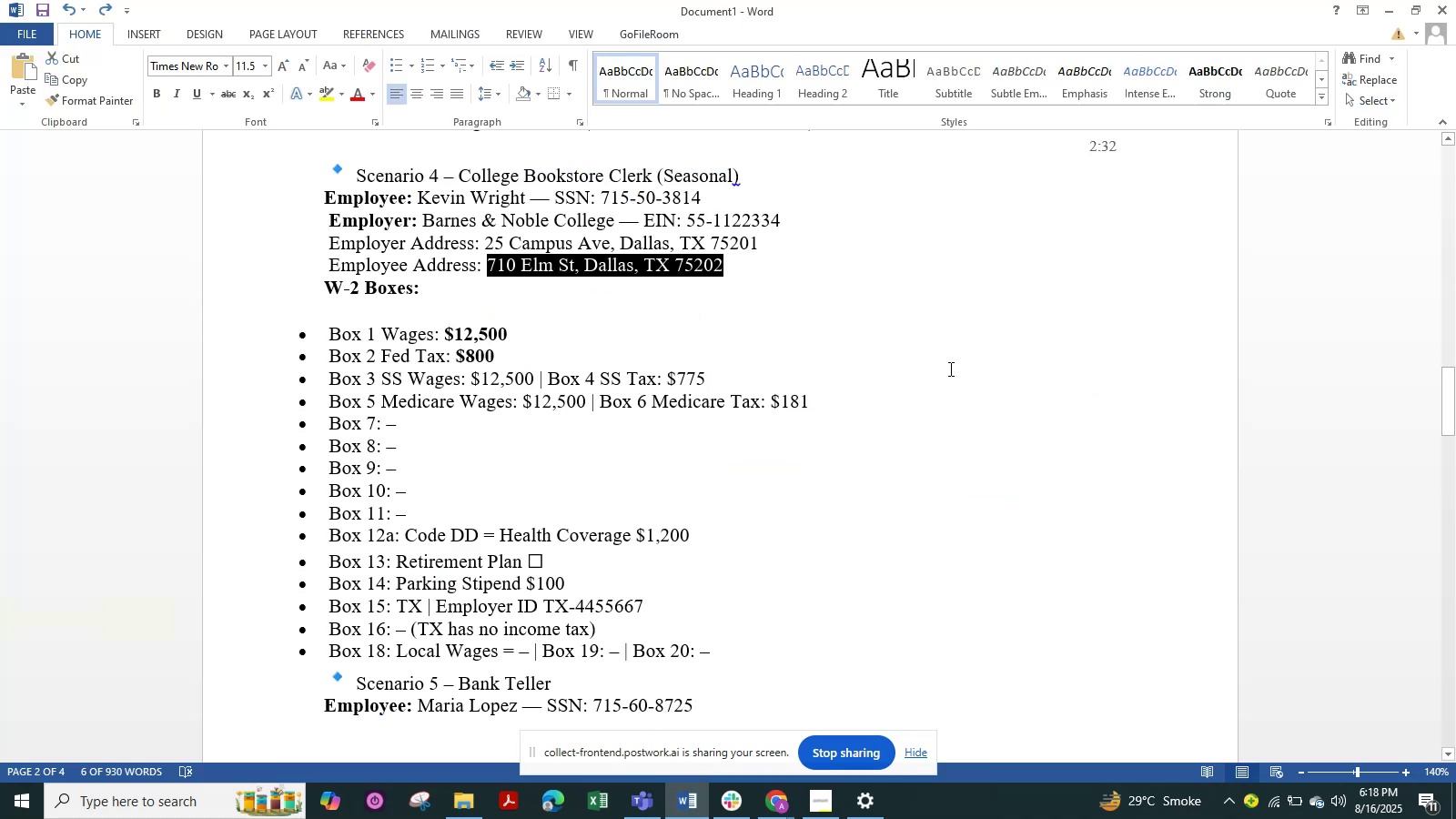 
left_click([949, 369])
 